 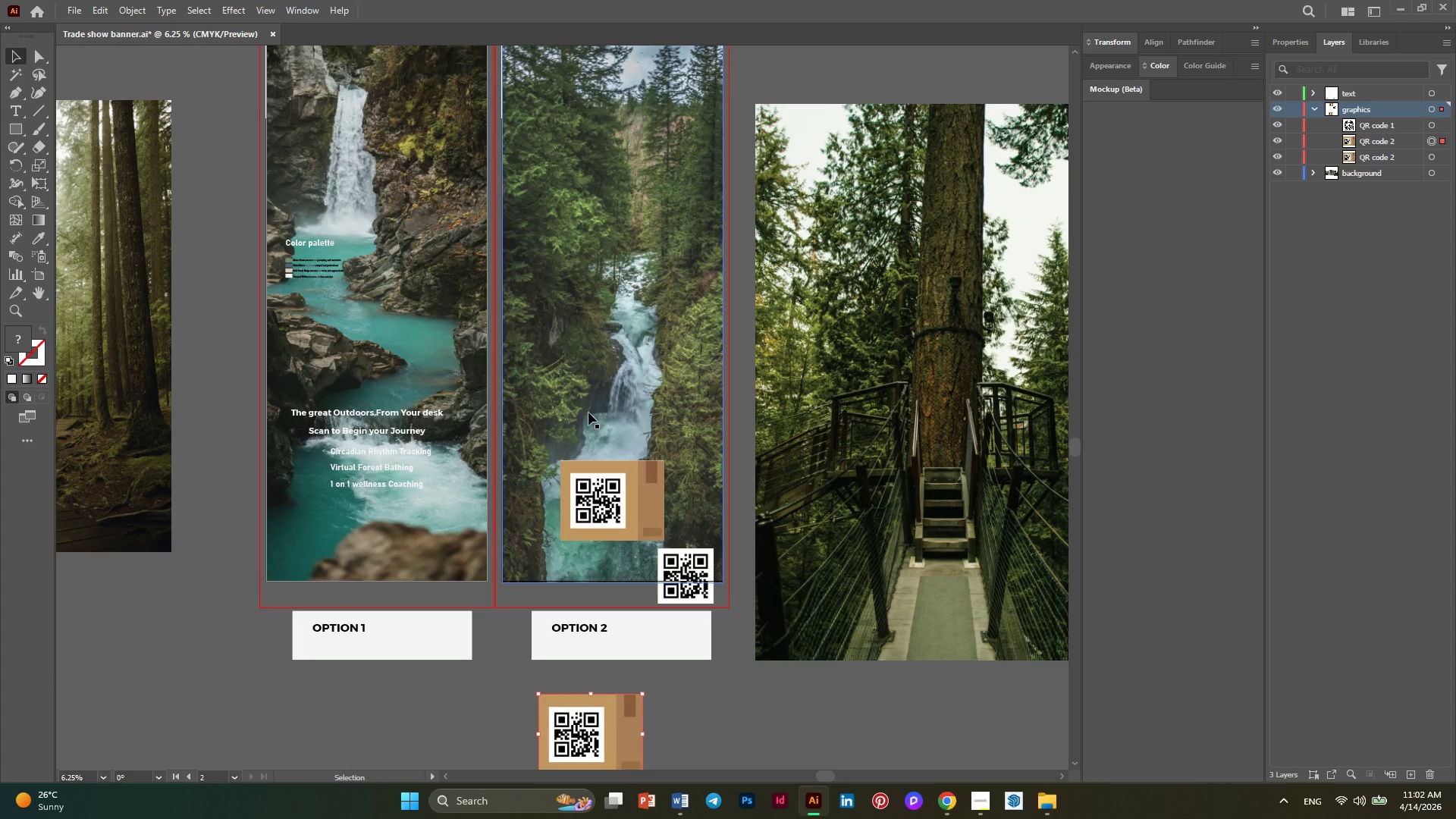 
left_click([692, 588])
 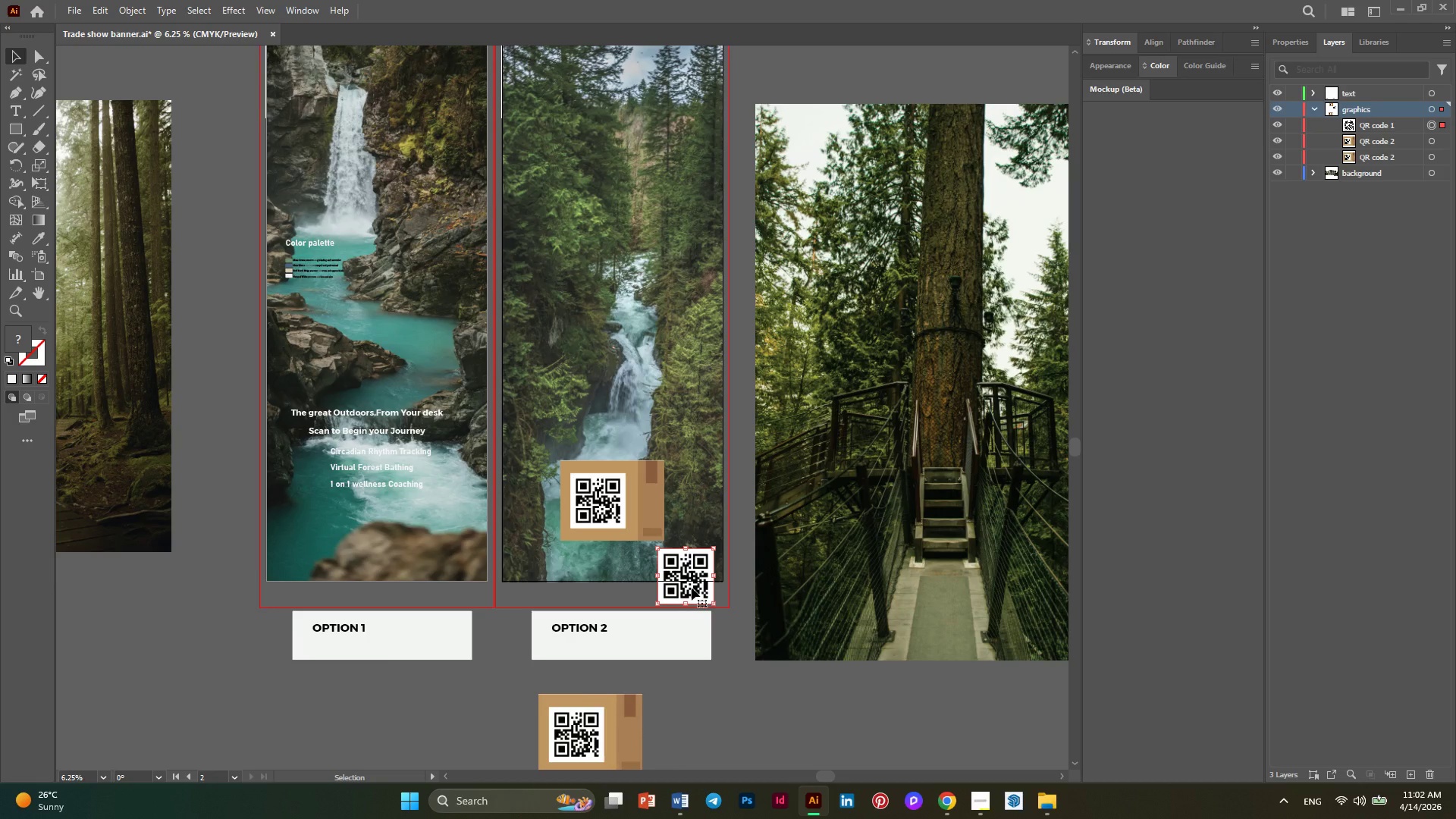 
left_click_drag(start_coordinate=[692, 588], to_coordinate=[381, 522])
 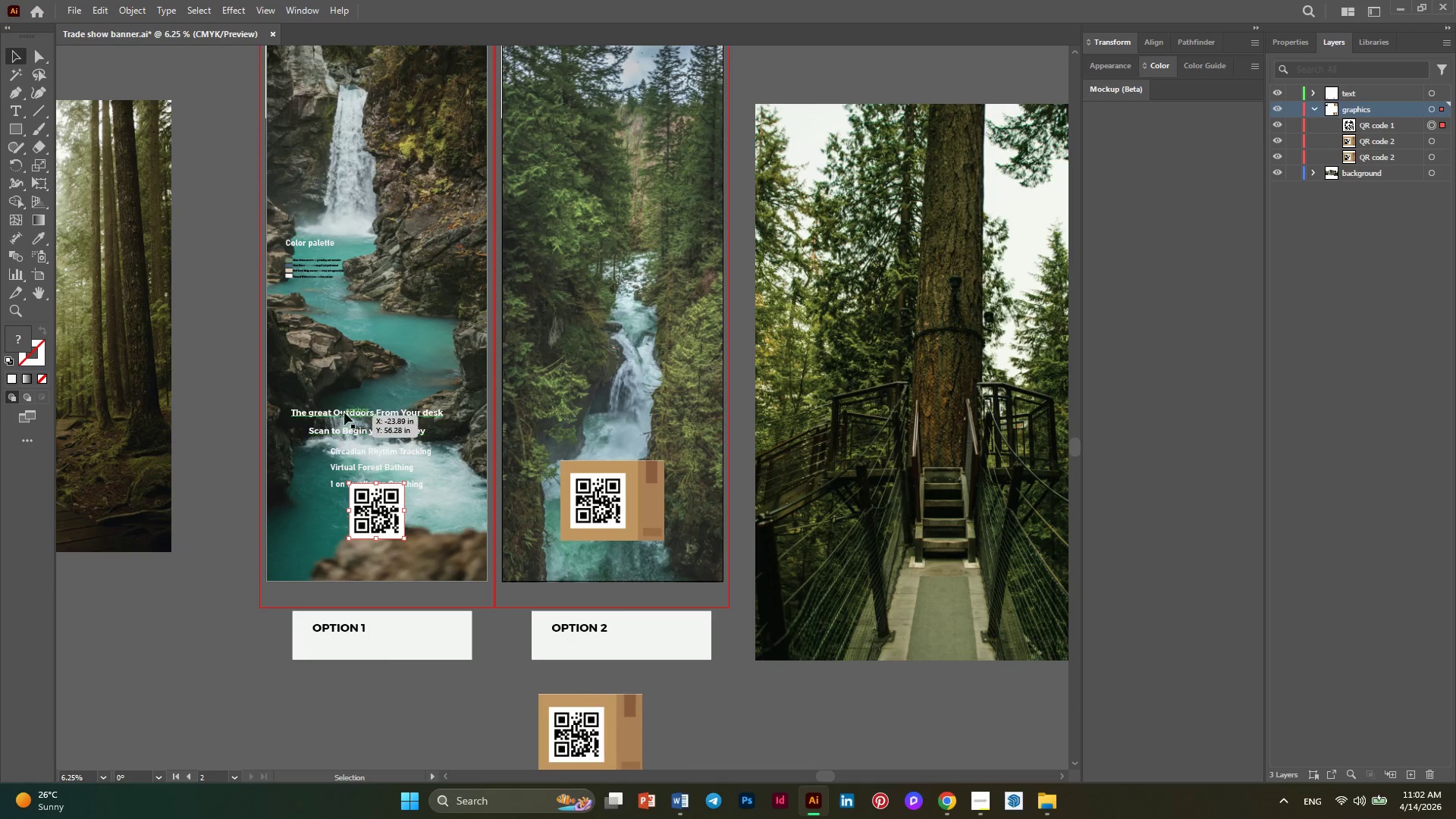 
left_click([349, 408])
 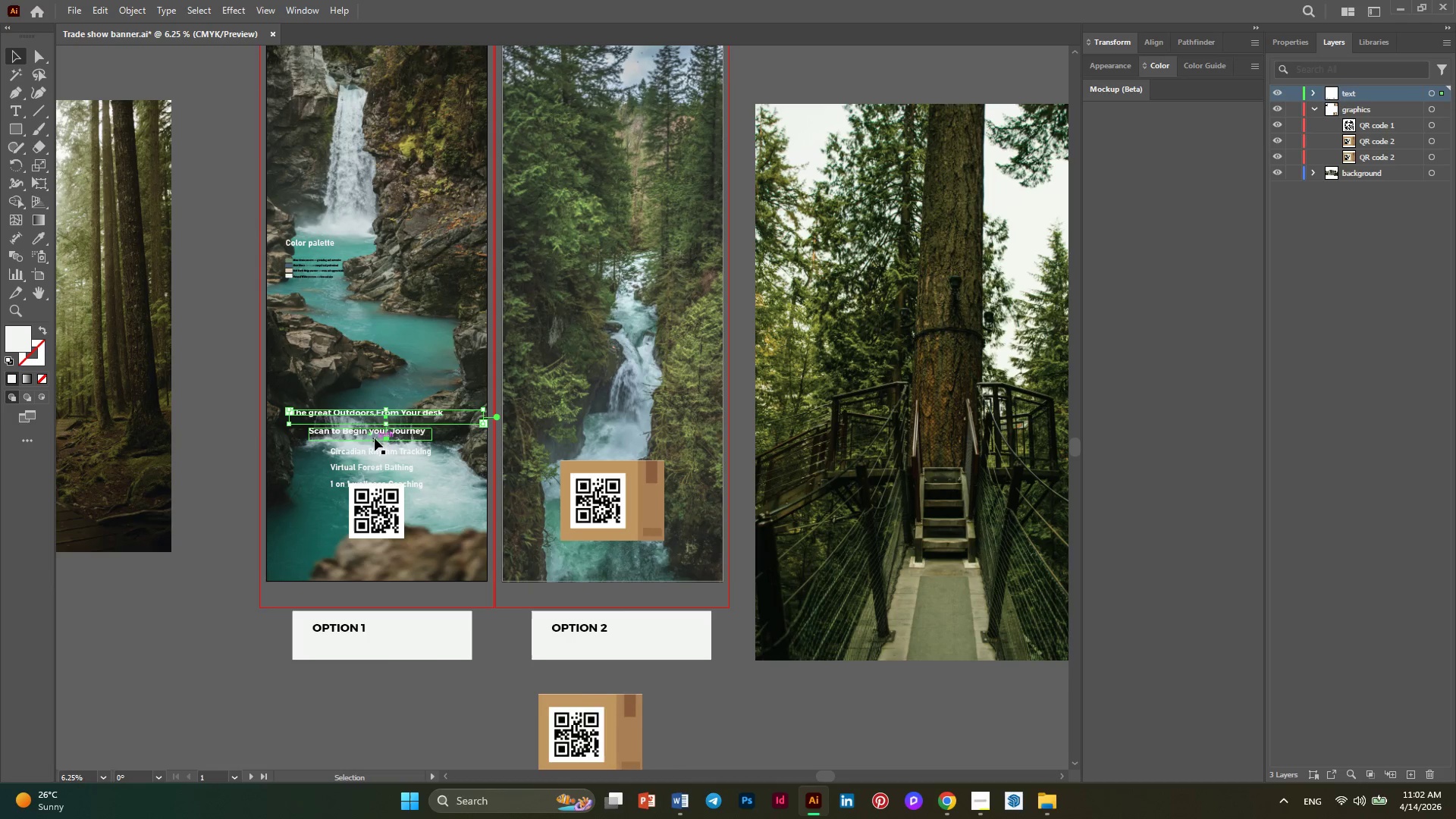 
scroll: coordinate [378, 438], scroll_direction: up, amount: 4.0
 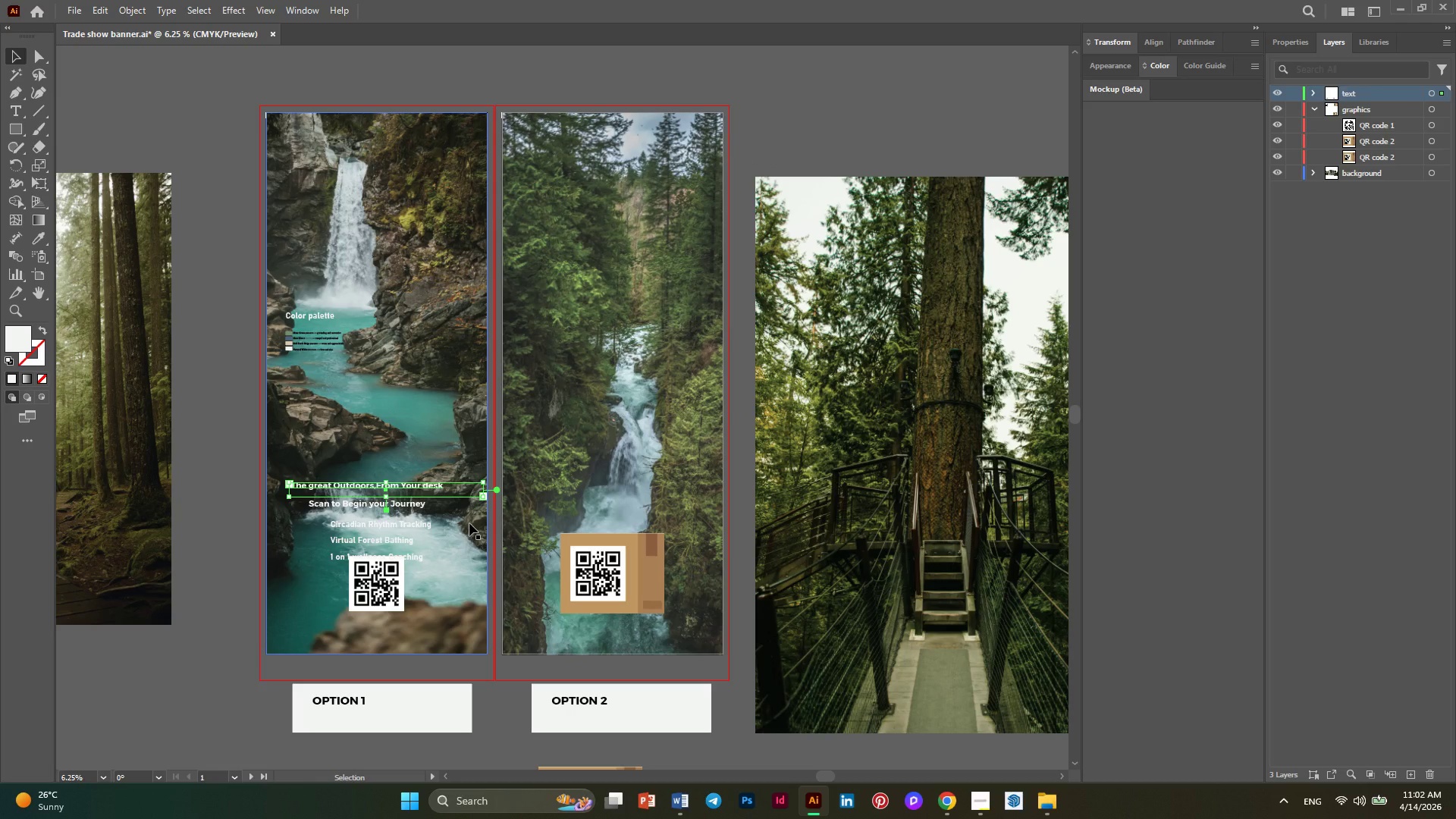 
left_click([469, 523])
 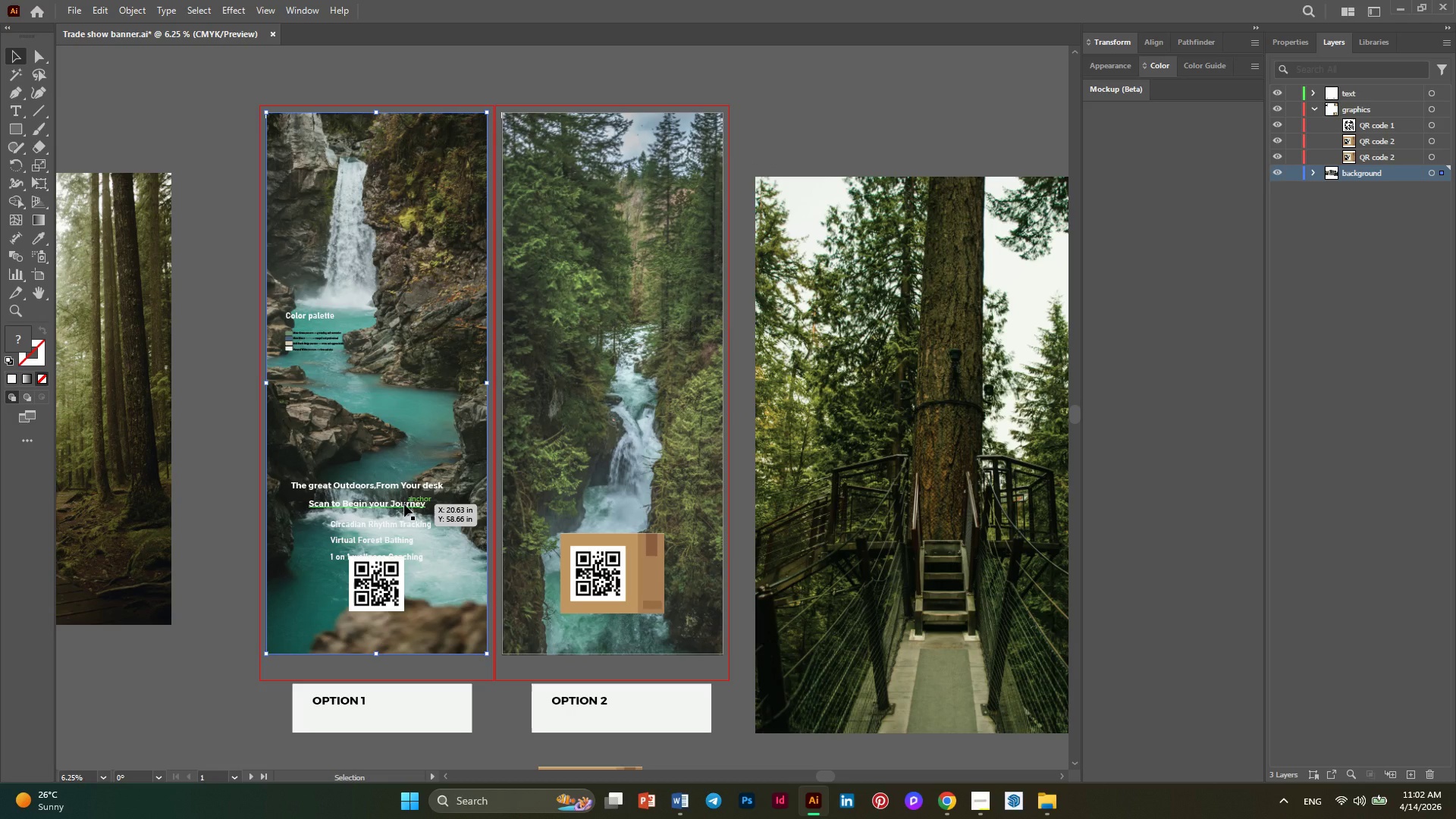 
left_click([404, 504])
 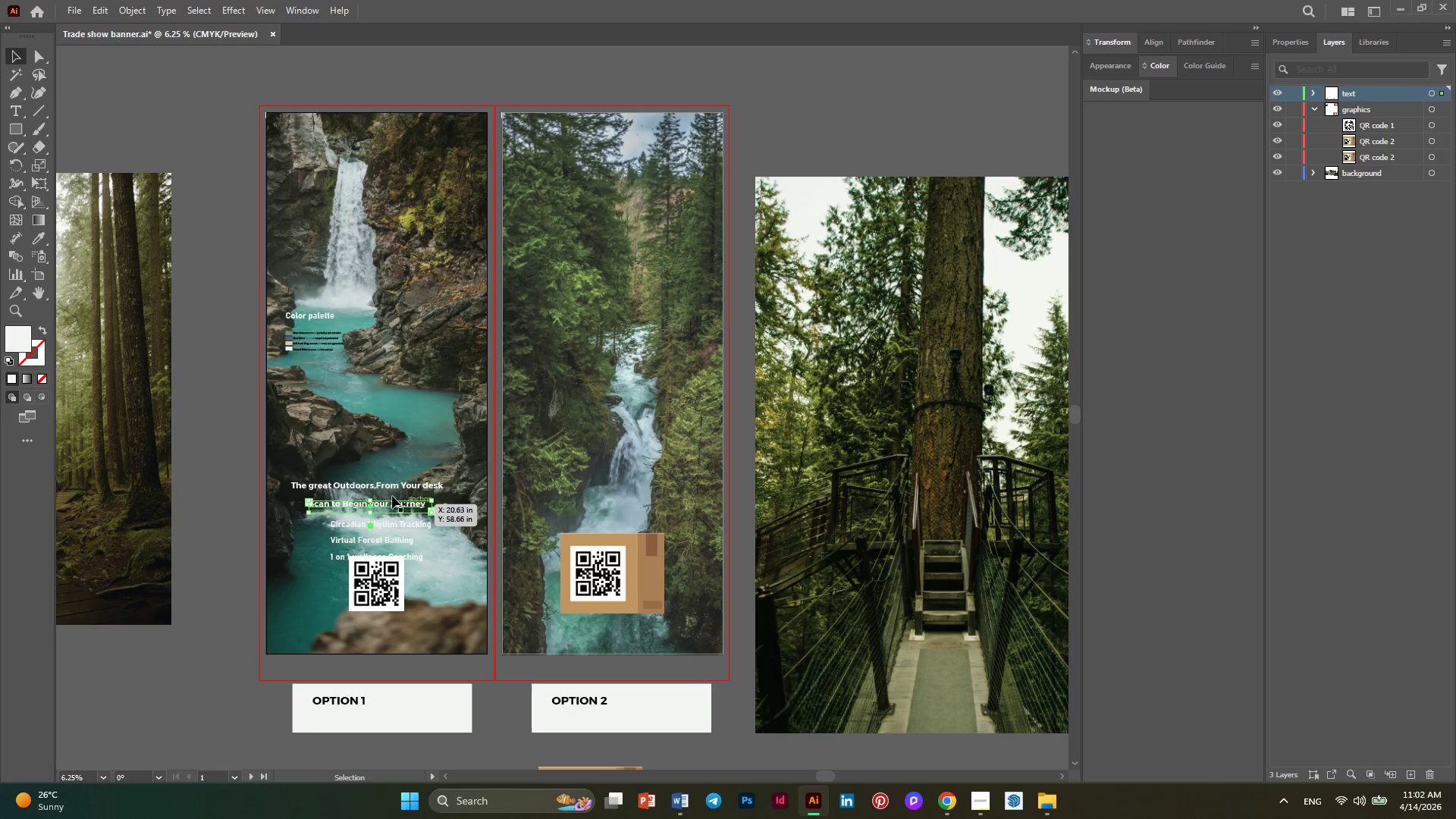 
hold_key(key=ShiftLeft, duration=3.25)
left_click([390, 488])
 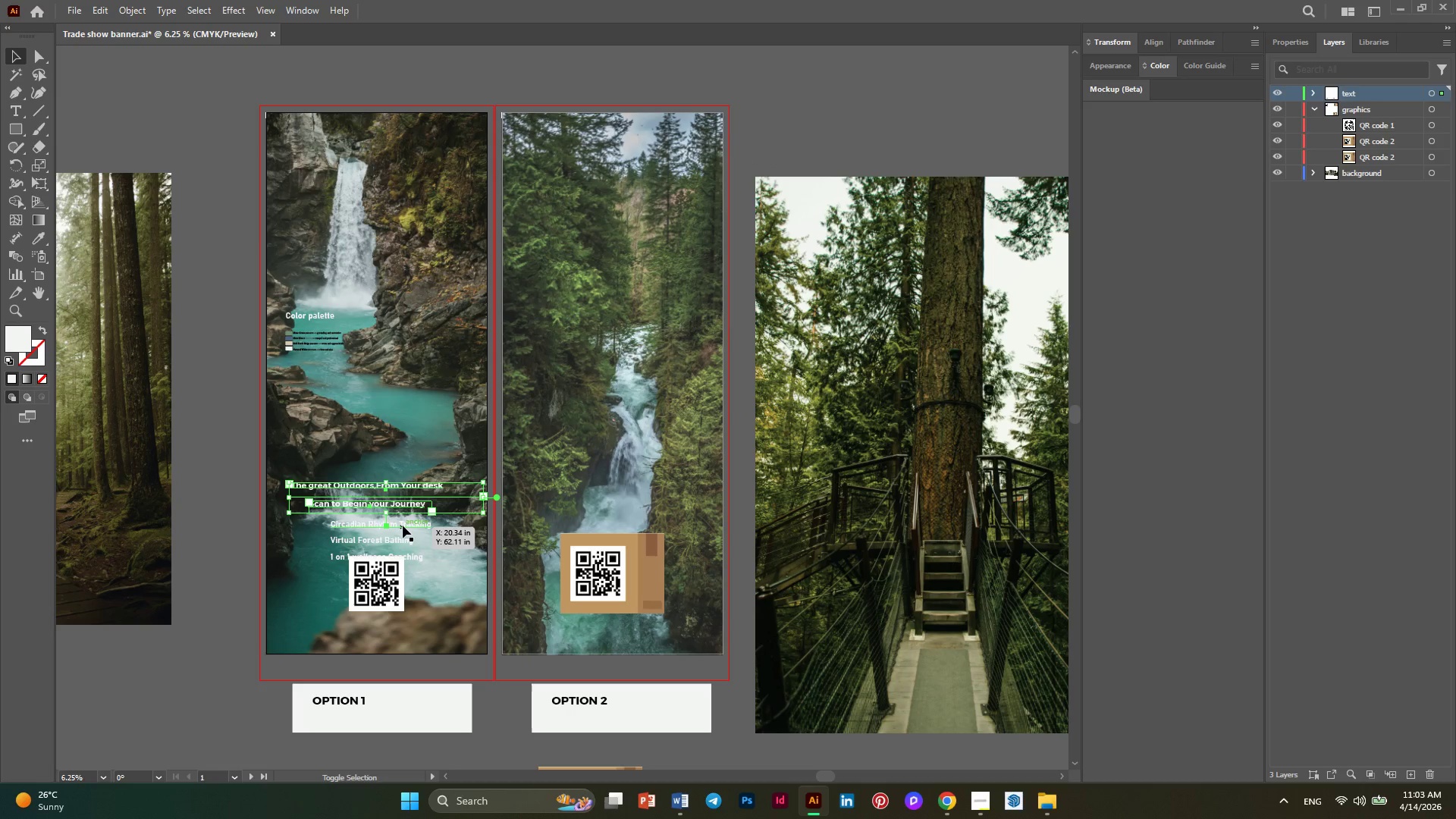 
left_click([403, 526])
 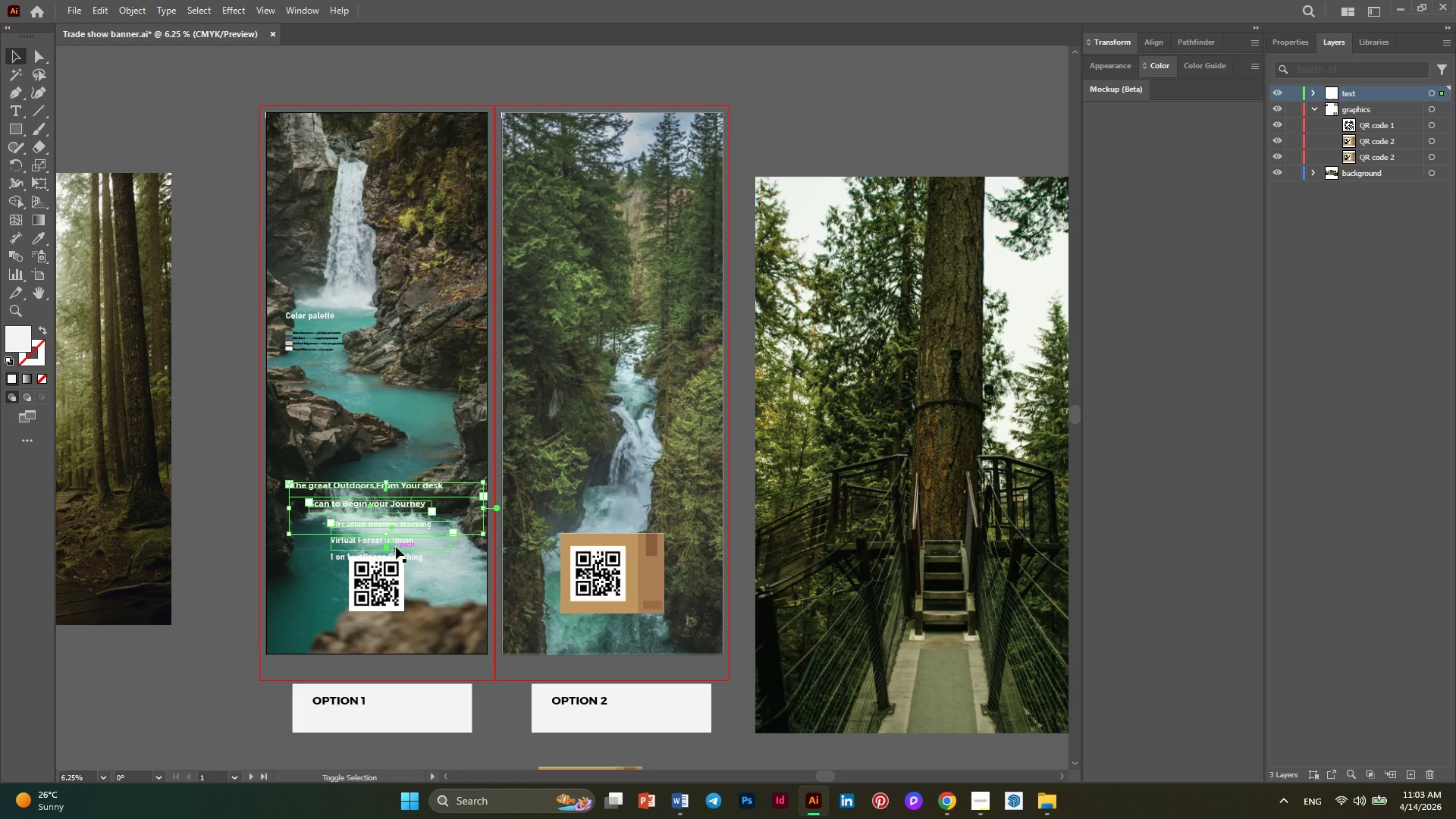 
left_click([396, 547])
 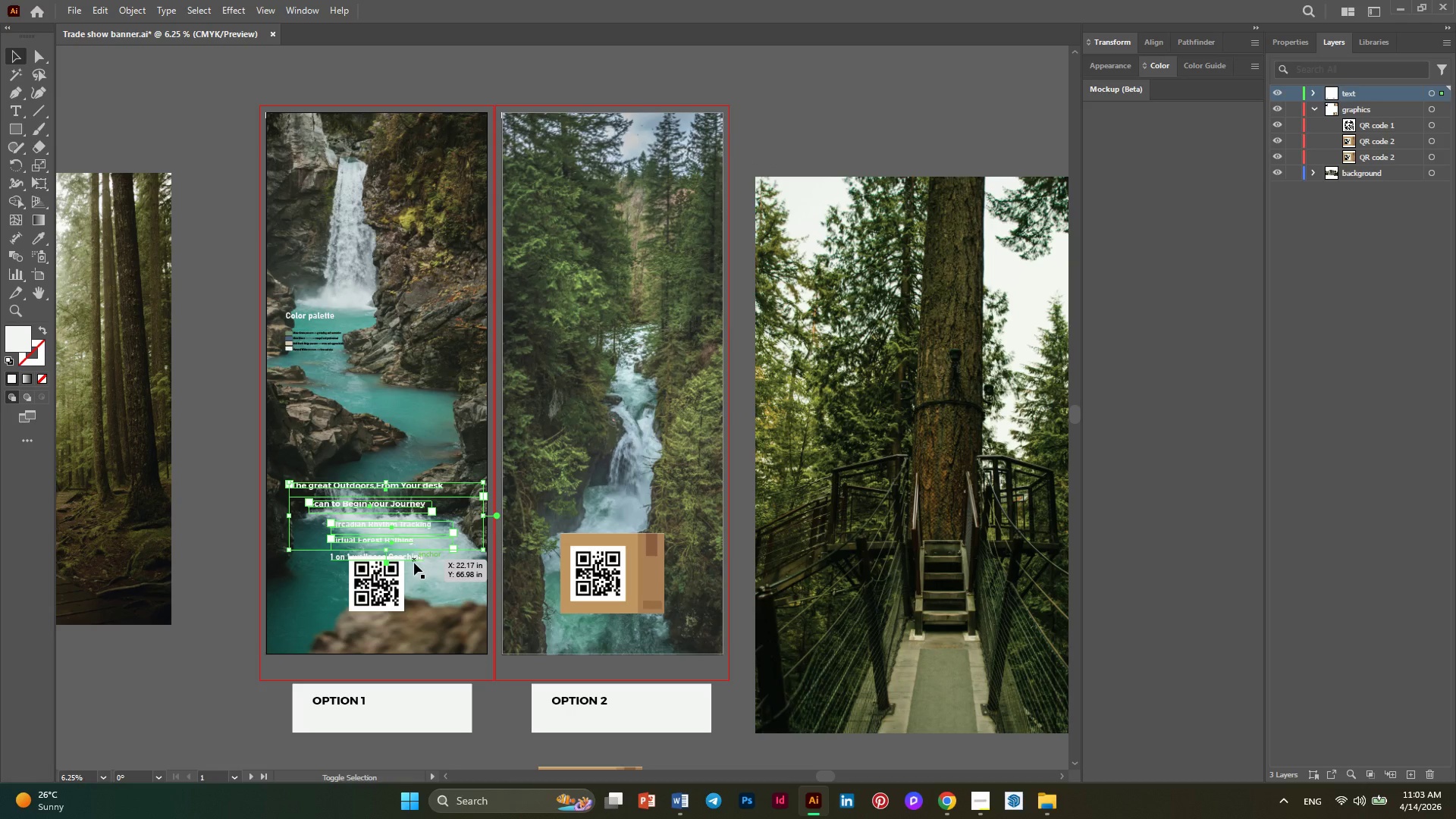 
left_click([414, 563])
 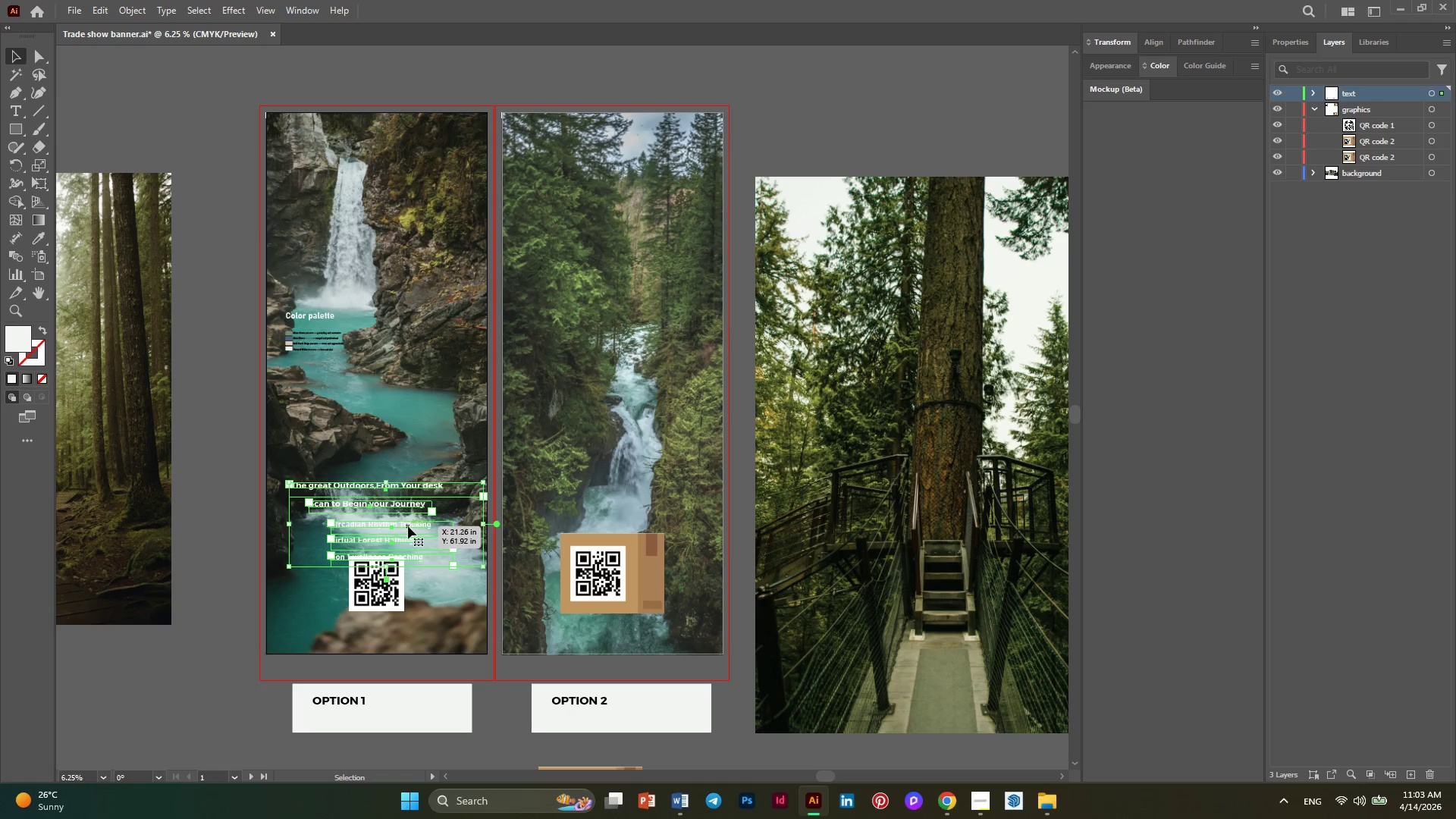 
left_click_drag(start_coordinate=[408, 526], to_coordinate=[443, 322])
 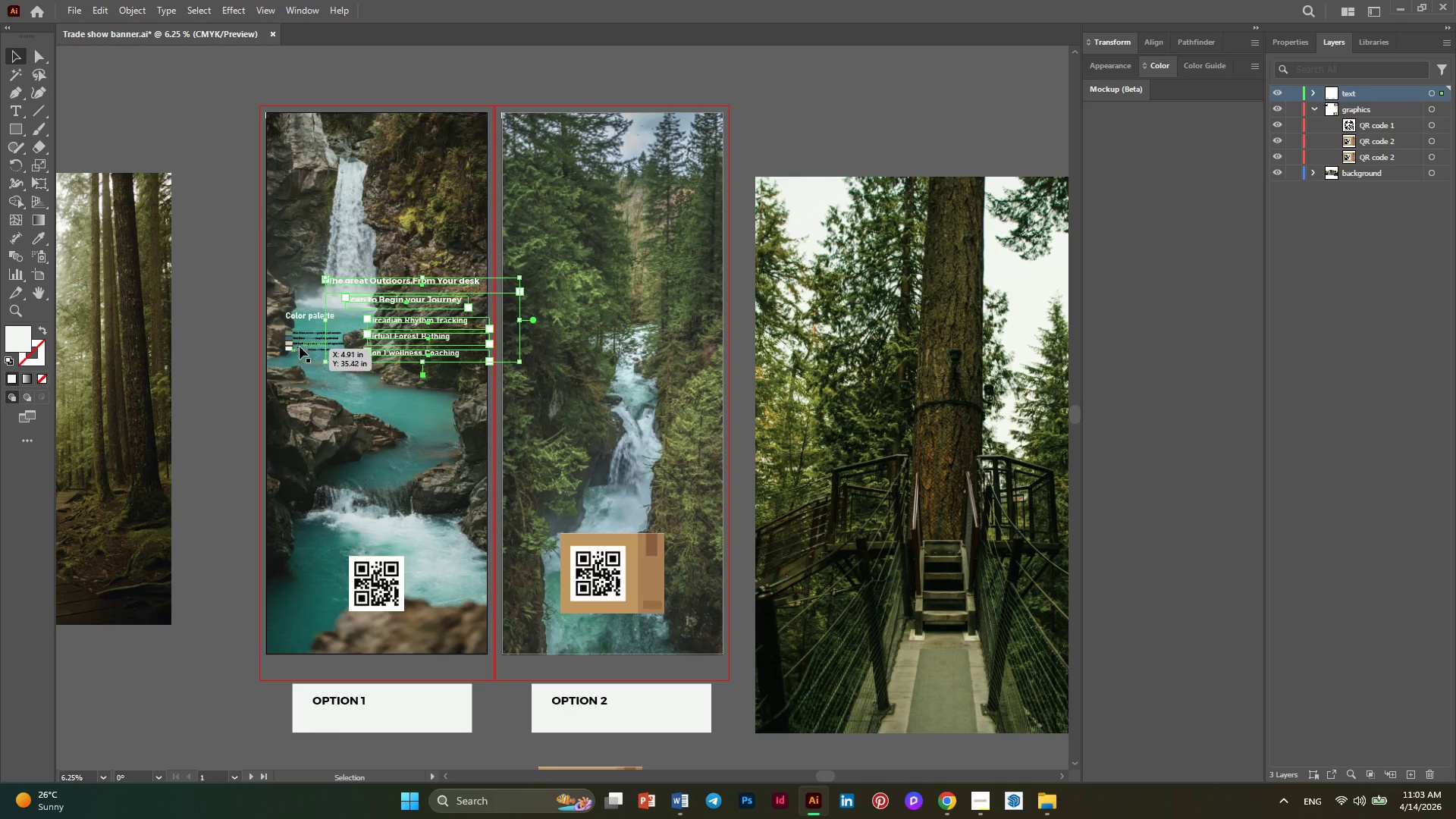 
left_click([300, 347])
 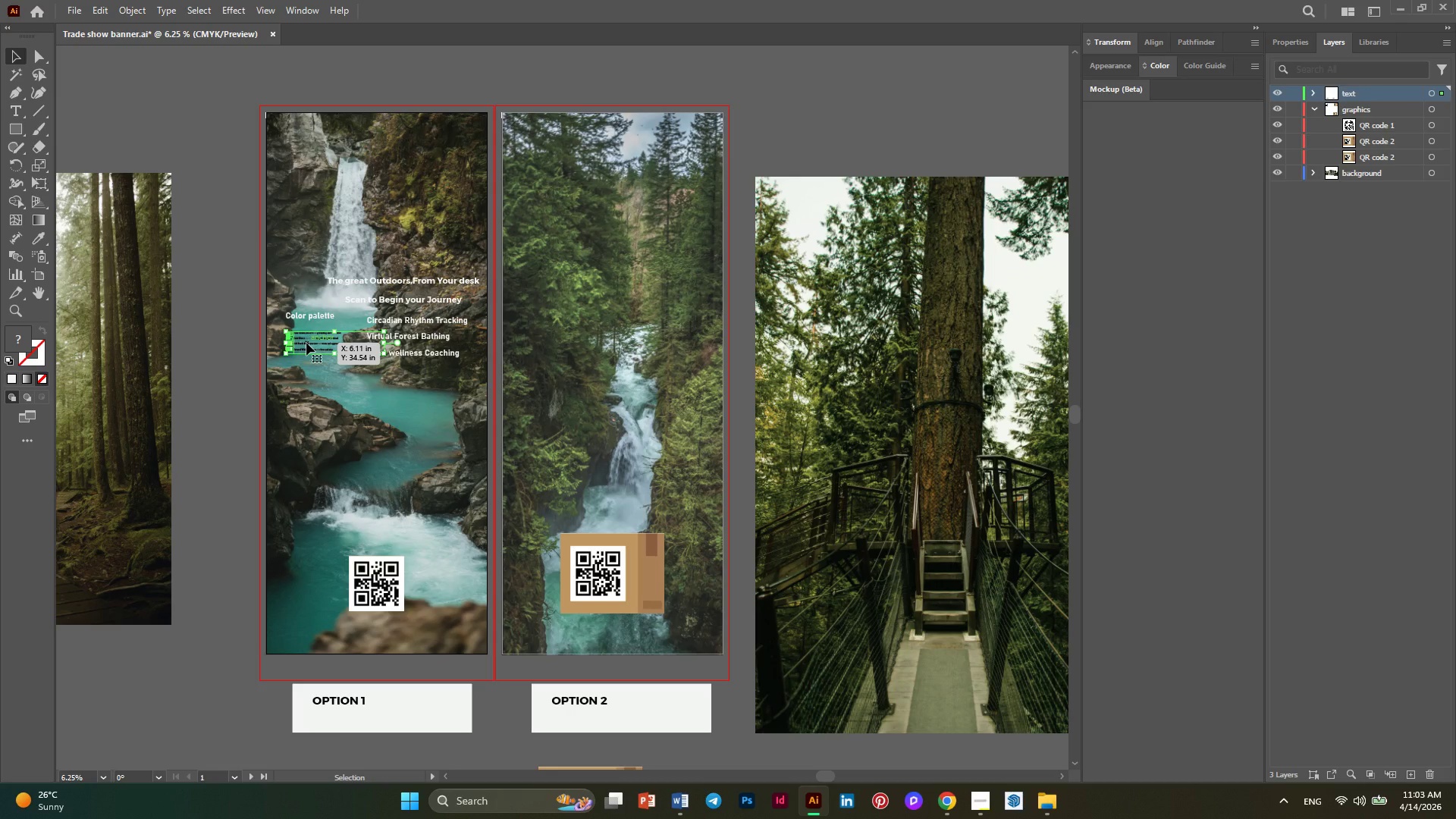 
left_click_drag(start_coordinate=[306, 343], to_coordinate=[394, 537])
 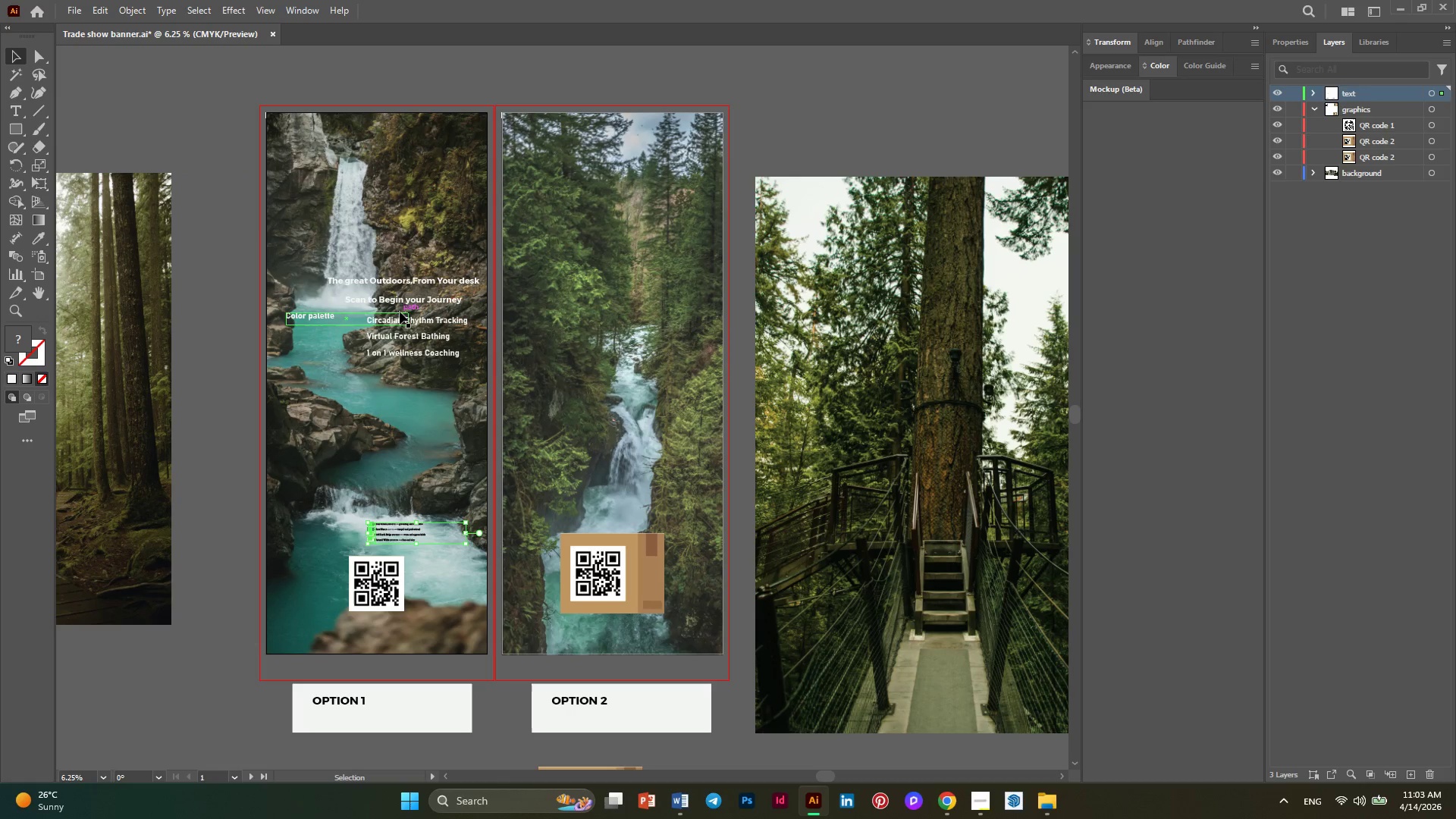 
left_click([399, 310])
 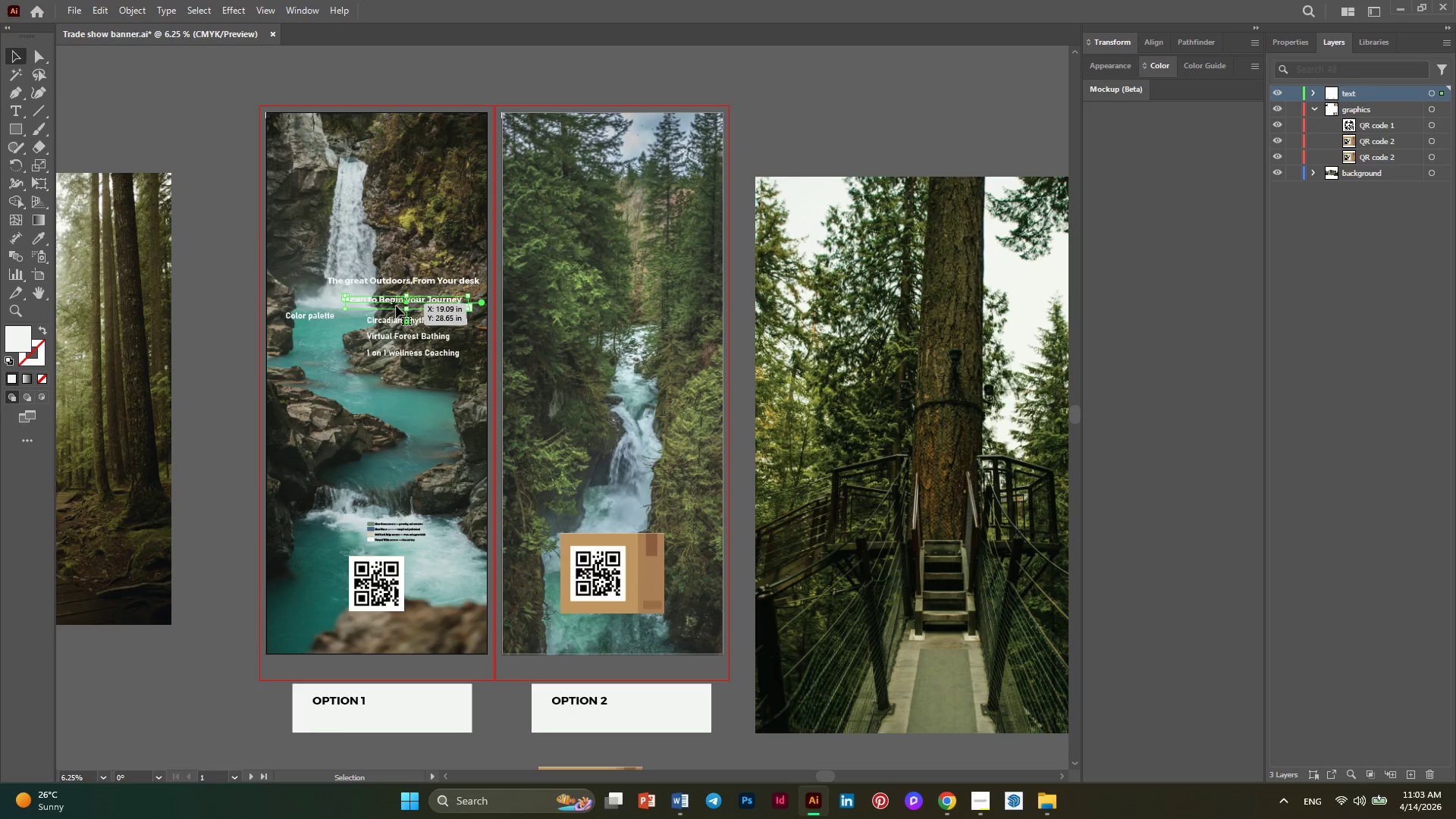 
left_click_drag(start_coordinate=[395, 305], to_coordinate=[373, 631])
 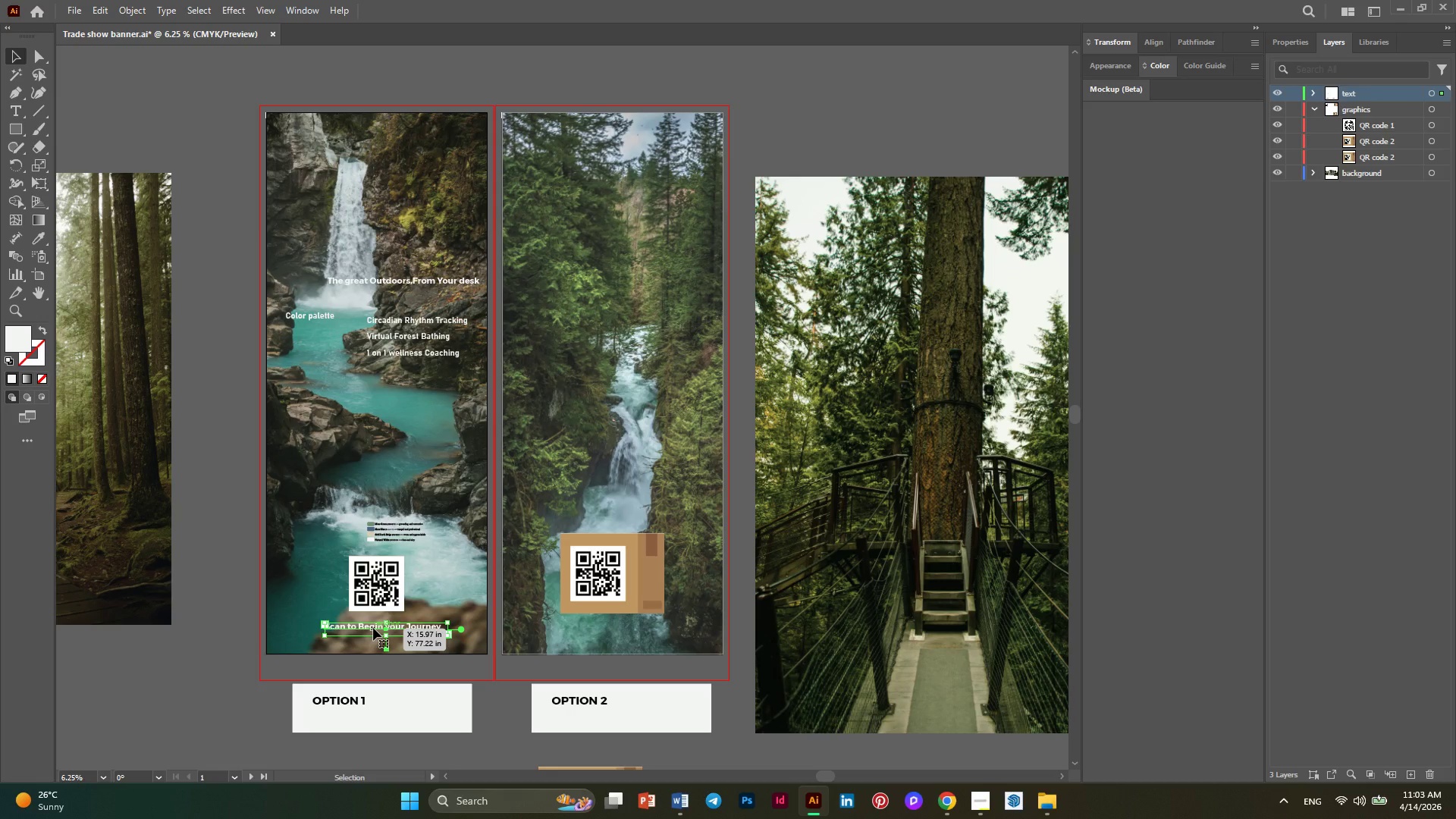 
hold_key(key=AltLeft, duration=3.45)
left_click_drag(start_coordinate=[373, 628], to_coordinate=[593, 635])
 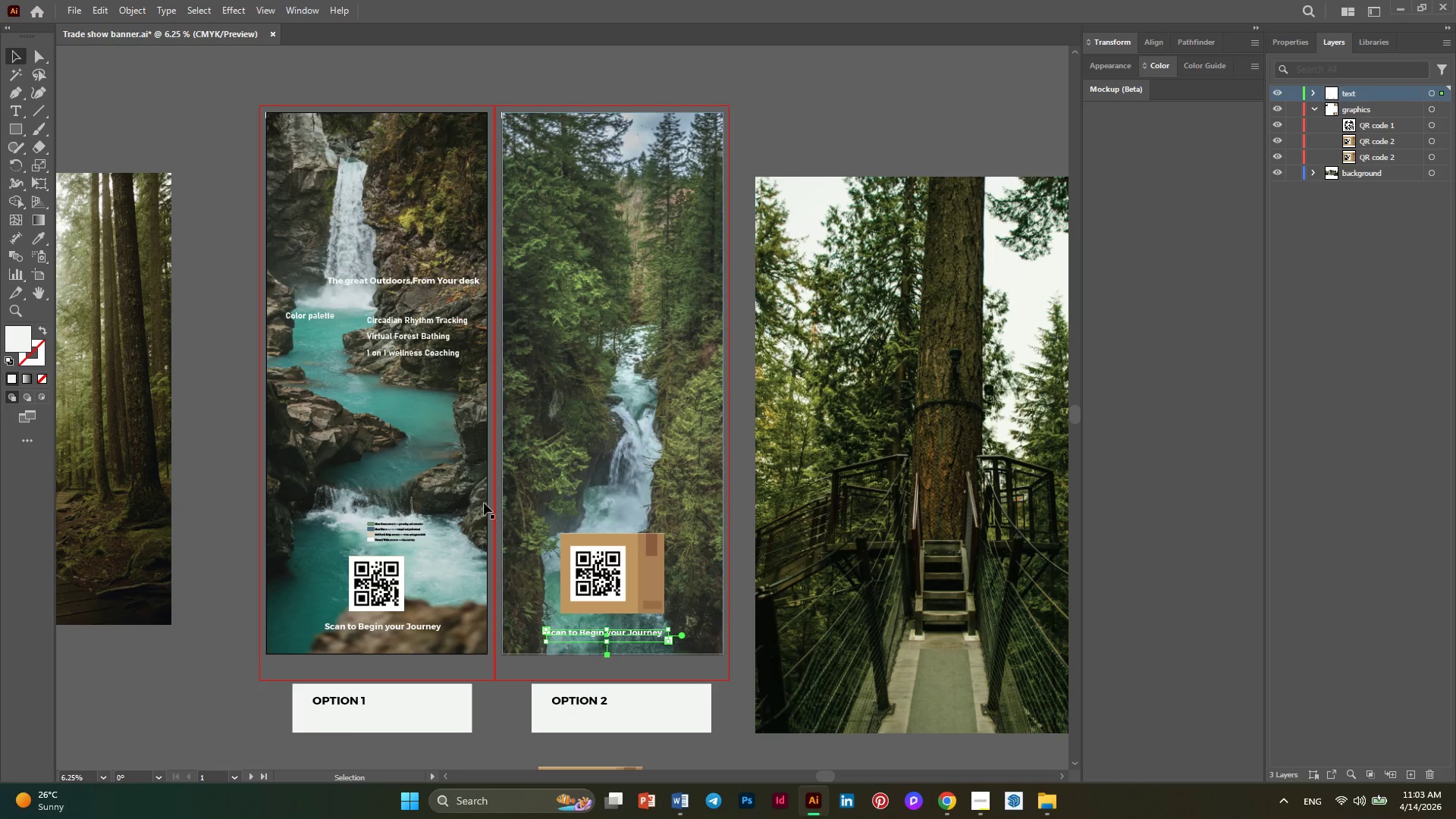 
hold_key(key=AltLeft, duration=0.53)
scroll: coordinate [401, 307], scroll_direction: up, amount: 2.0
 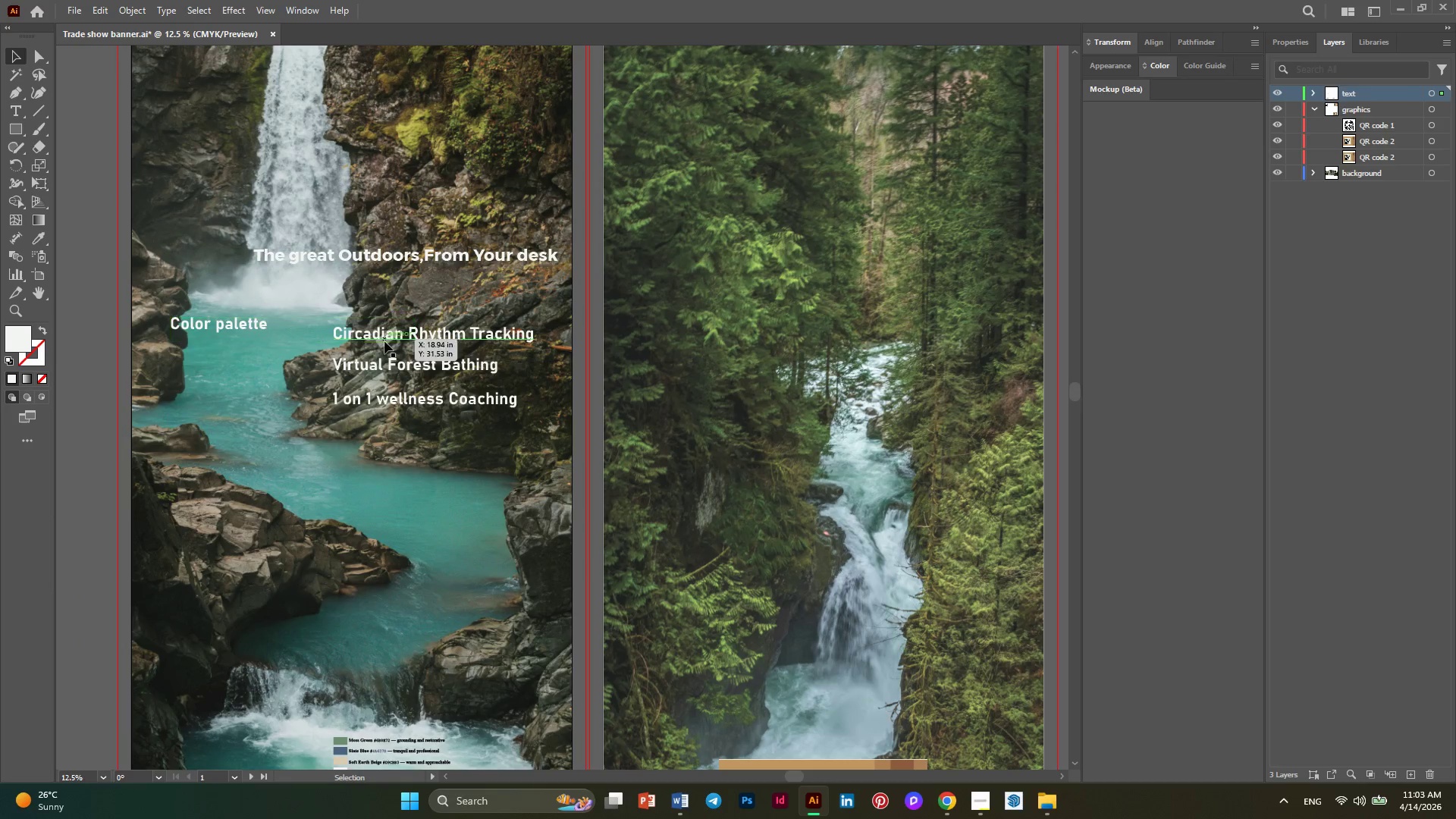 
hold_key(key=AltLeft, duration=0.47)
scroll: coordinate [381, 373], scroll_direction: none, amount: 0.0
 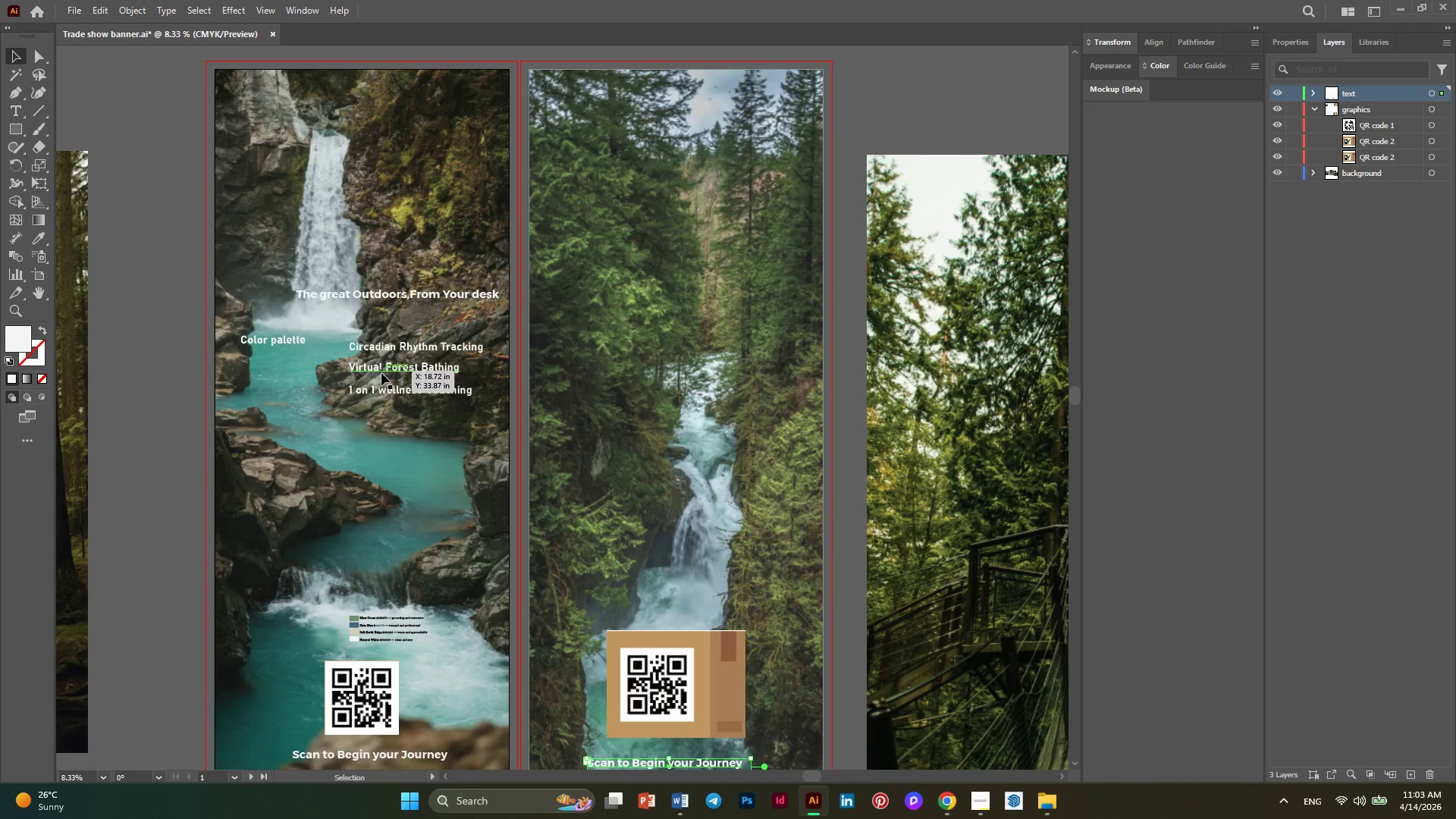 
hold_key(key=AltLeft, duration=0.31)
scroll: coordinate [381, 373], scroll_direction: down, amount: 1.0
 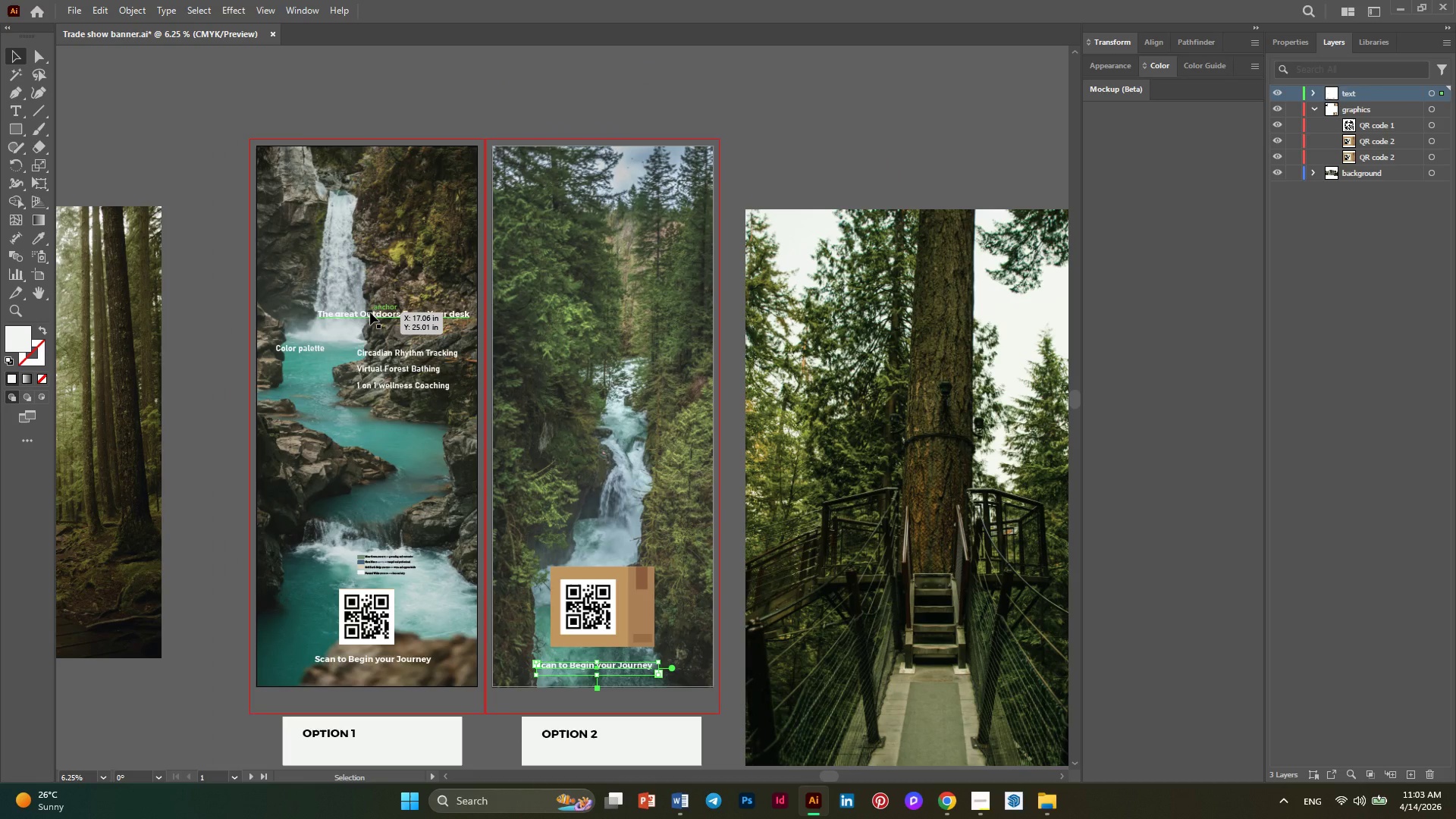 
hold_key(key=AltLeft, duration=1.83)
left_click_drag(start_coordinate=[370, 312], to_coordinate=[354, 184])
 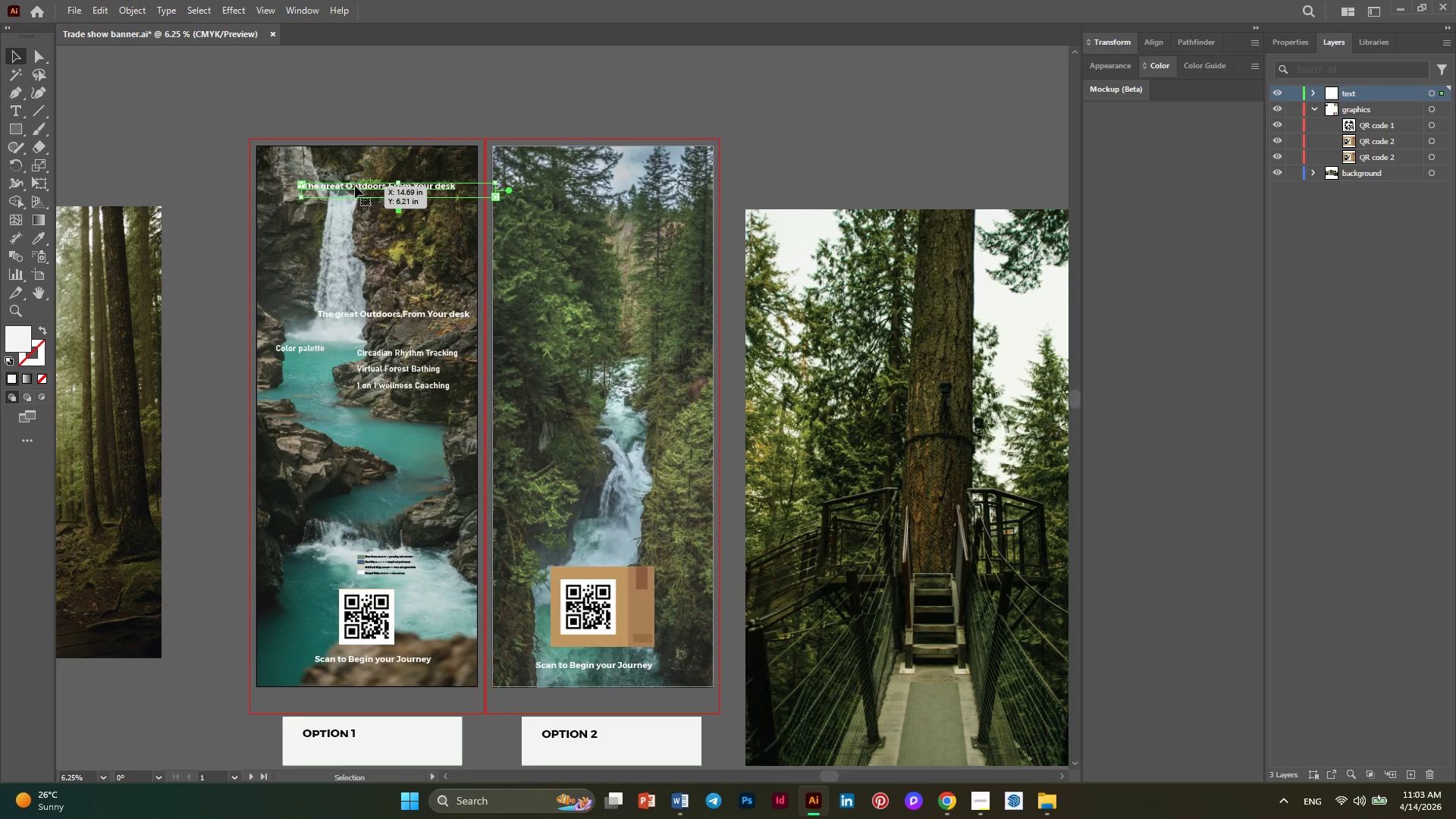 
left_click_drag(start_coordinate=[355, 186], to_coordinate=[350, 183])
 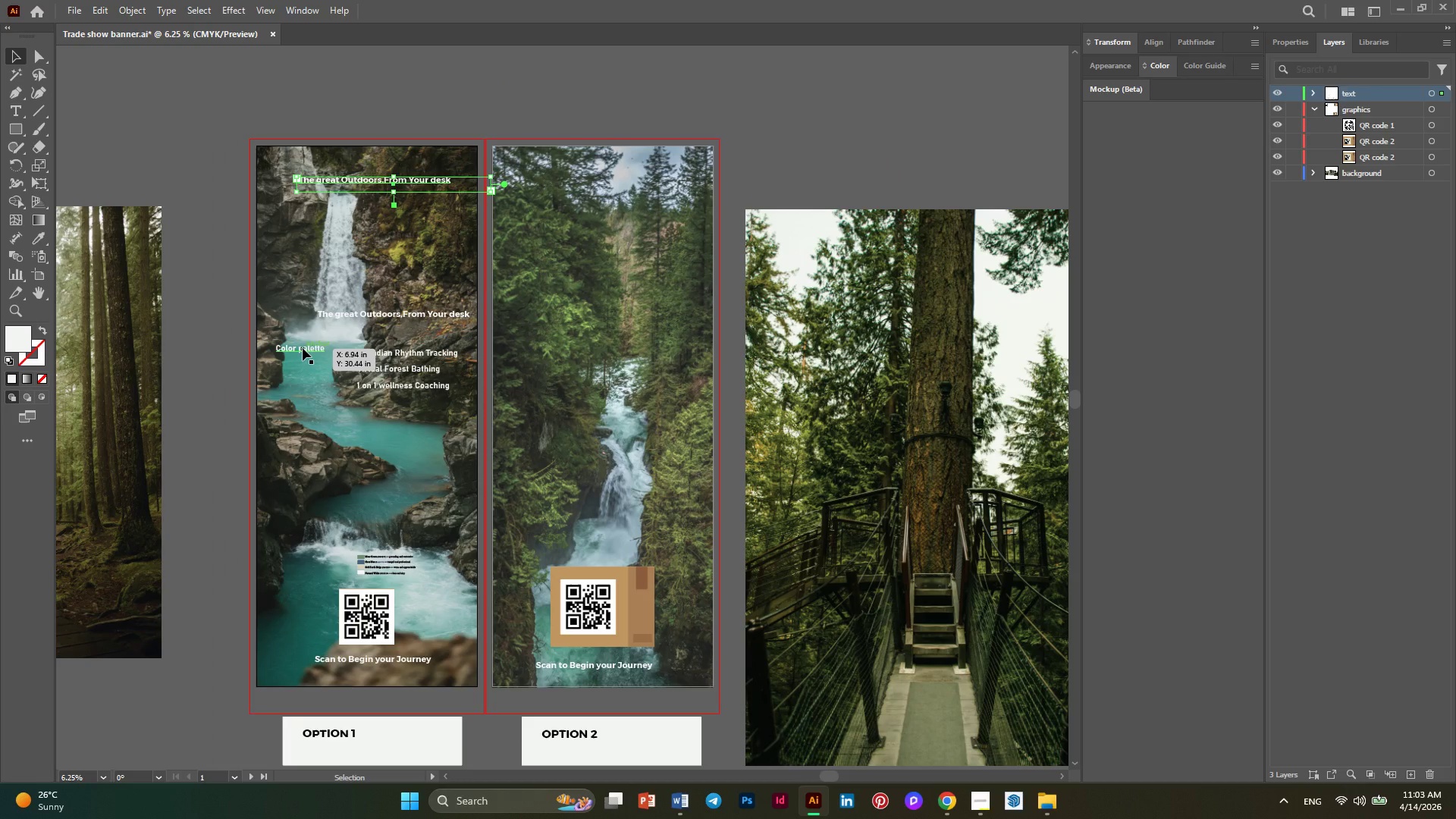 
left_click_drag(start_coordinate=[303, 348], to_coordinate=[438, 525])
 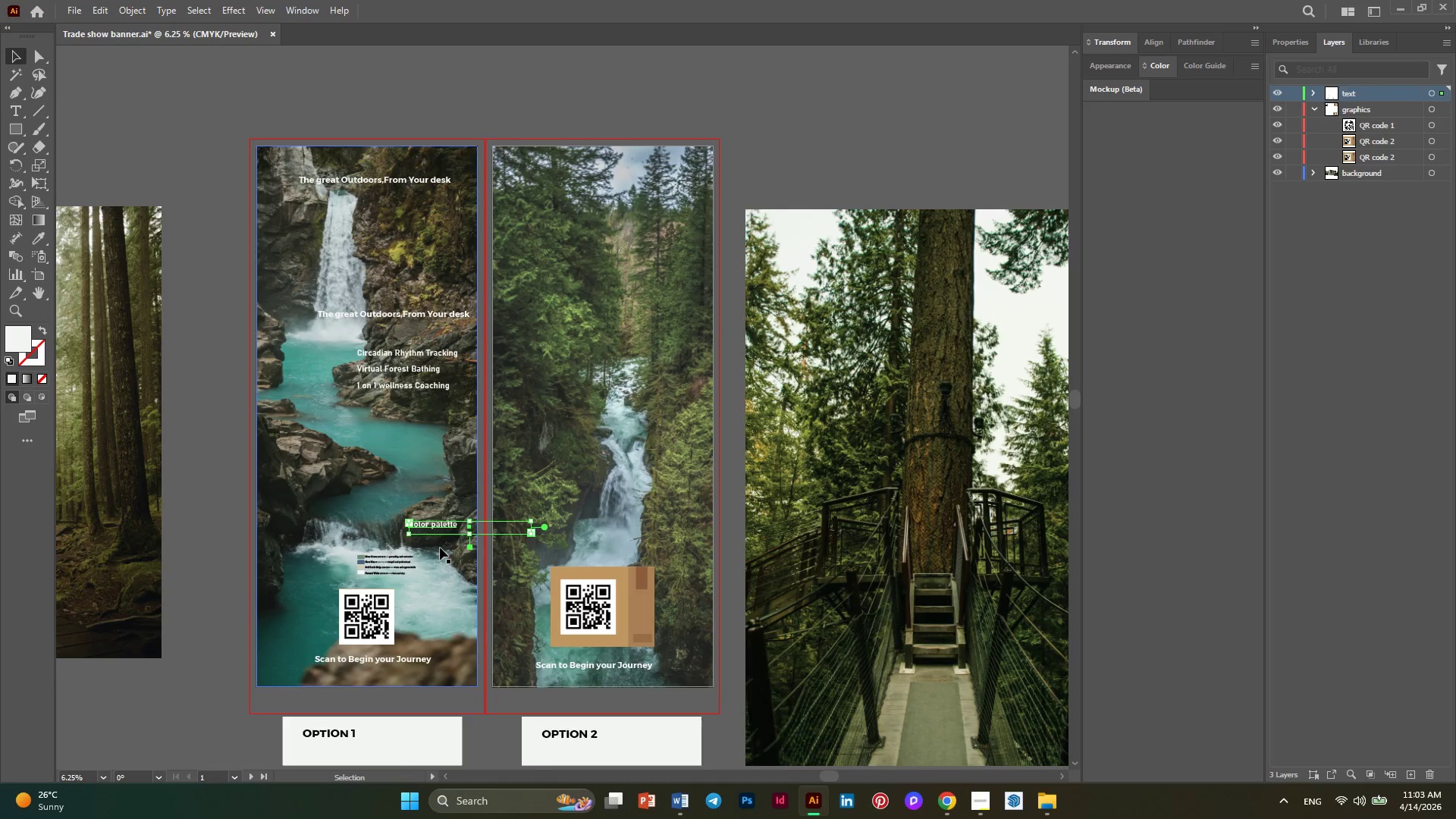 
key(Alt+AltLeft)
 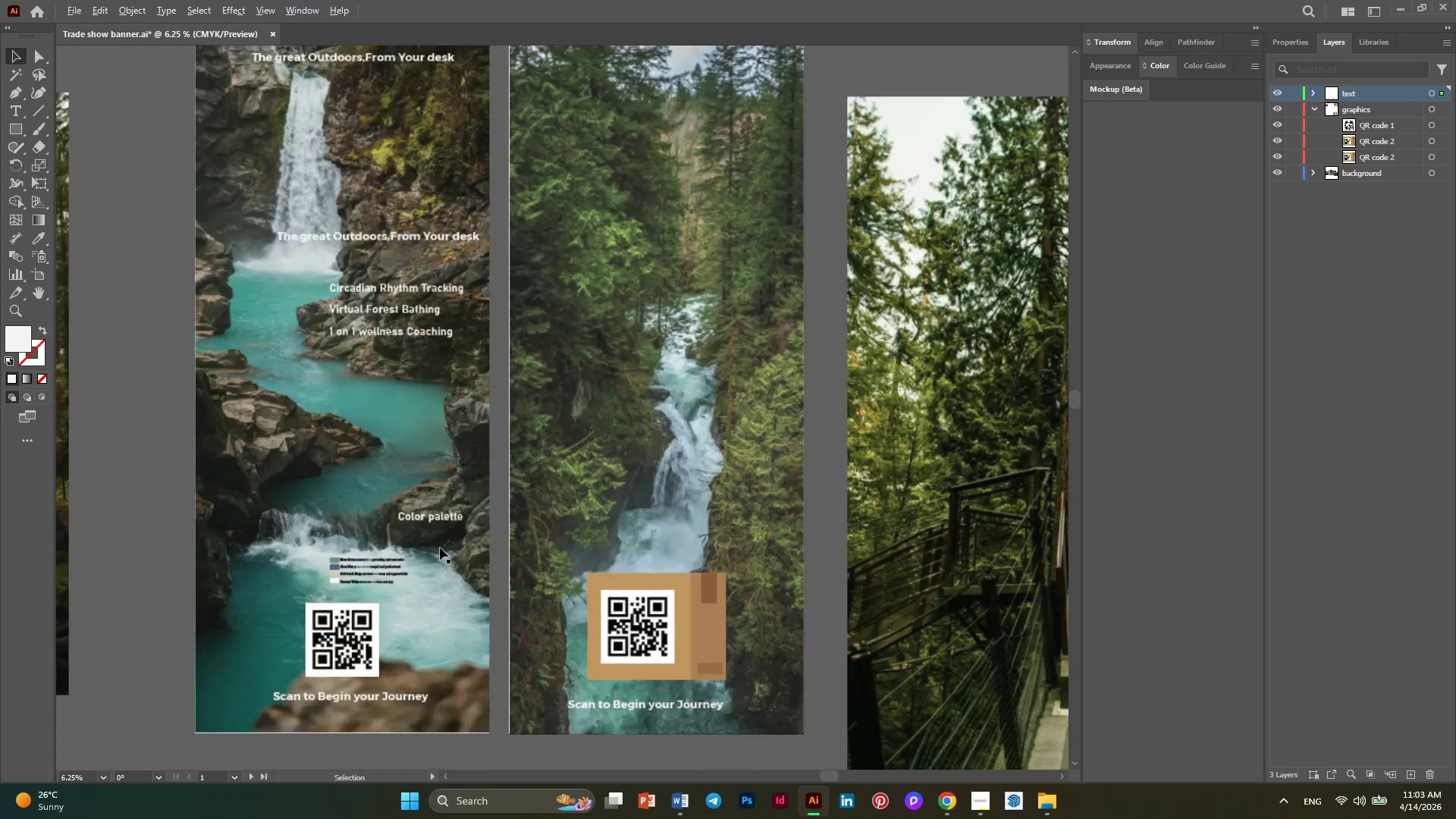 
scroll: coordinate [440, 548], scroll_direction: up, amount: 1.0
 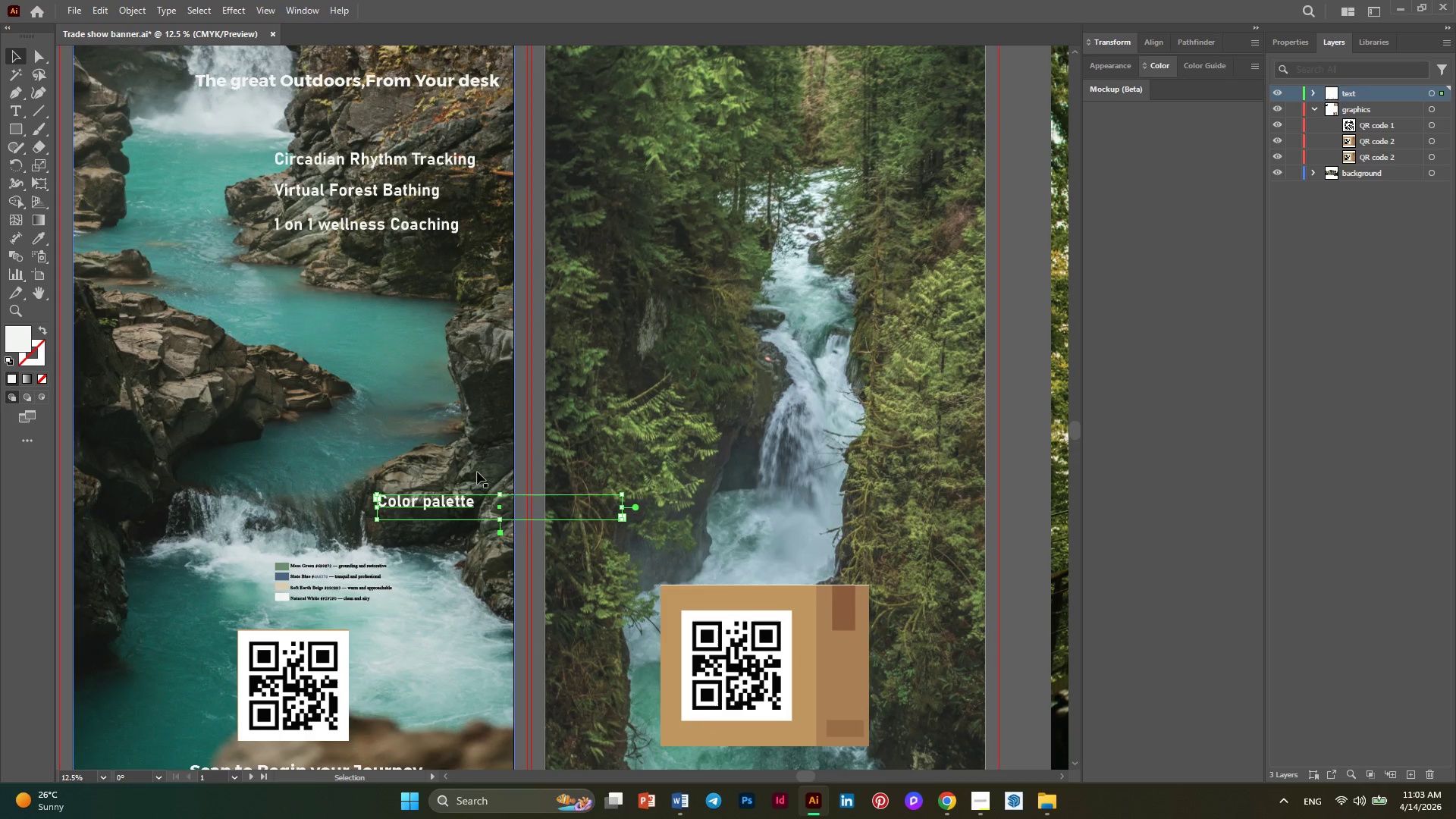 
left_click([476, 457])
 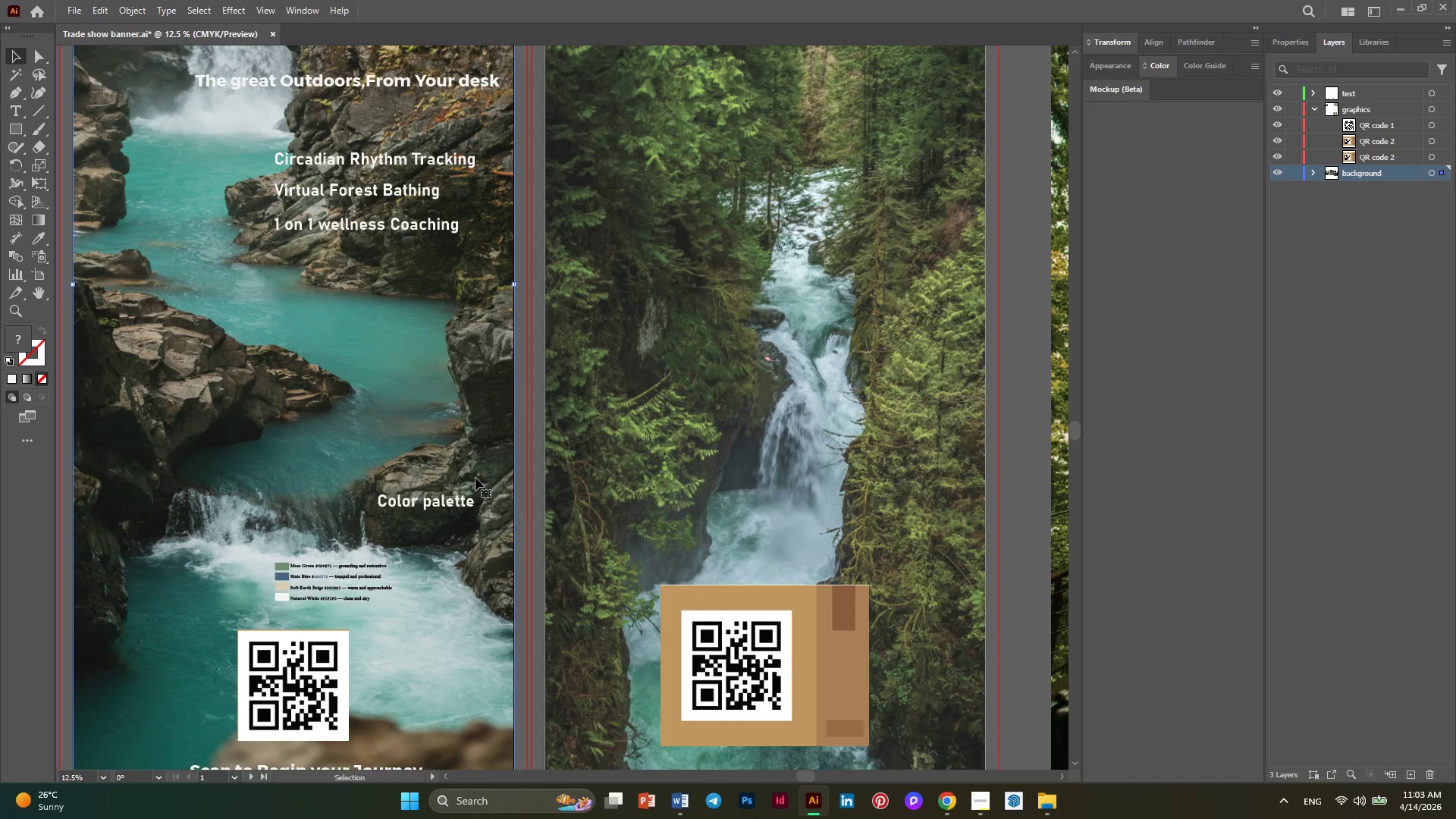 
key(Alt+AltLeft)
 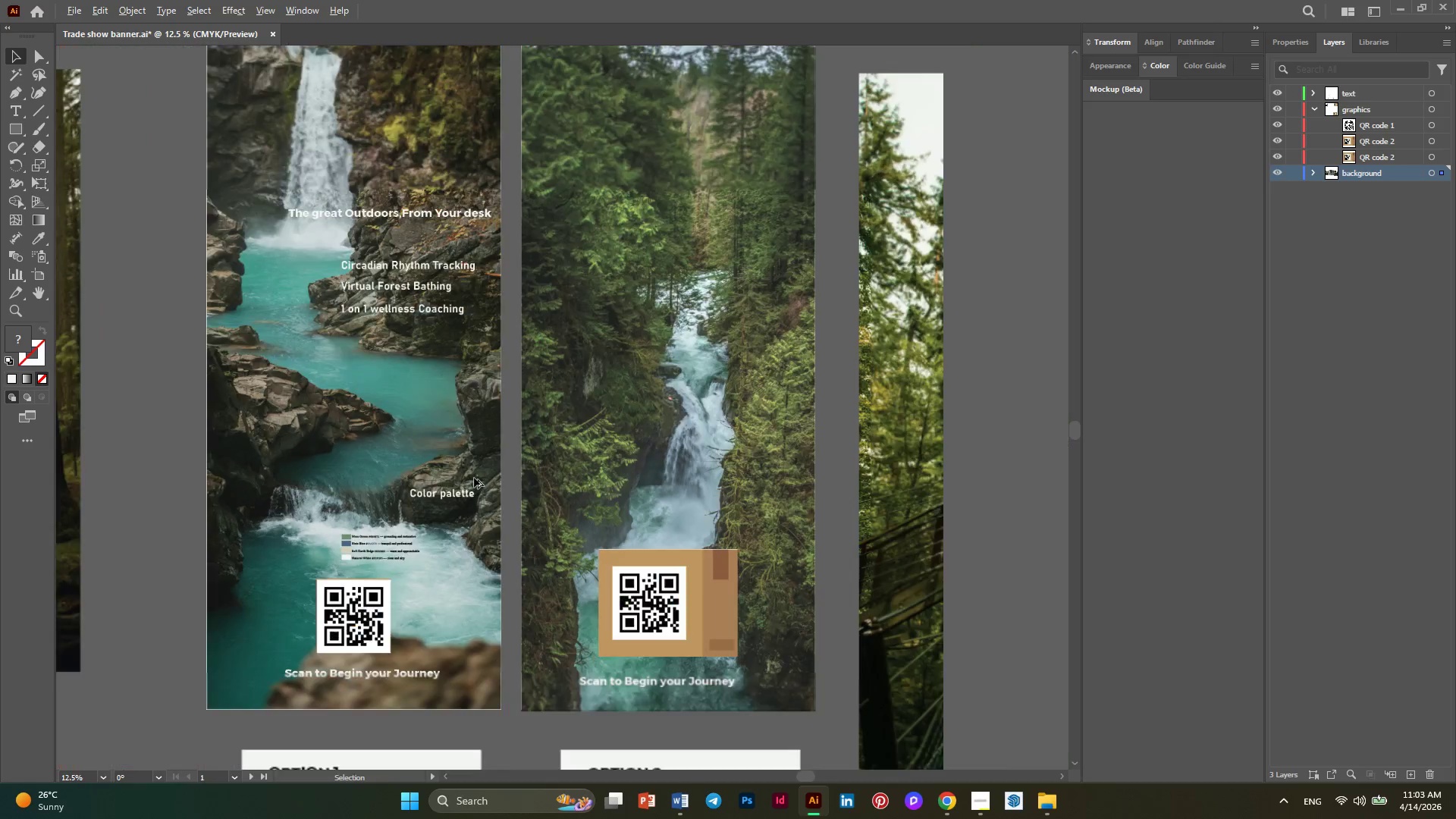 
scroll: coordinate [475, 478], scroll_direction: none, amount: 0.0
 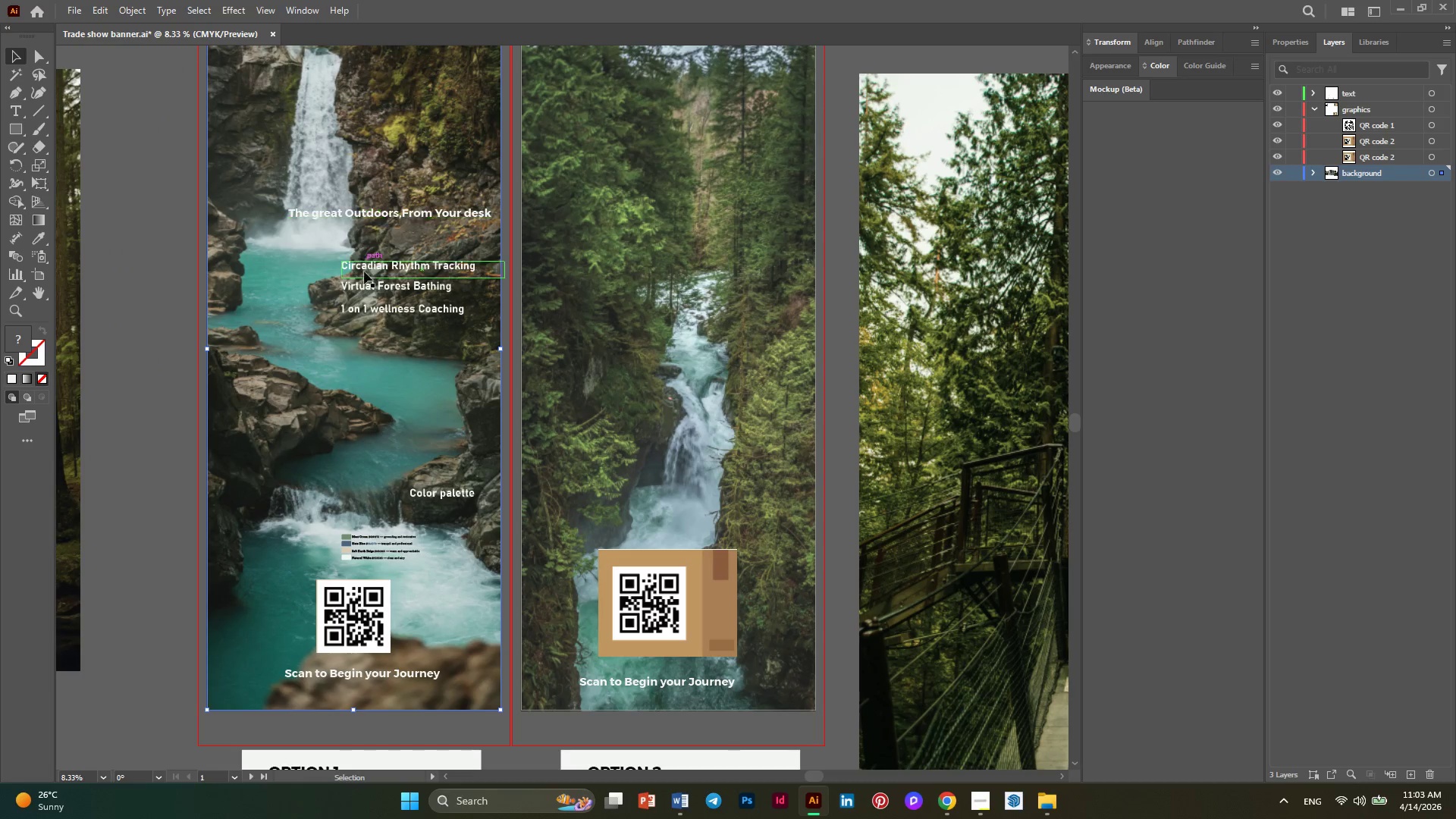 
hold_key(key=AltLeft, duration=0.34)
scroll: coordinate [366, 283], scroll_direction: up, amount: 1.0
 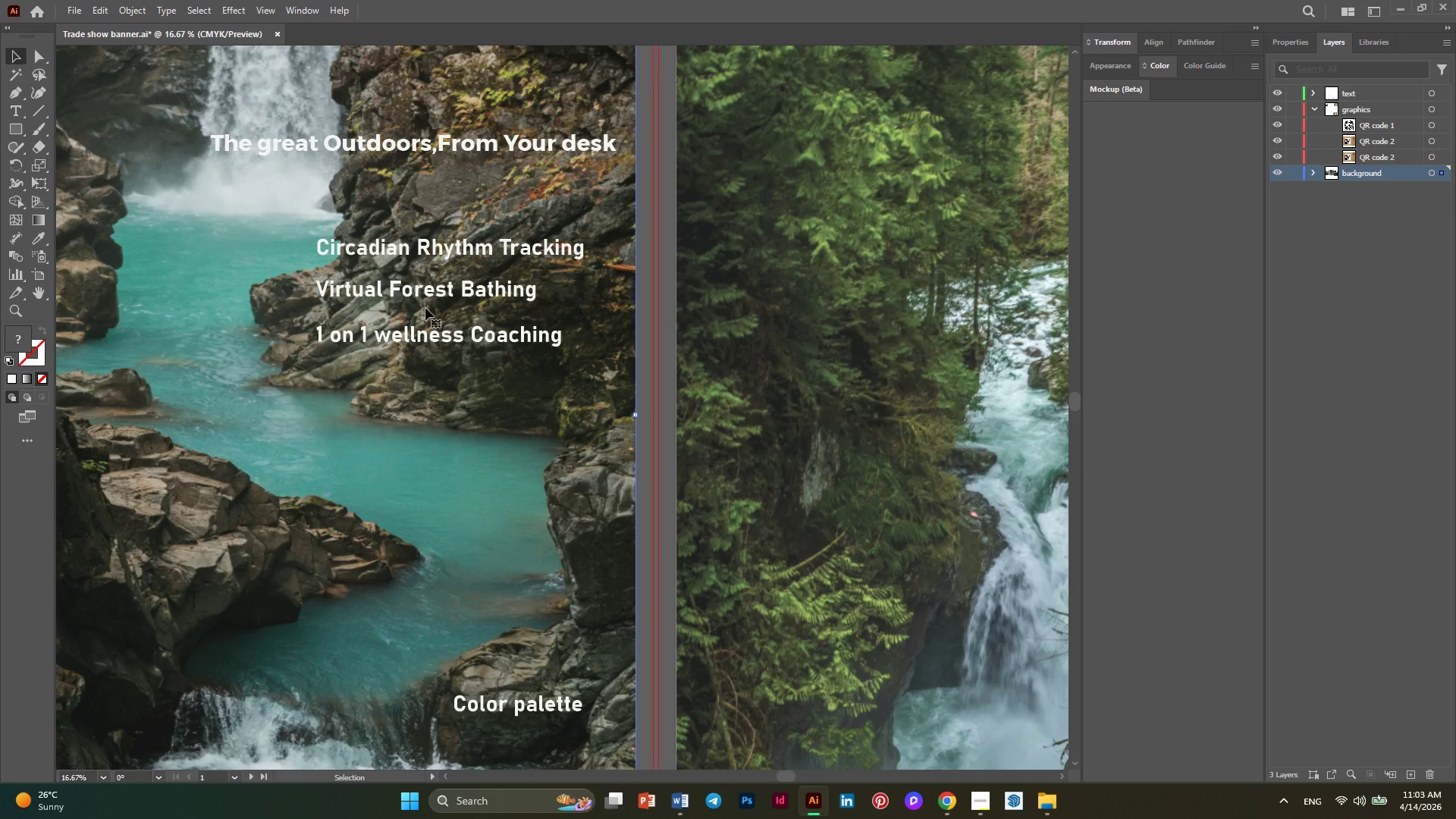 
wait(7.31)
 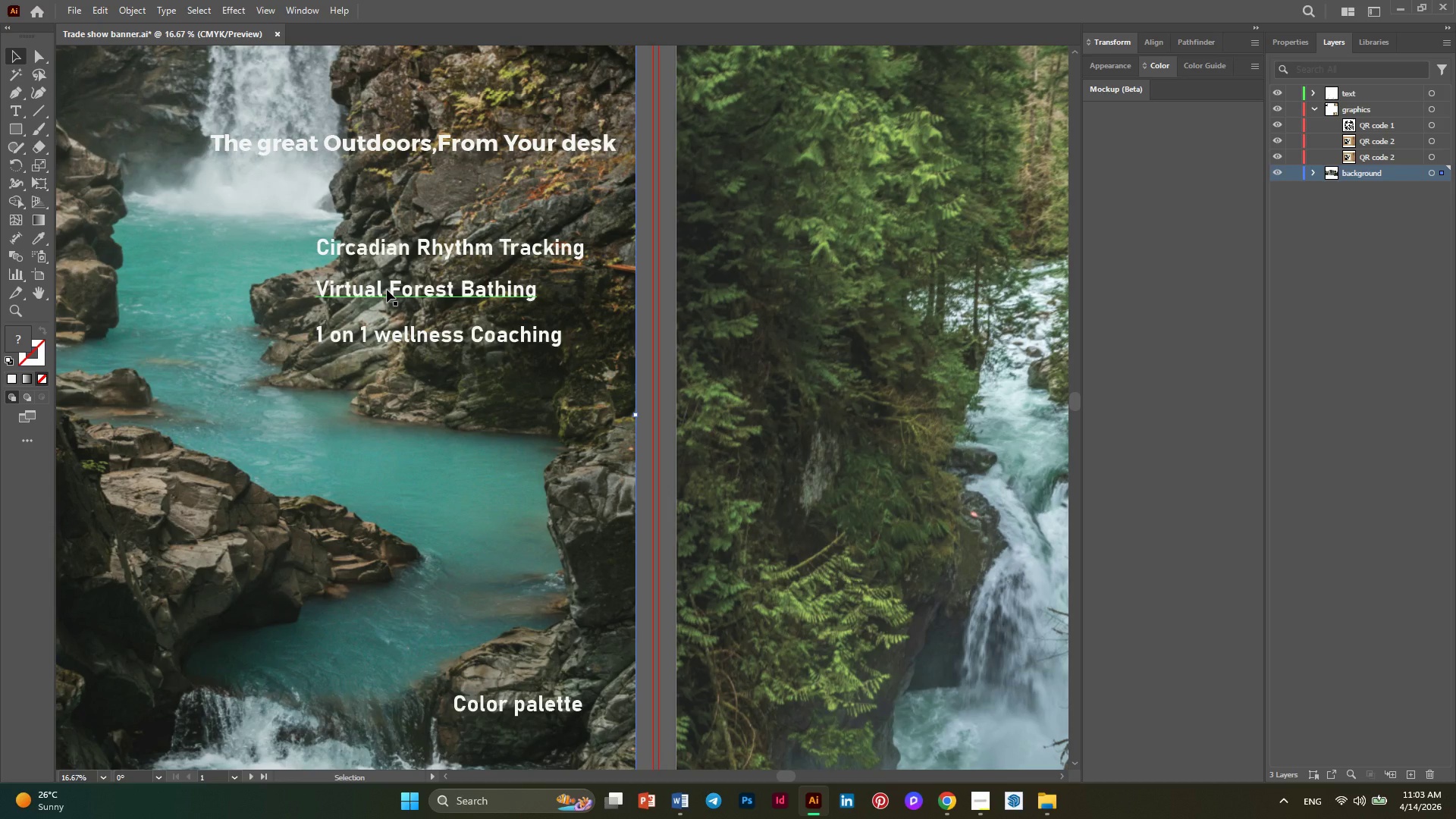 
hold_key(key=AltLeft, duration=0.38)
scroll: coordinate [425, 308], scroll_direction: none, amount: 0.0
 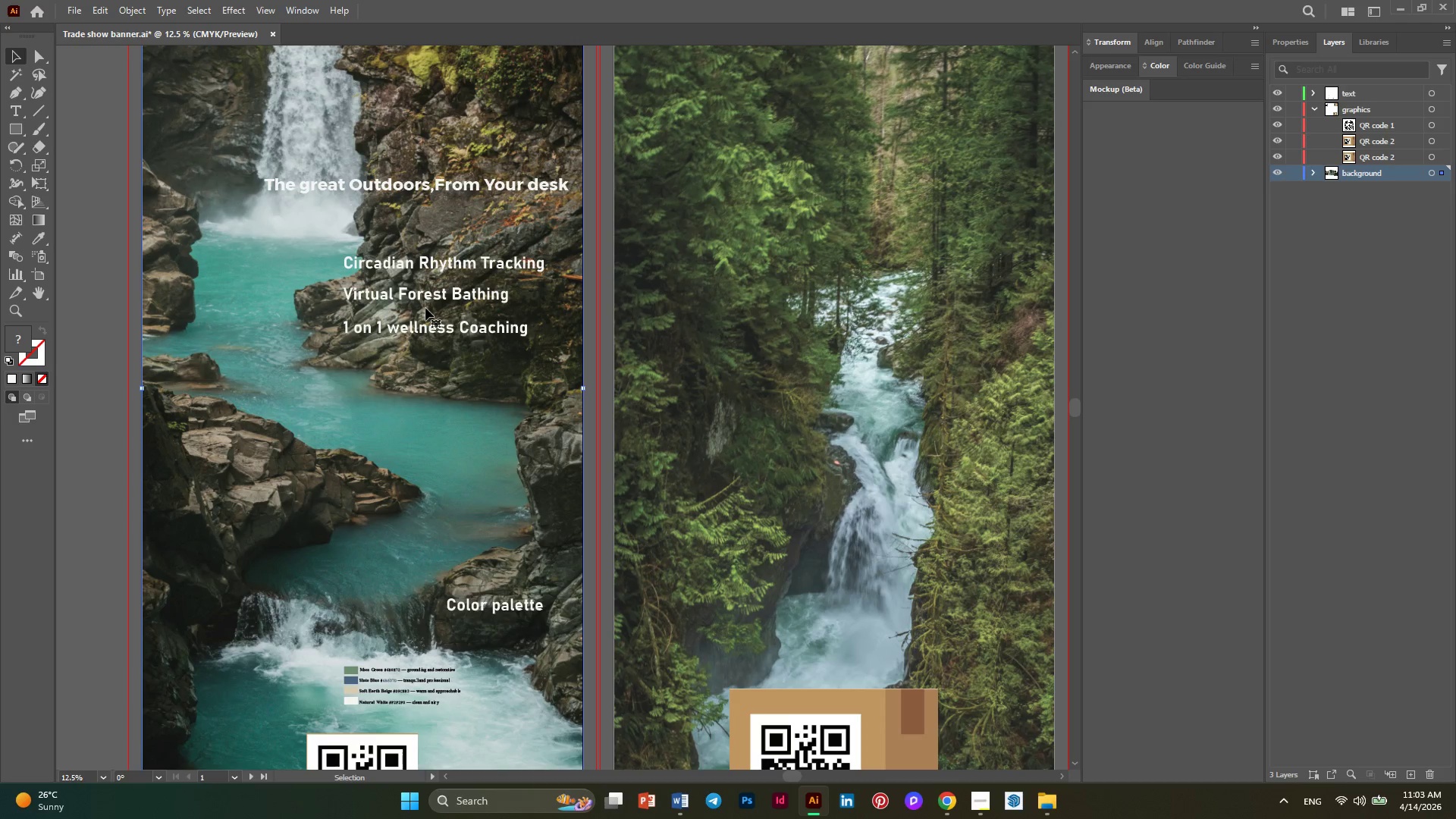 
key(Alt+AltLeft)
 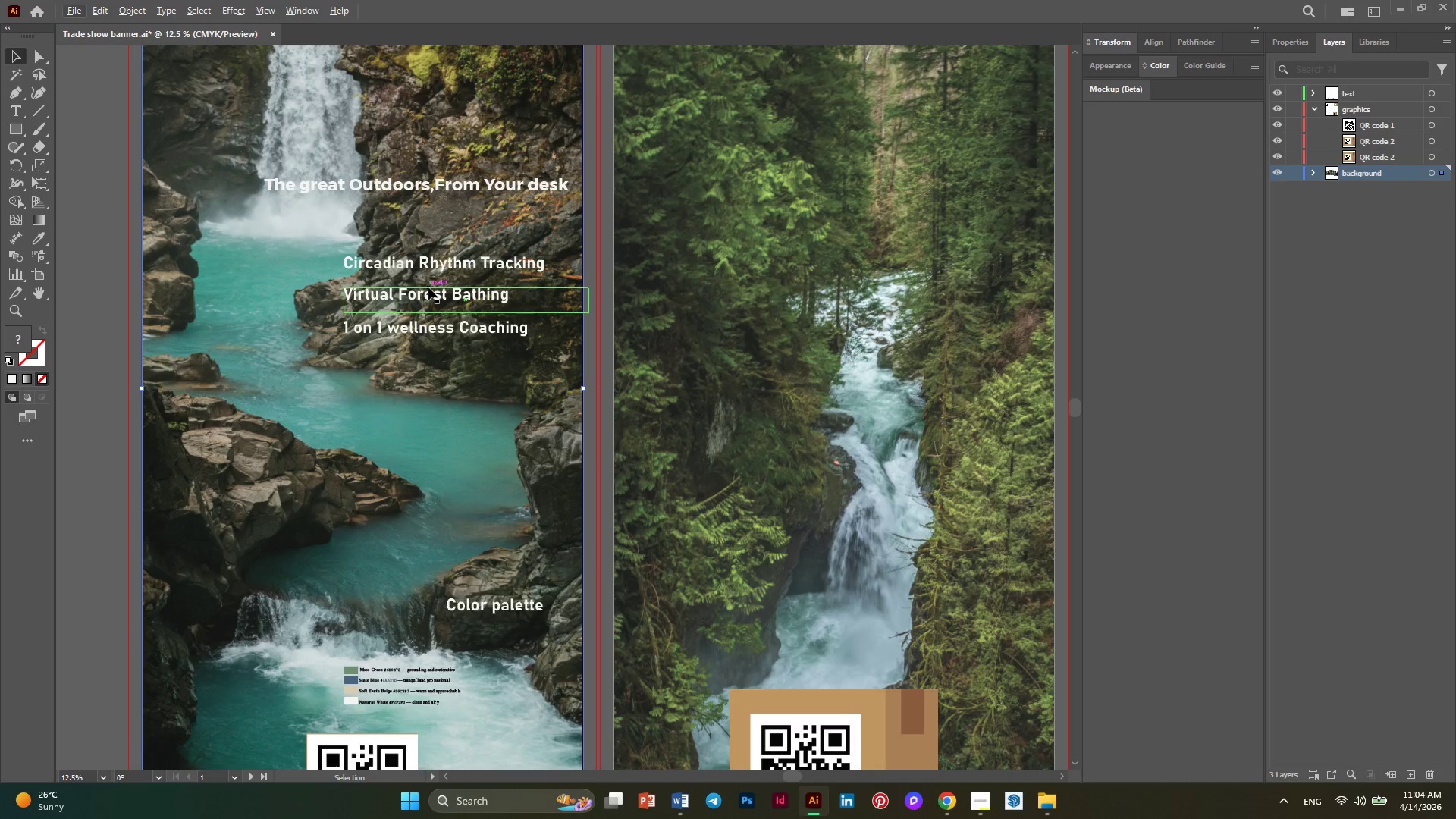 
wait(14.59)
 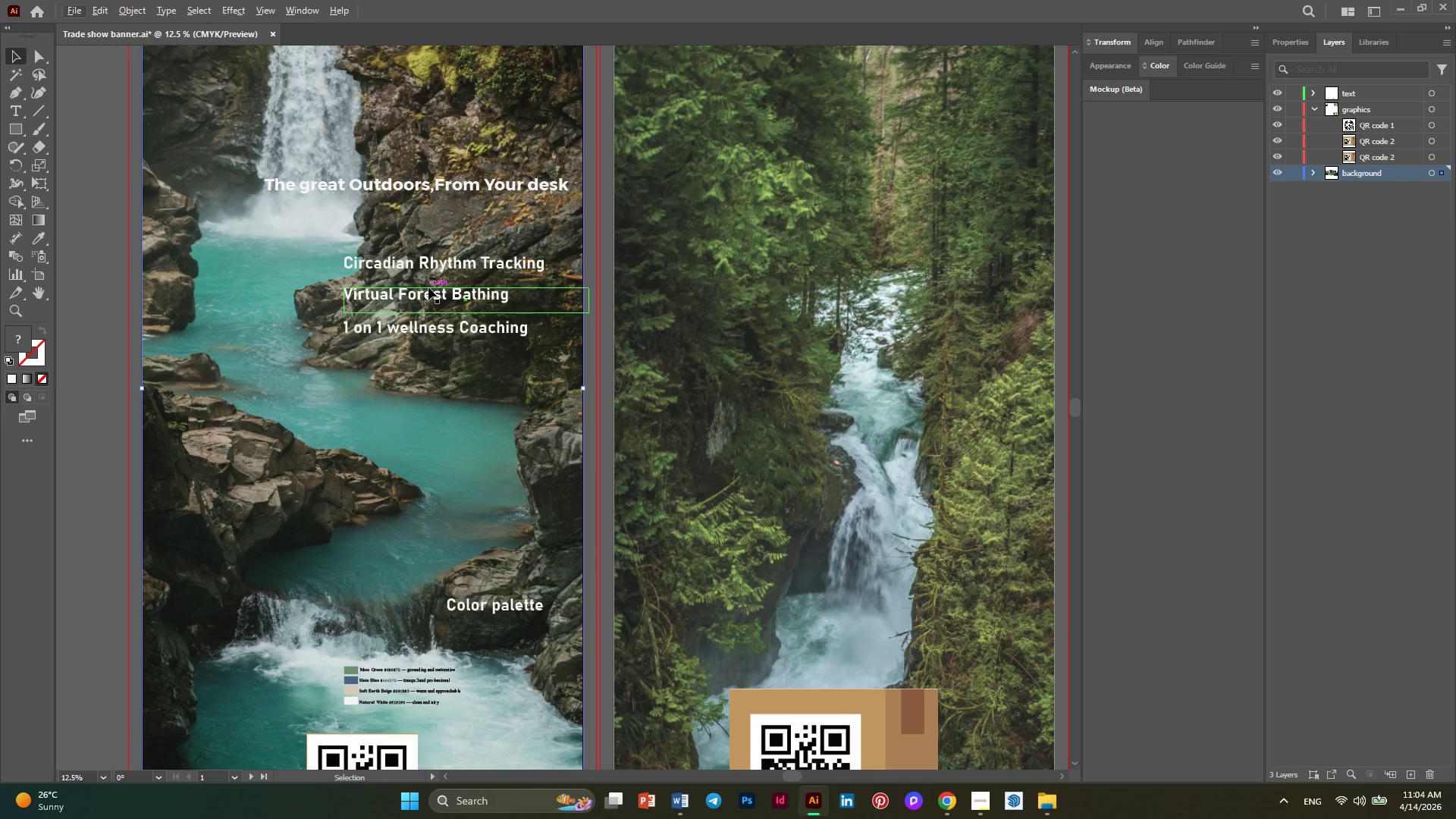 
left_click([387, 187])
 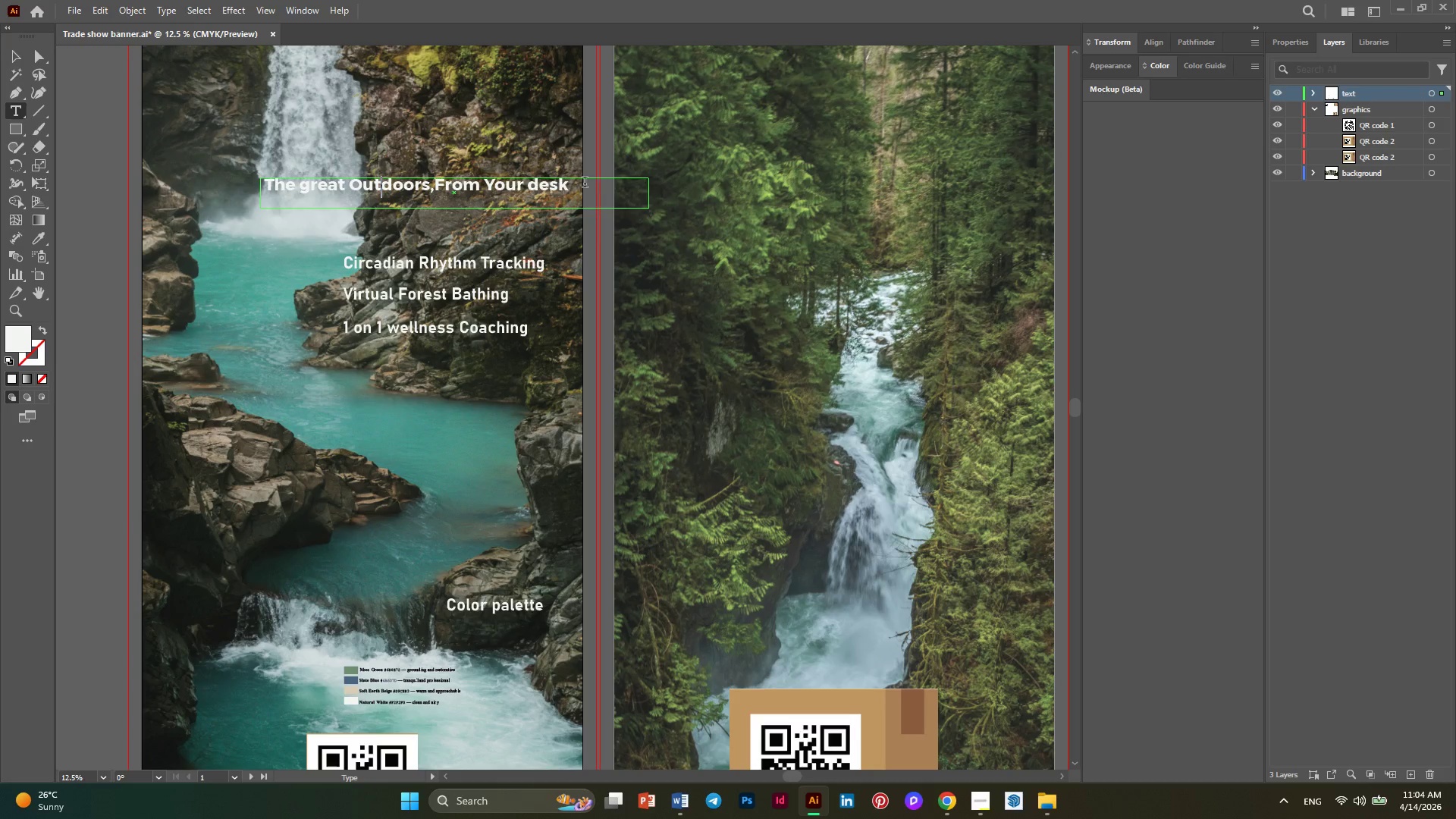 
left_click([387, 187])
 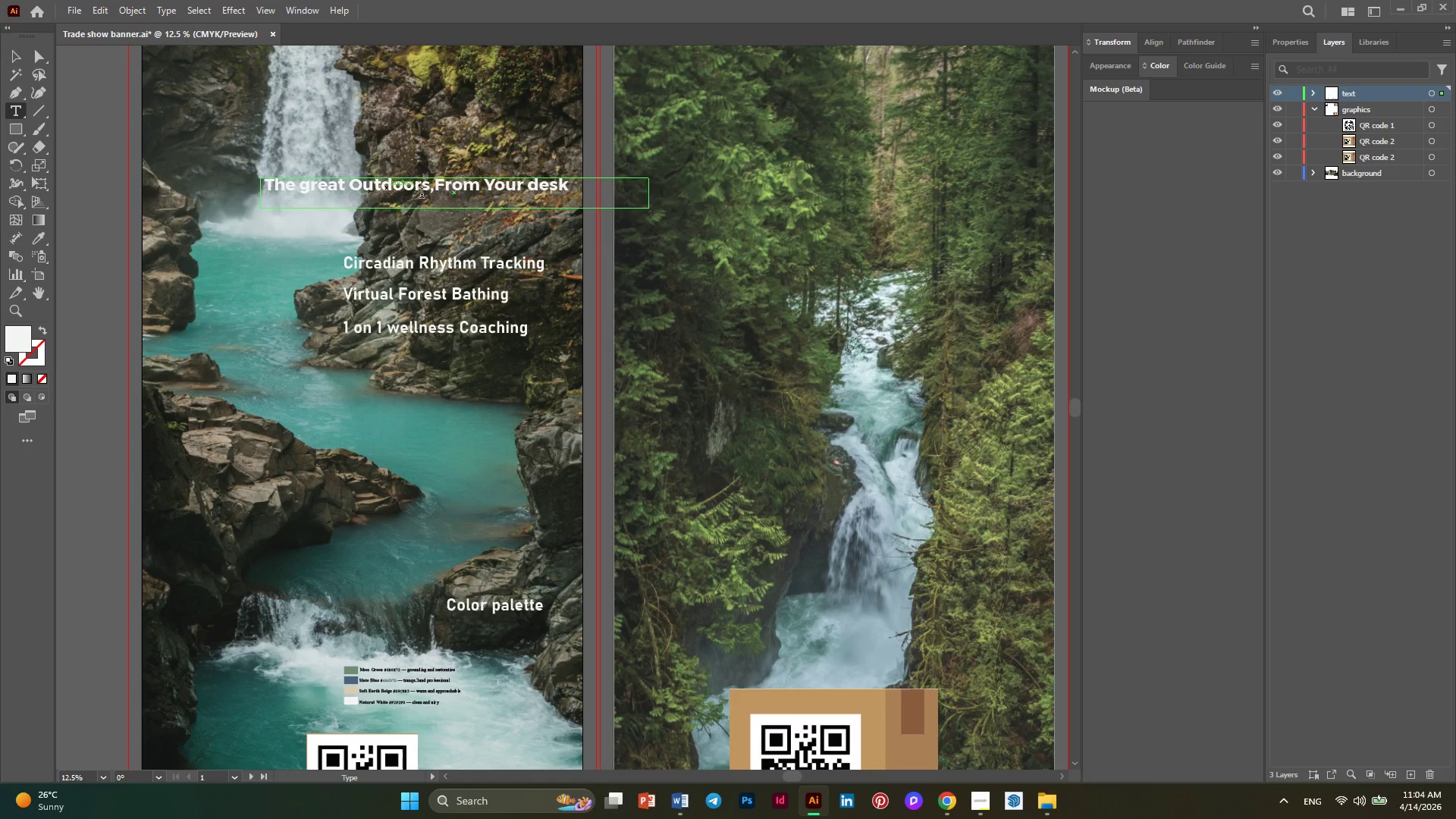 
left_click_drag(start_coordinate=[582, 184], to_coordinate=[261, 183])
 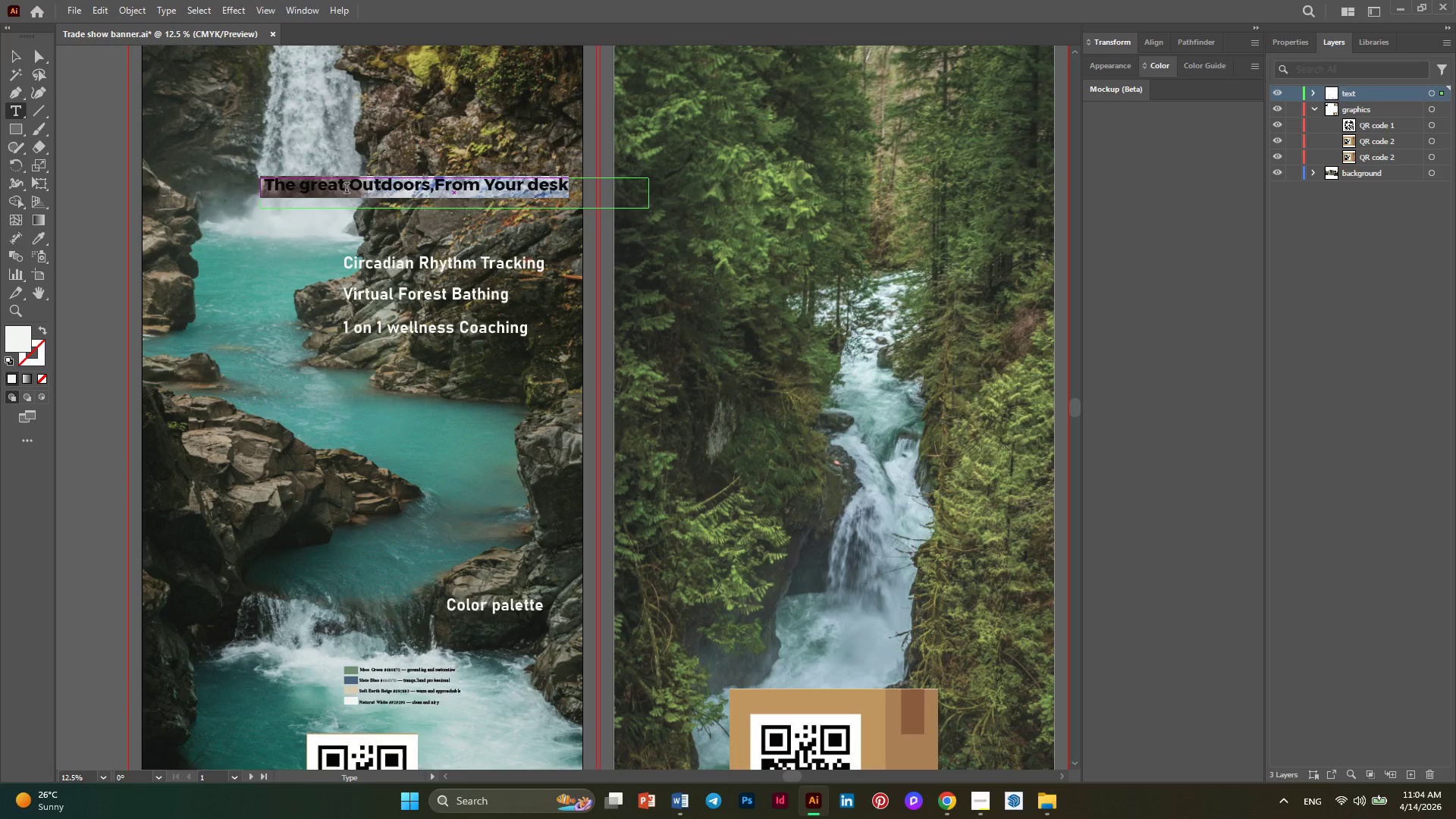 
type(Soothe )
key(Backspace)
type(Stream)
 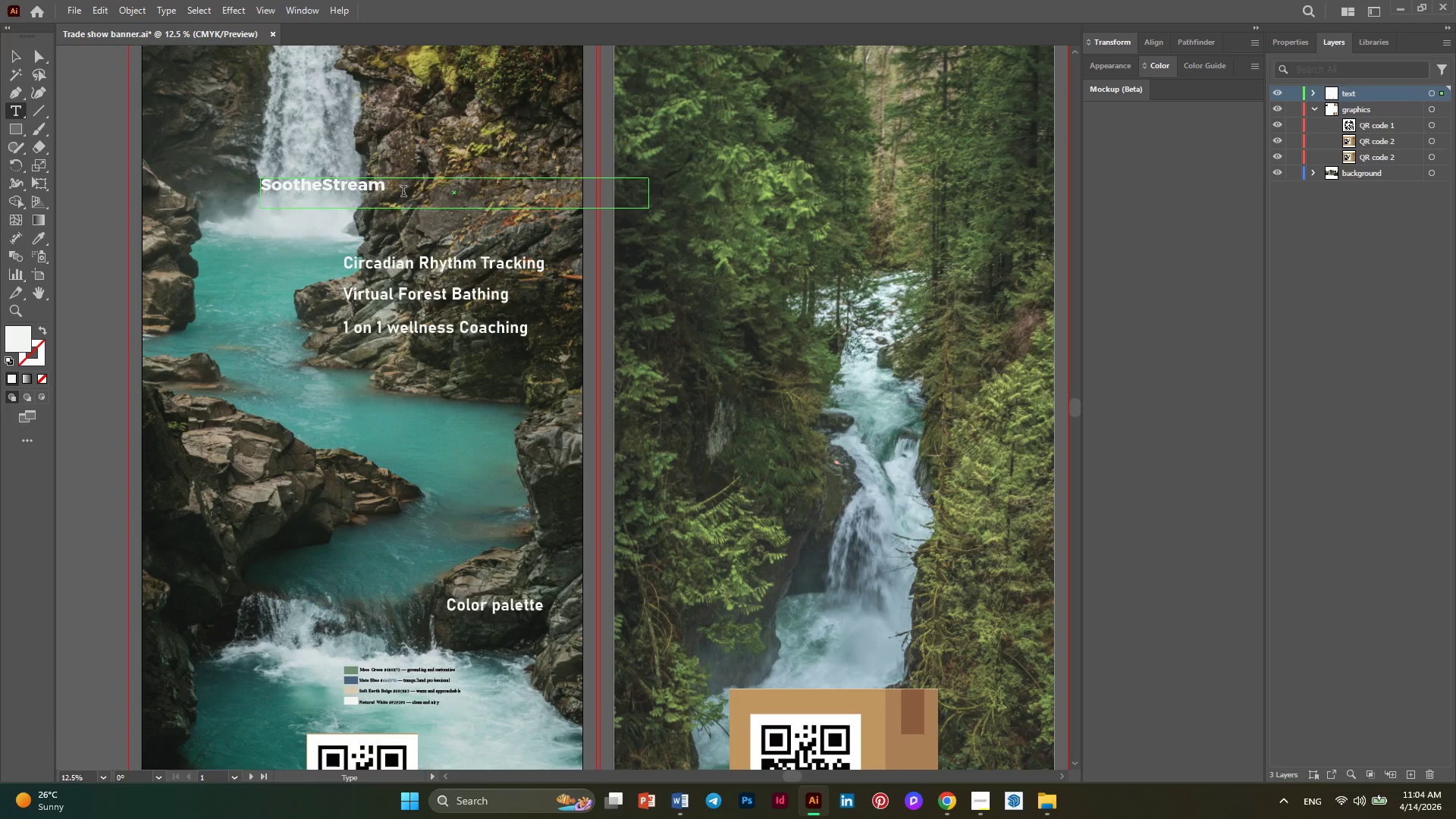 
wait(6.23)
 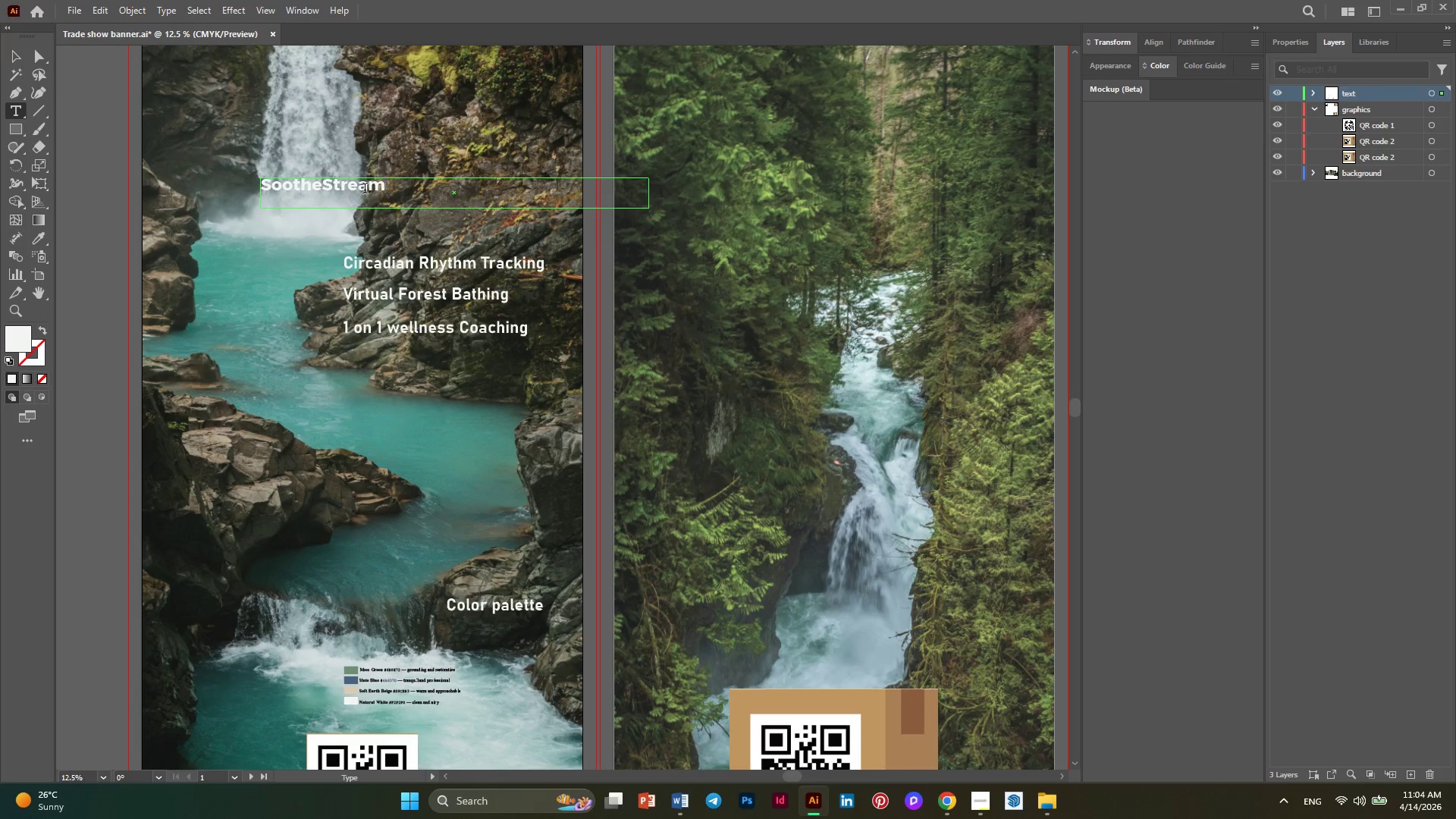 
left_click([18, 55])
 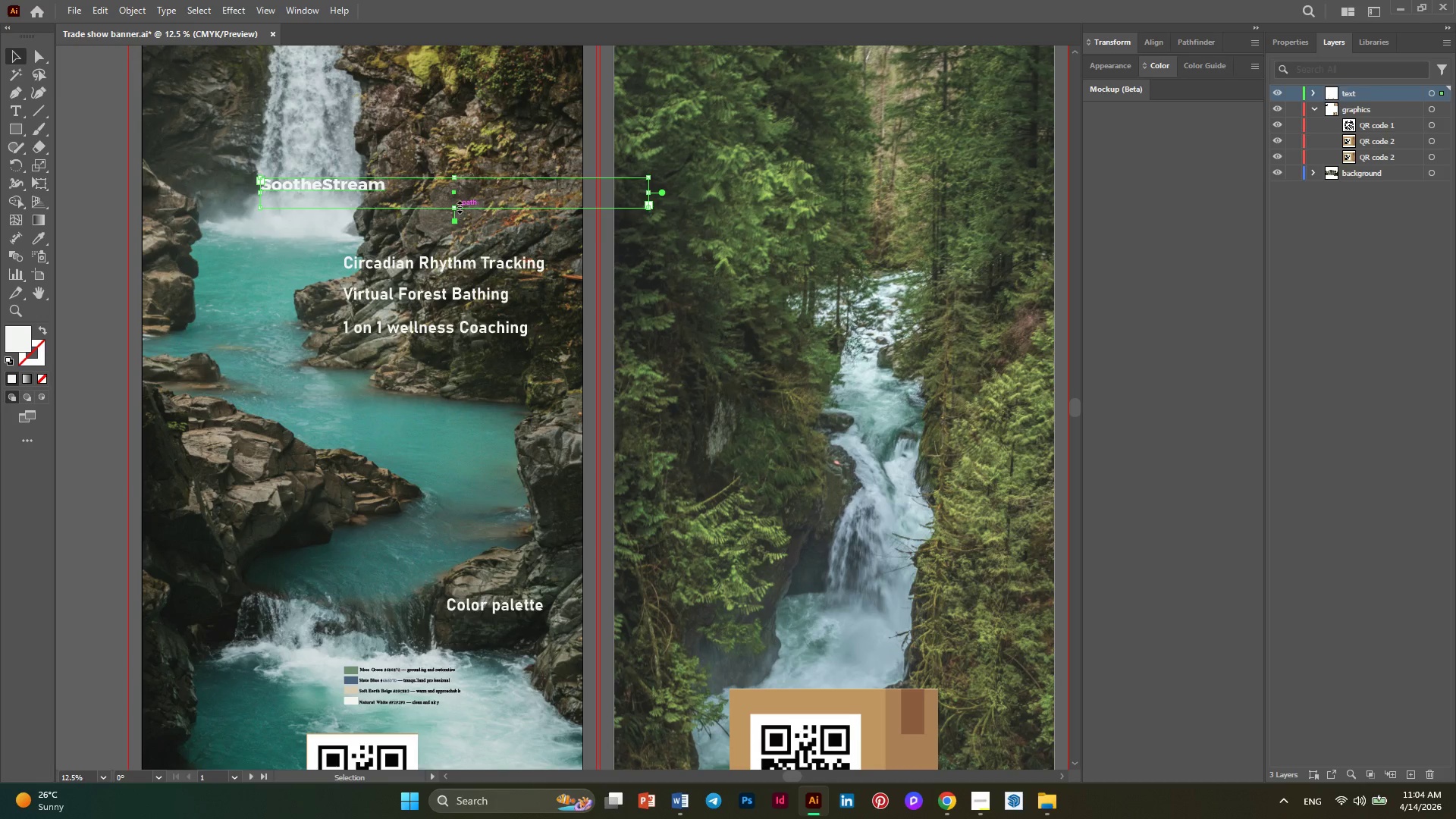 
left_click_drag(start_coordinate=[456, 207], to_coordinate=[459, 234])
 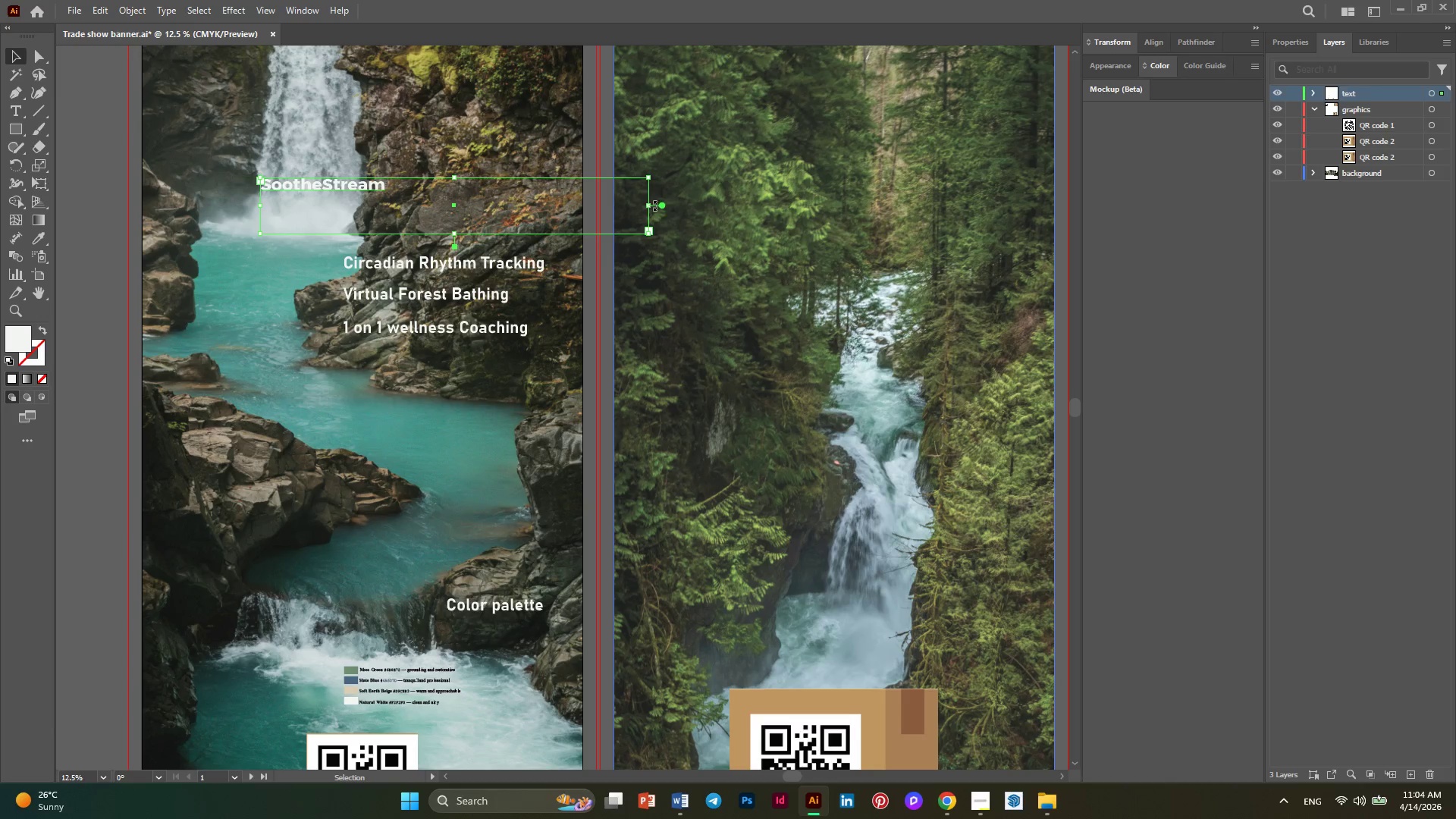 
left_click_drag(start_coordinate=[651, 206], to_coordinate=[532, 199])
 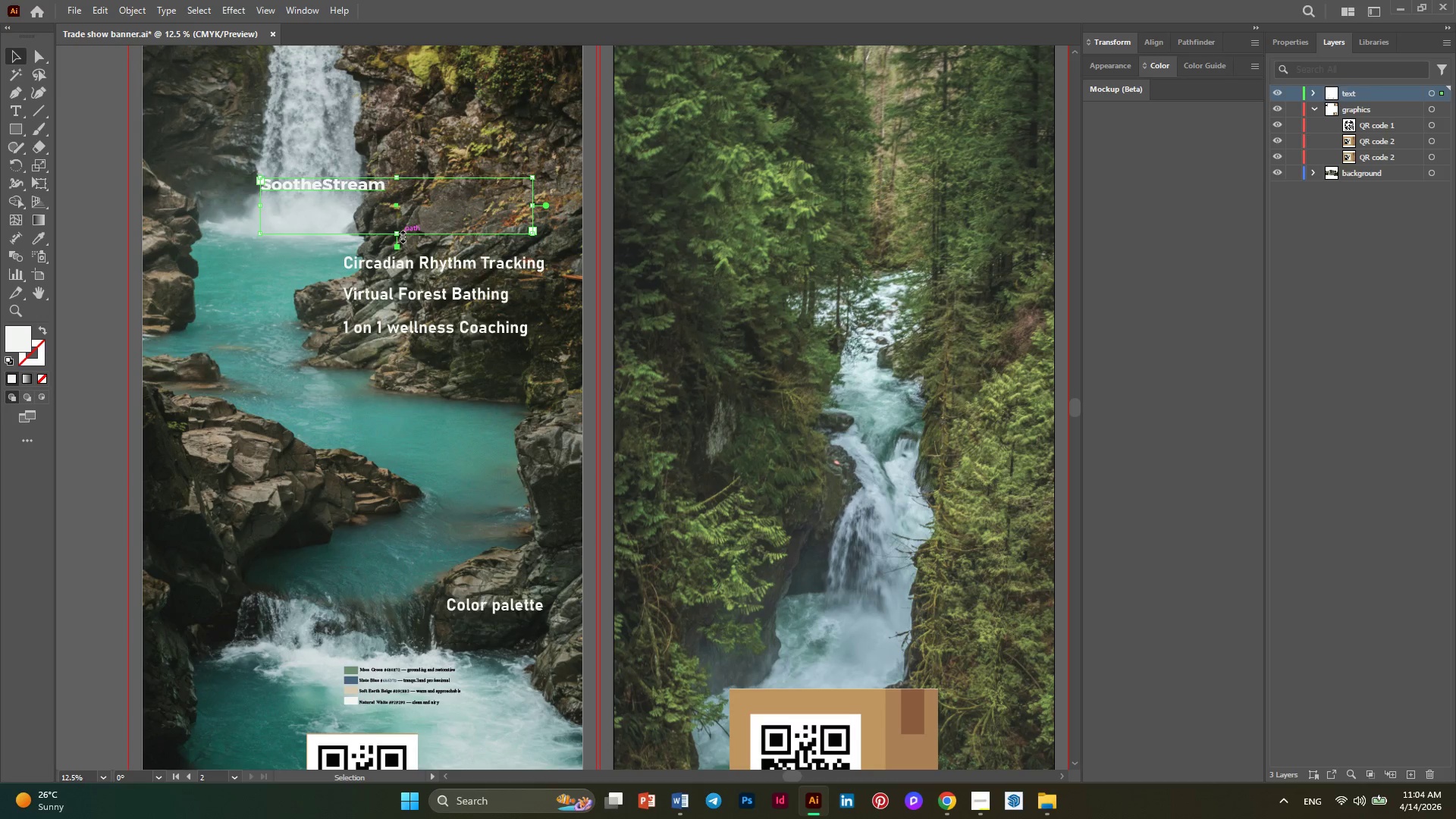 
left_click_drag(start_coordinate=[401, 235], to_coordinate=[403, 254])
 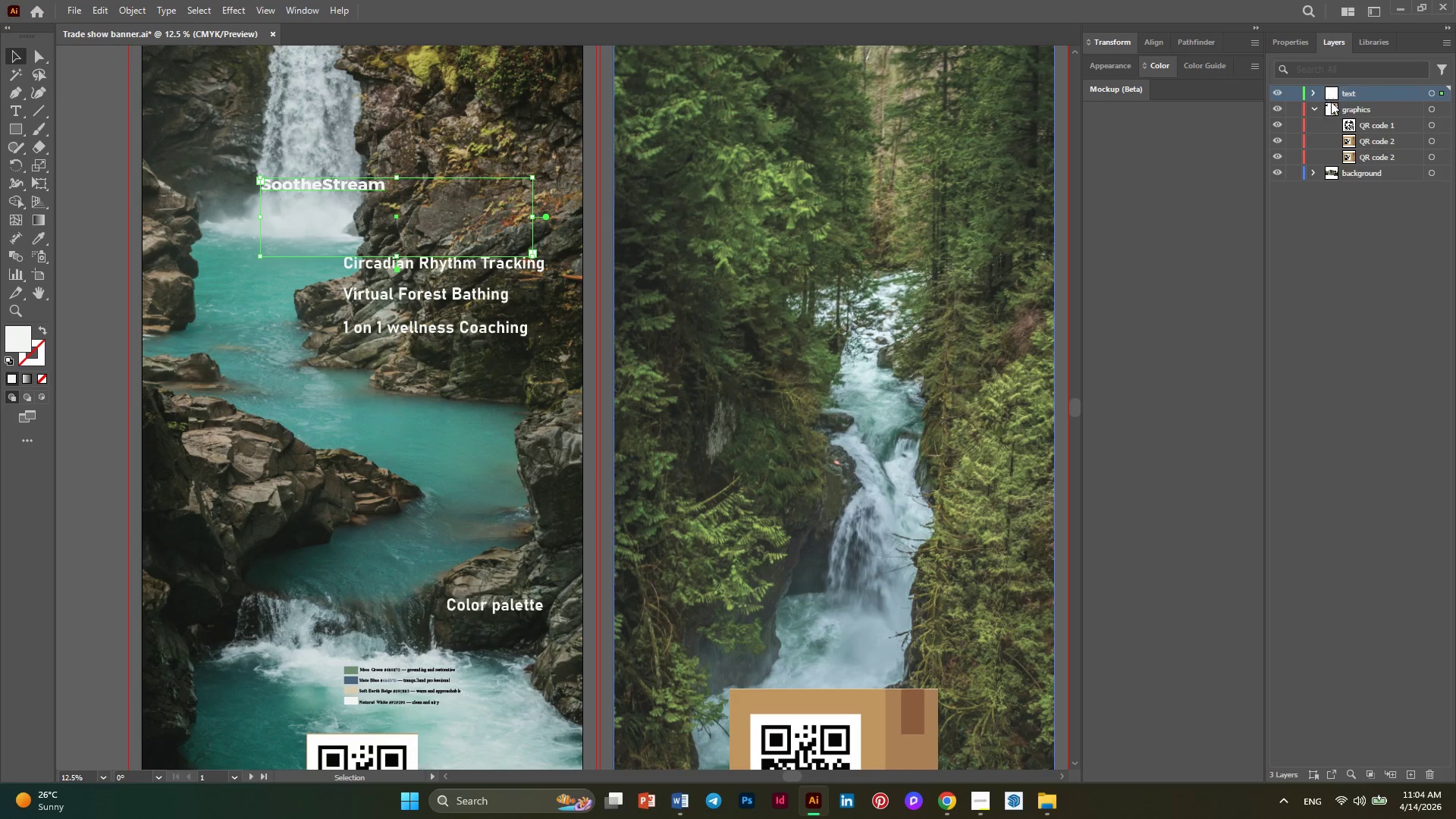 
wait(6.56)
 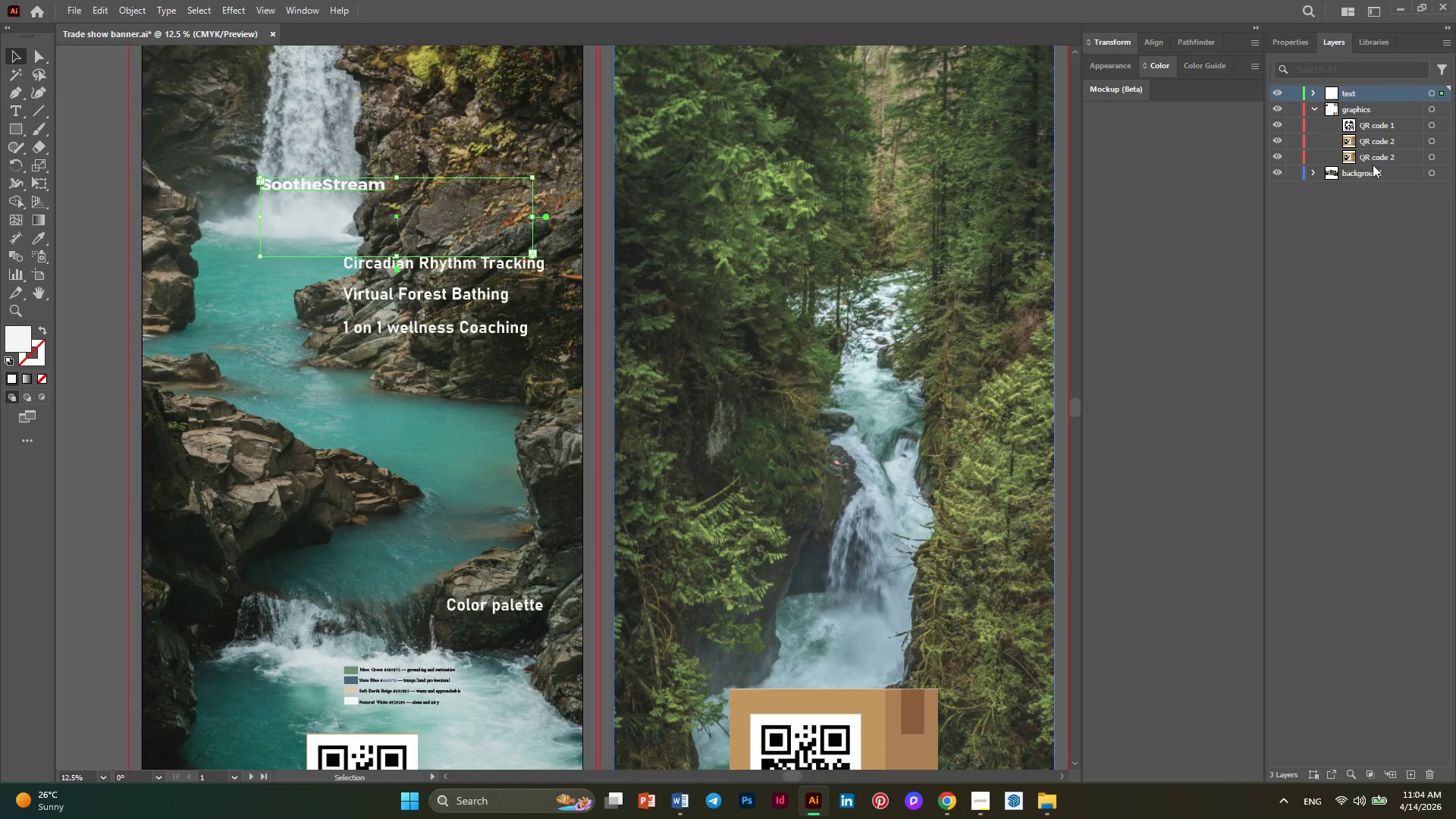 
left_click([1293, 50])
 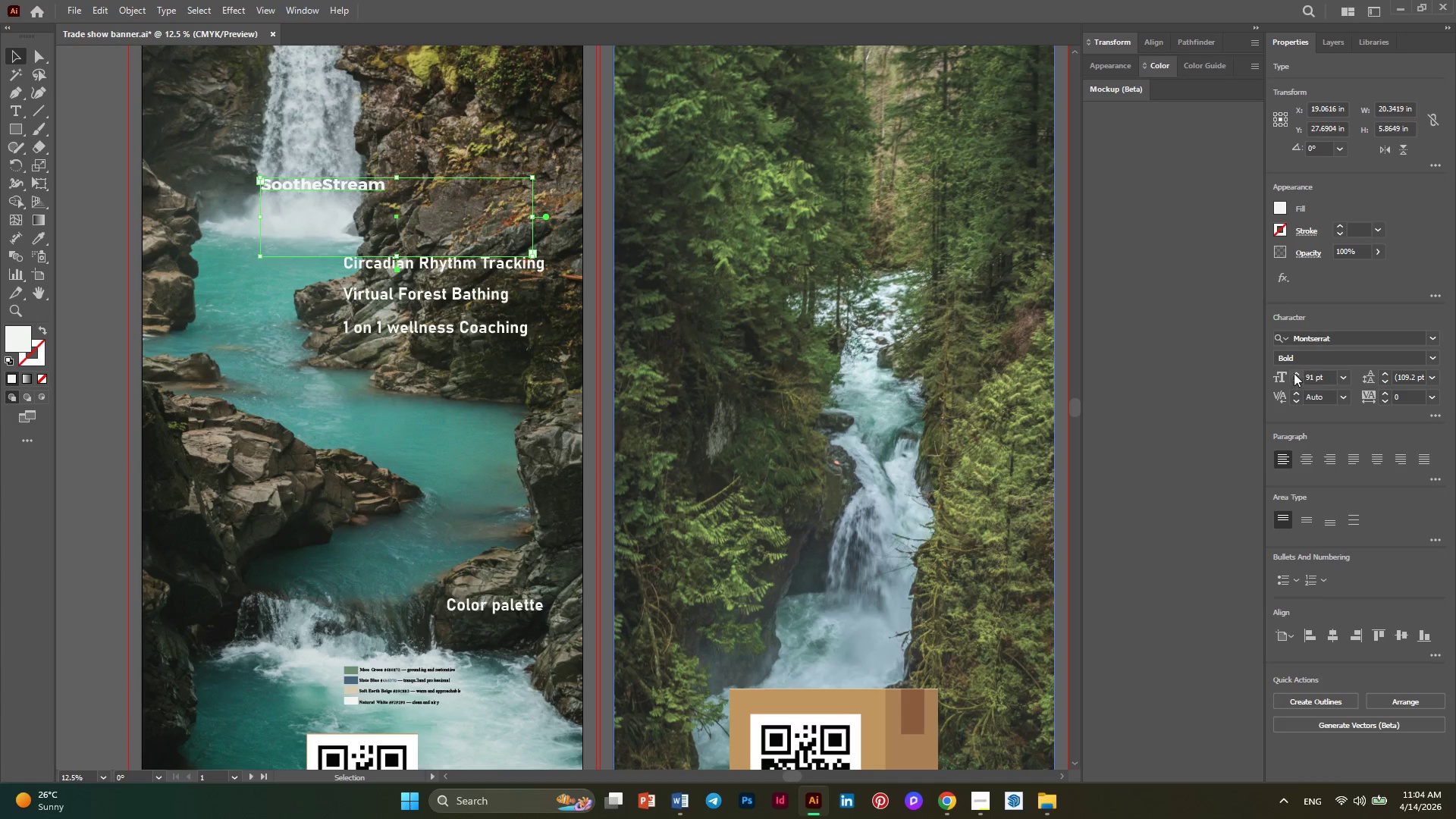 
double_click([1296, 373])
 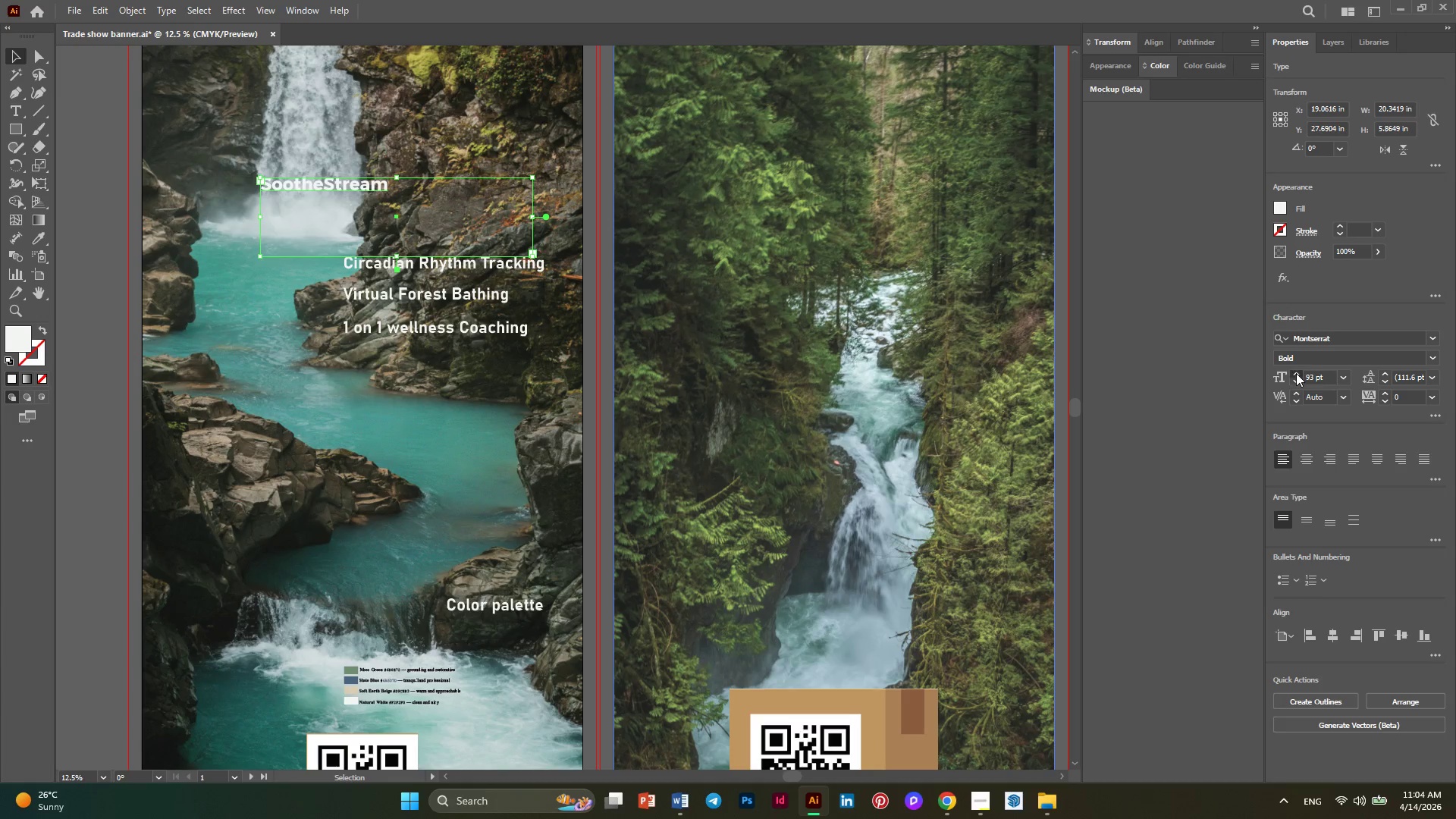 
triple_click([1296, 373])
 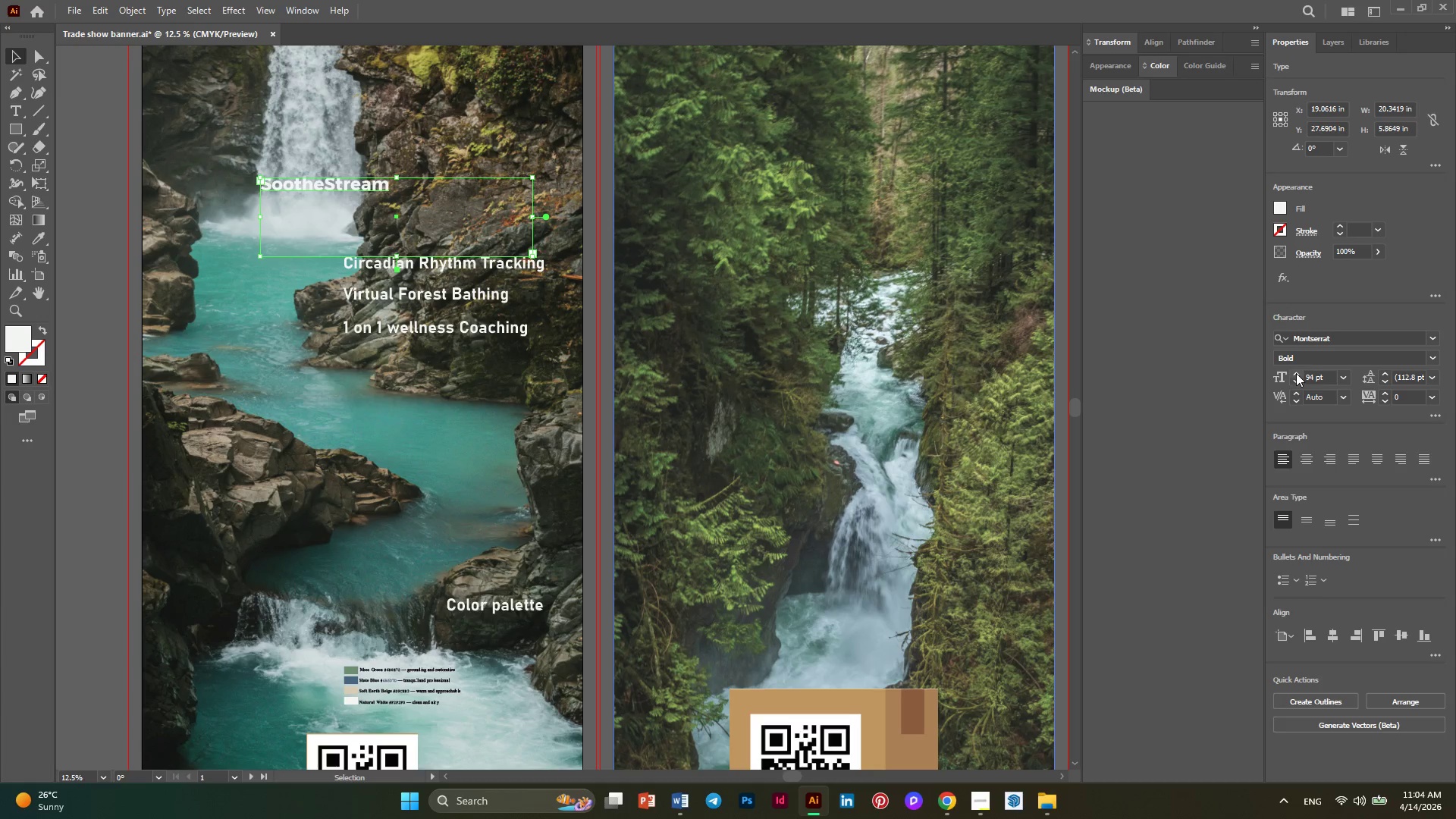 
triple_click([1296, 373])
 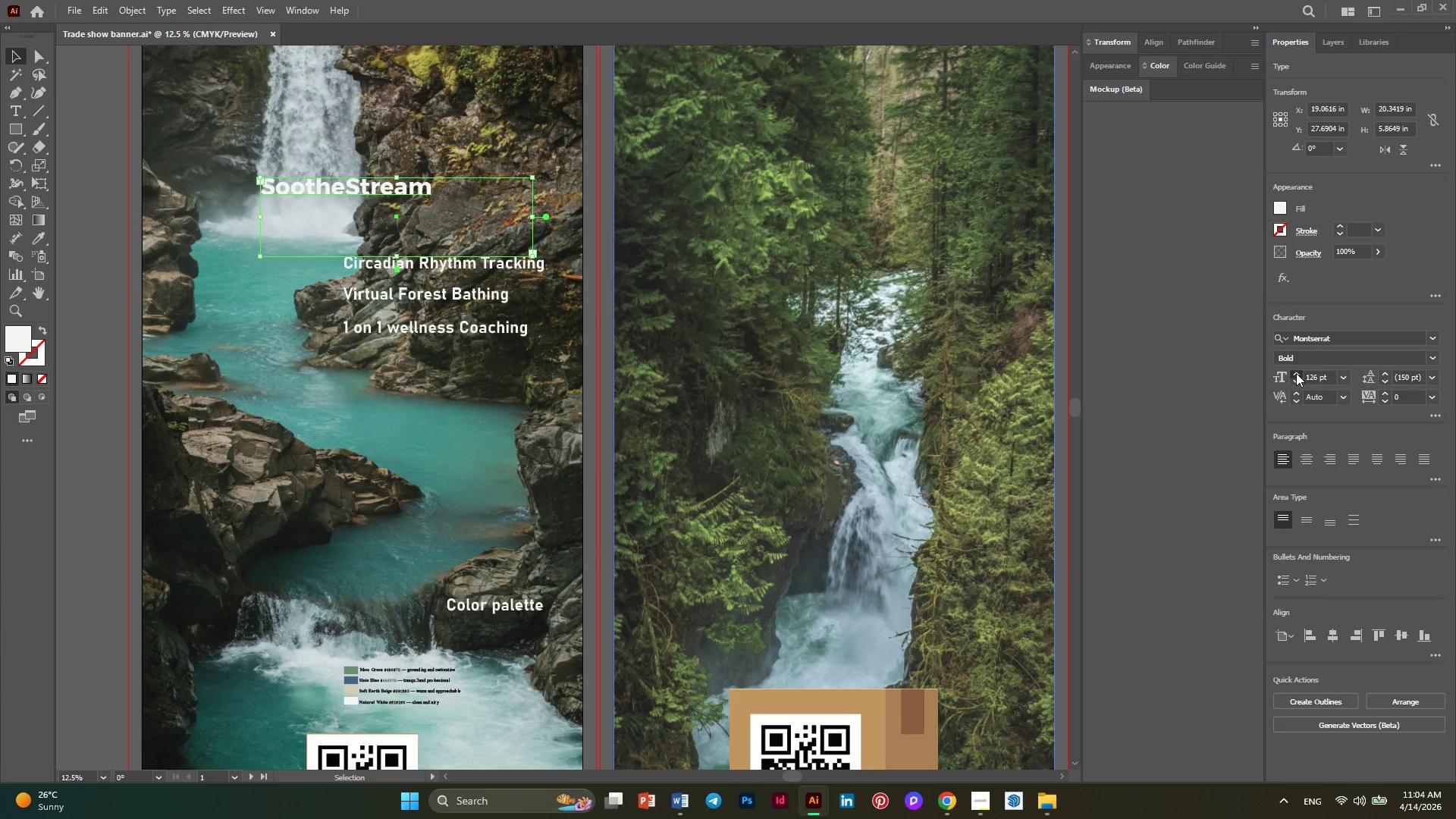 
triple_click([1296, 373])
 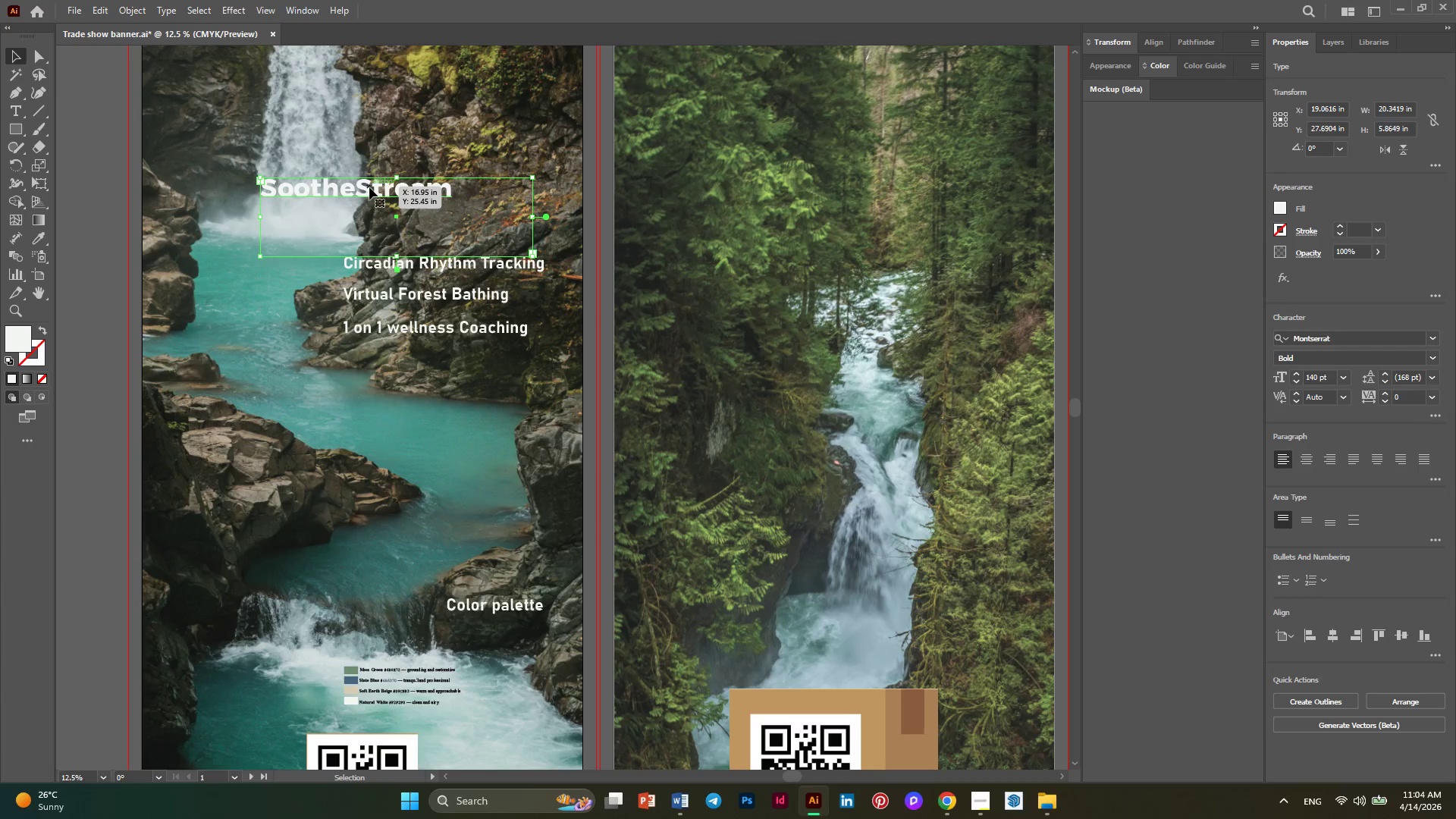 
left_click_drag(start_coordinate=[376, 187], to_coordinate=[393, 97])
 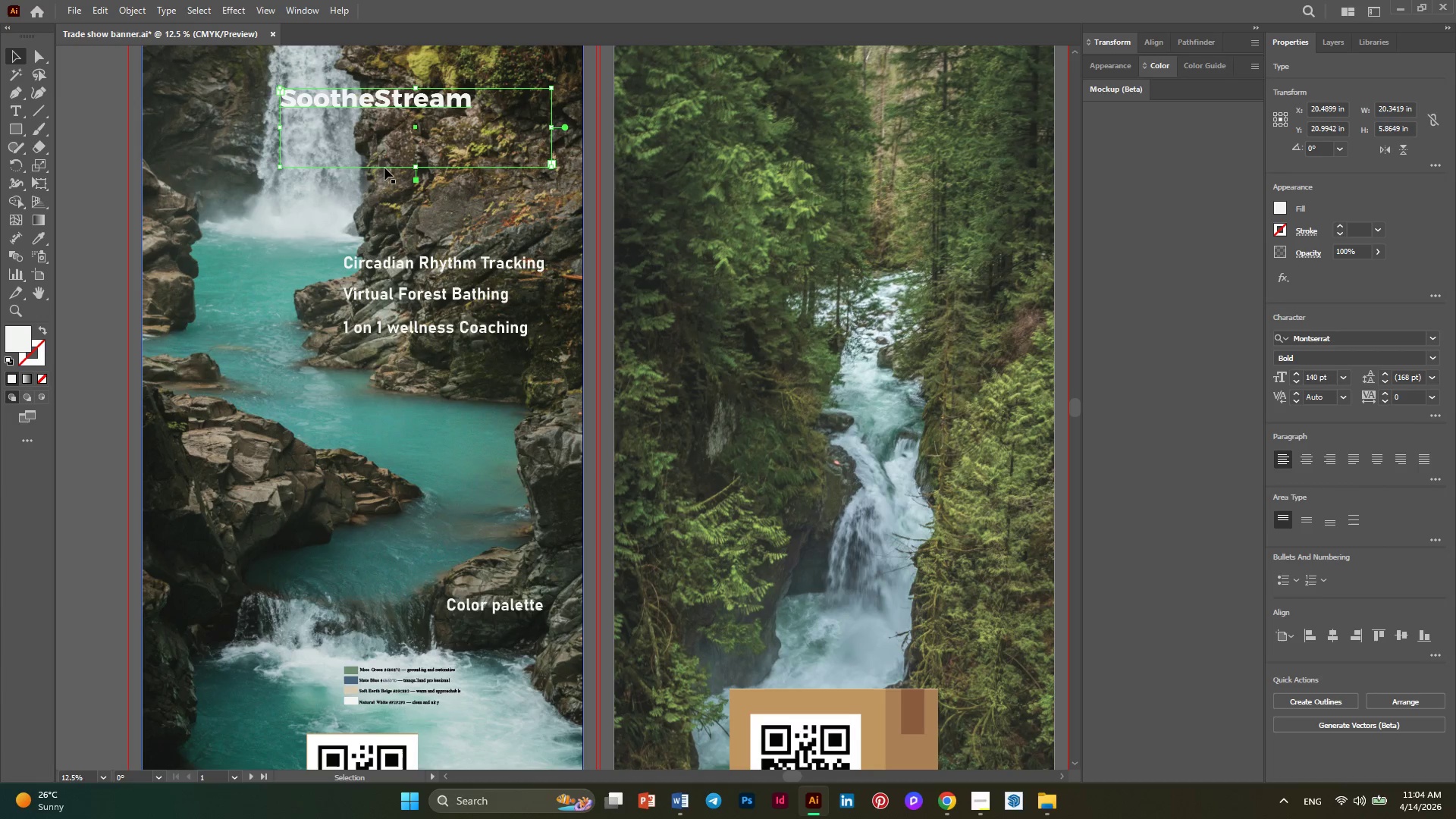 
scroll: coordinate [376, 209], scroll_direction: up, amount: 7.0
 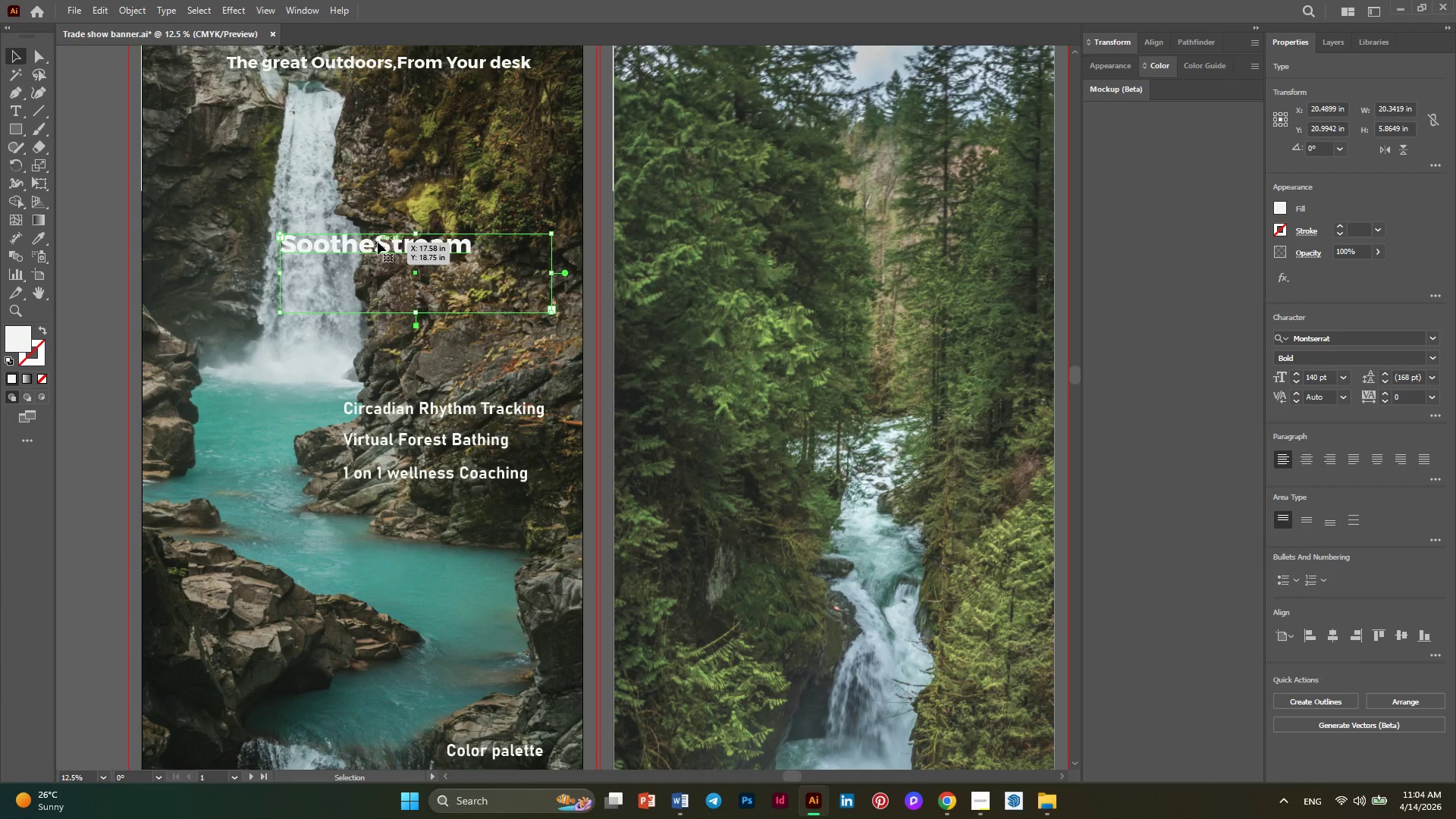 
left_click_drag(start_coordinate=[378, 242], to_coordinate=[367, 132])
 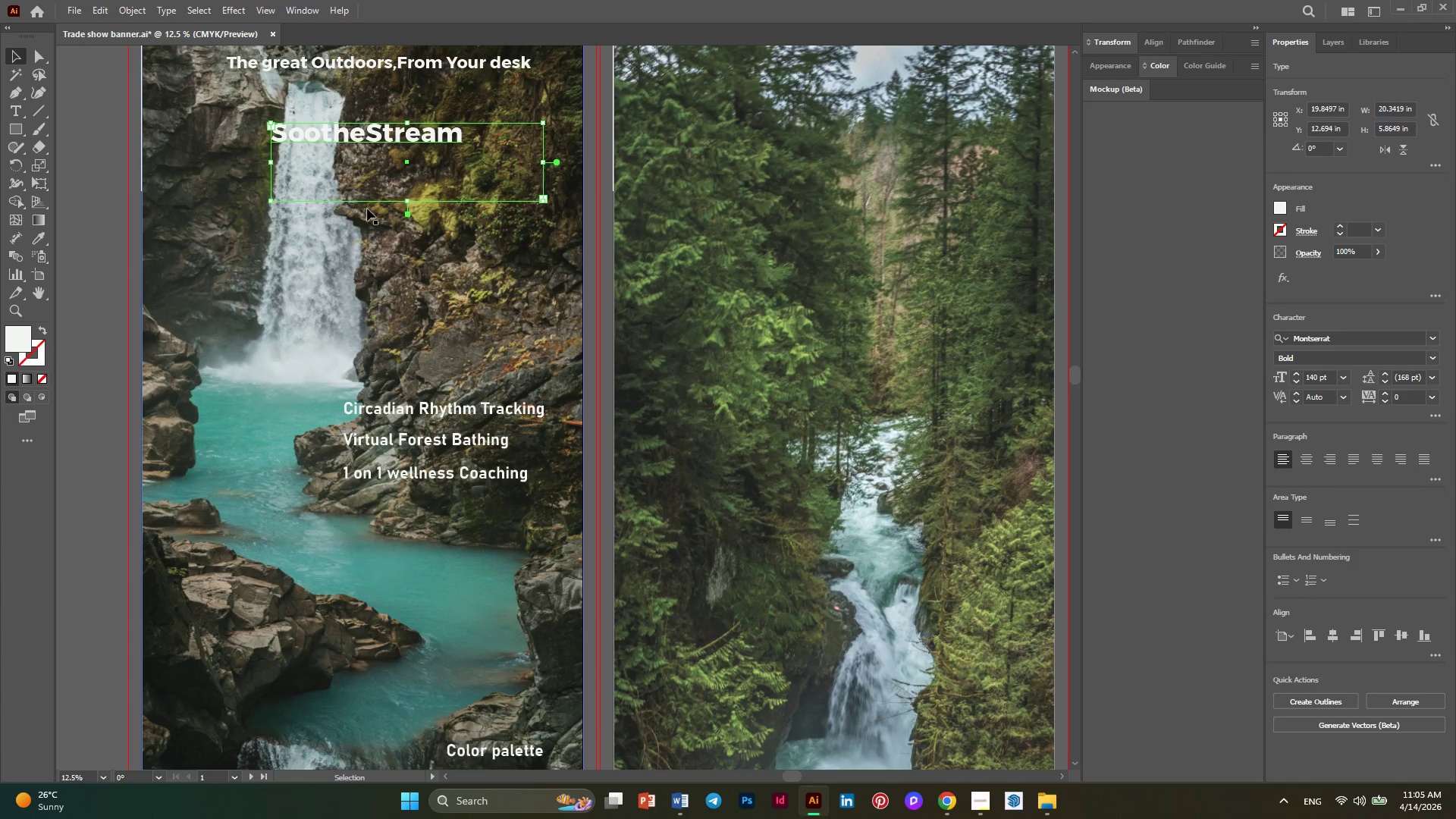 
scroll: coordinate [367, 211], scroll_direction: up, amount: 5.0
 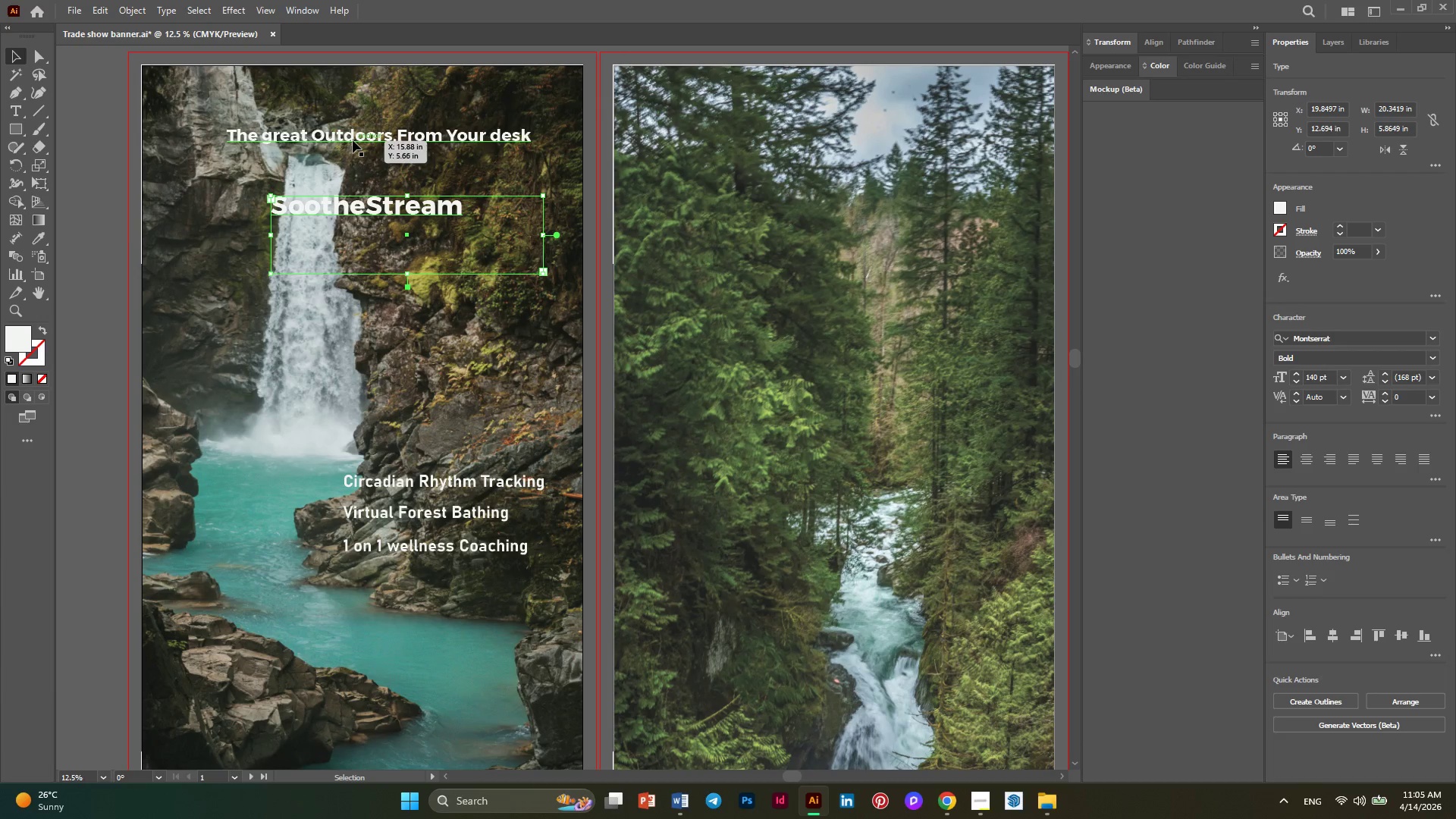 
left_click_drag(start_coordinate=[353, 140], to_coordinate=[352, 330])
 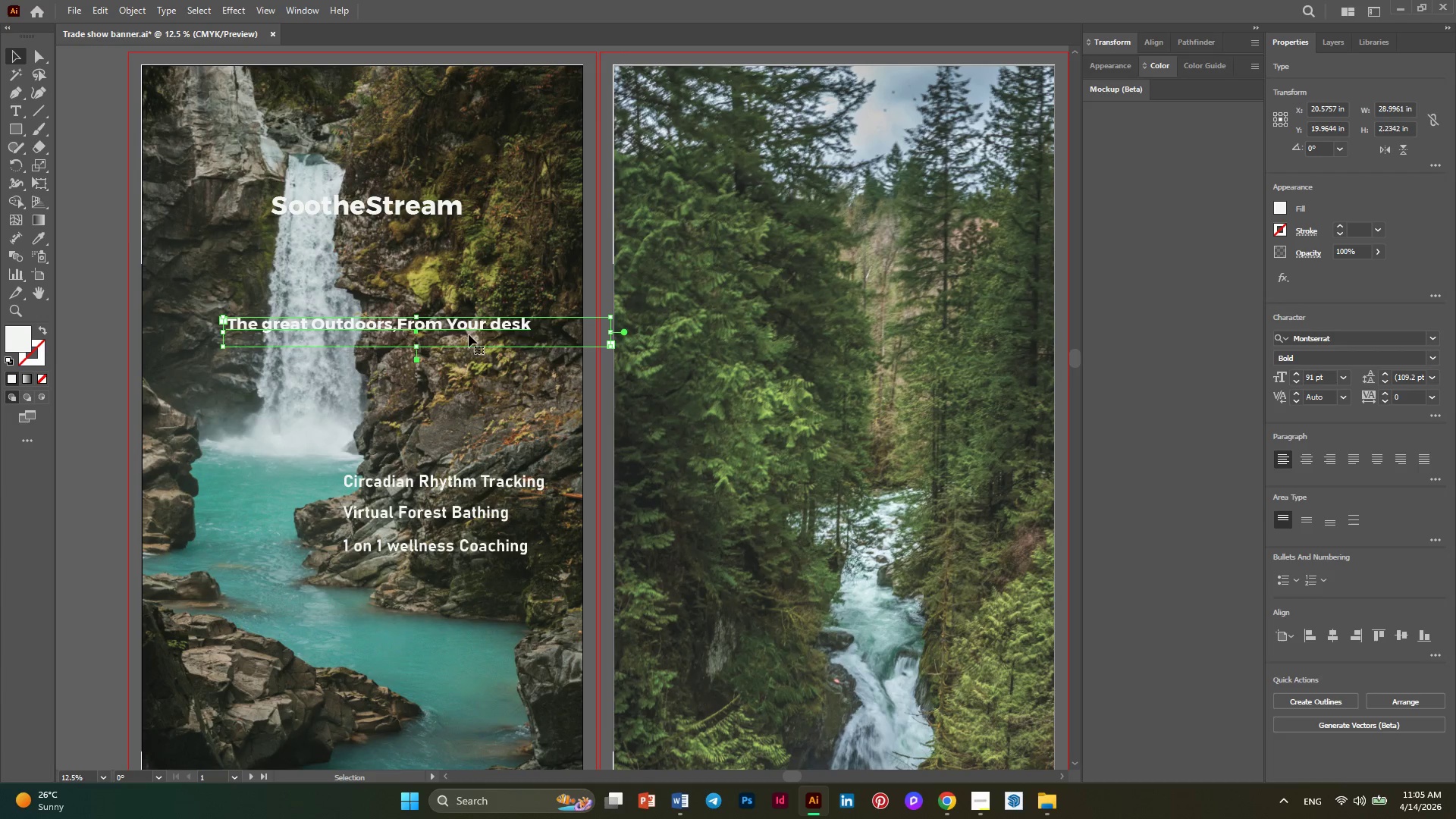 
left_click_drag(start_coordinate=[457, 329], to_coordinate=[427, 329])
 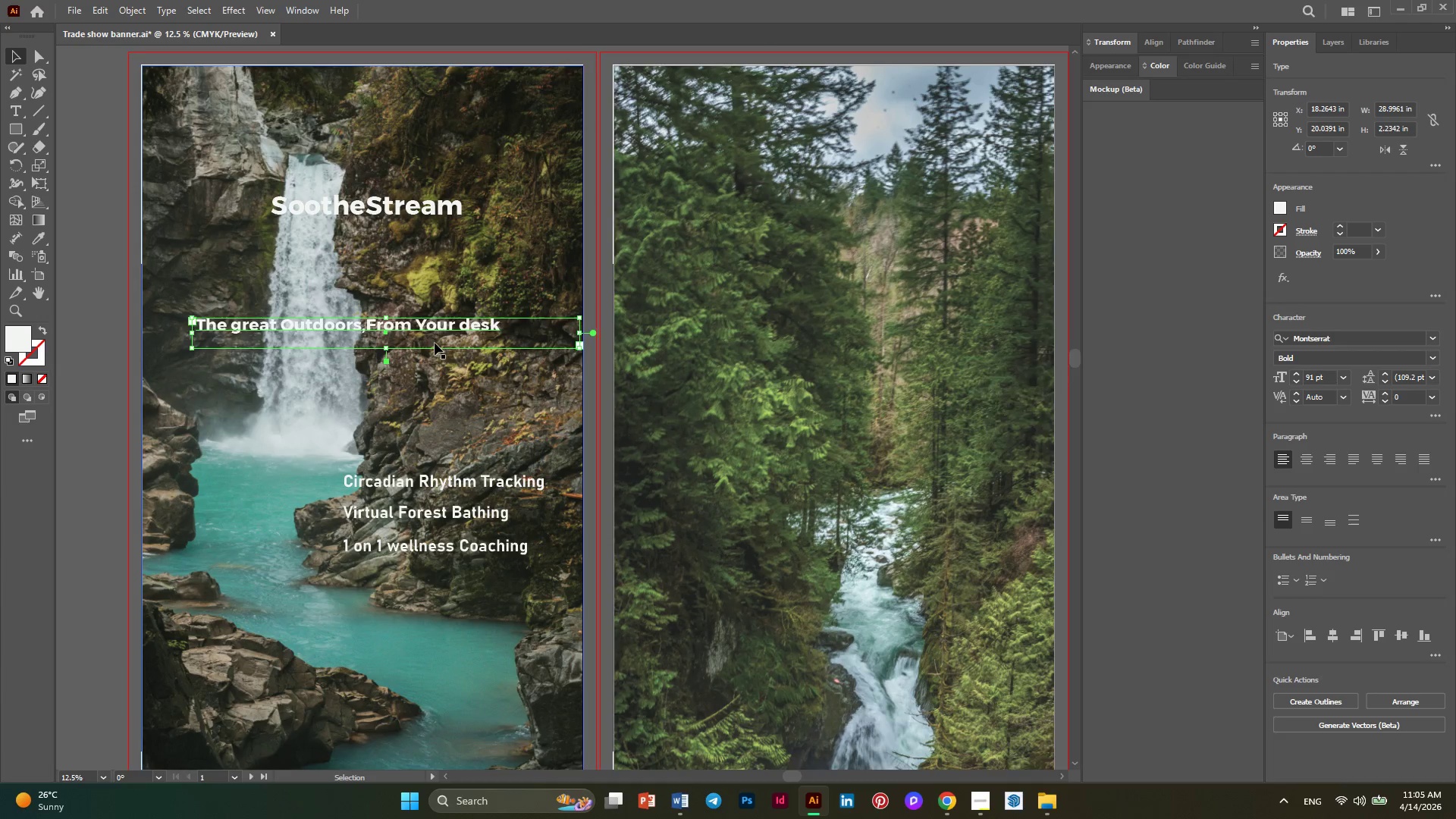 
scroll: coordinate [435, 343], scroll_direction: down, amount: 1.0
 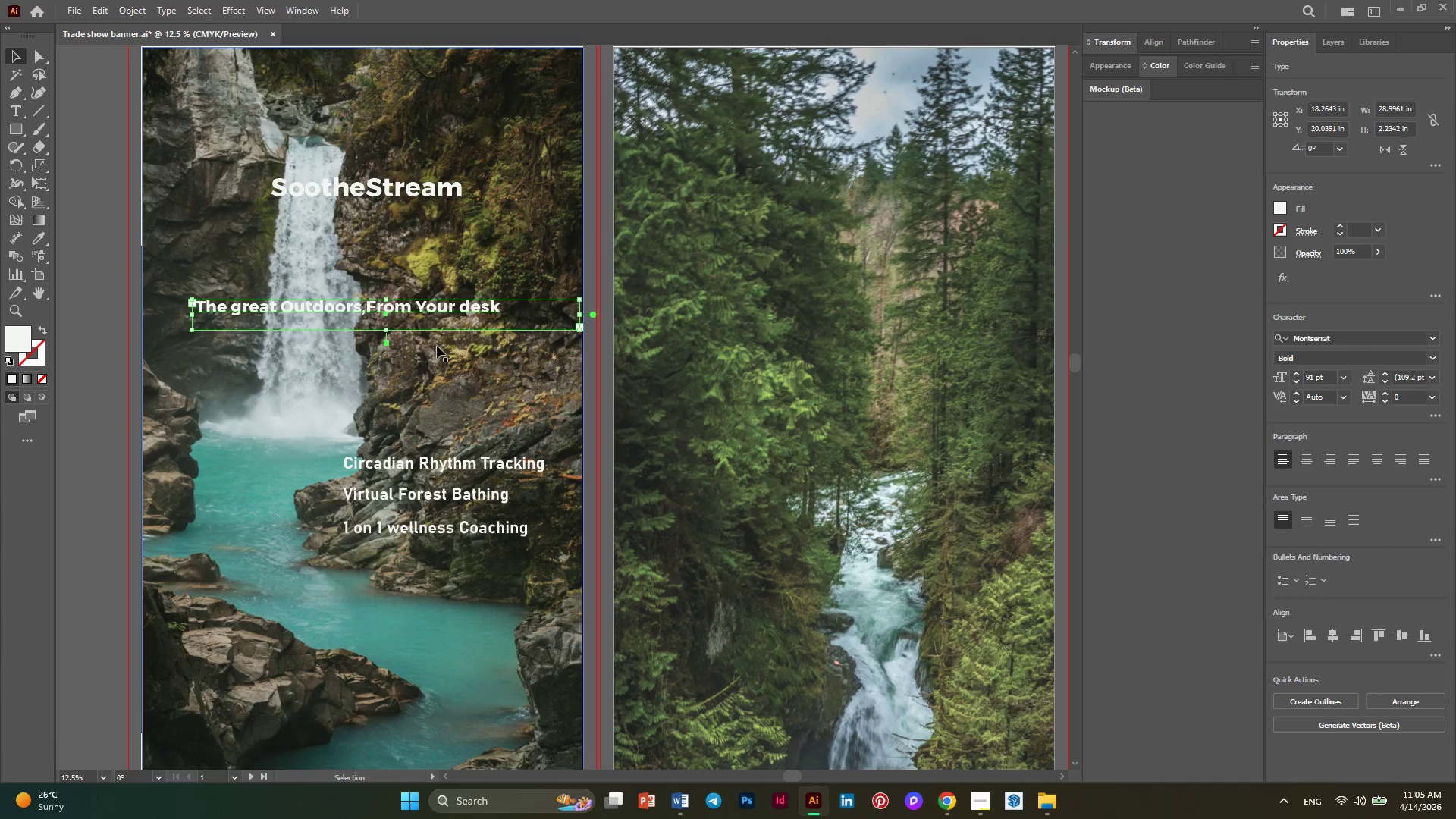 
hold_key(key=AltLeft, duration=0.33)
scroll: coordinate [437, 346], scroll_direction: down, amount: 1.0
 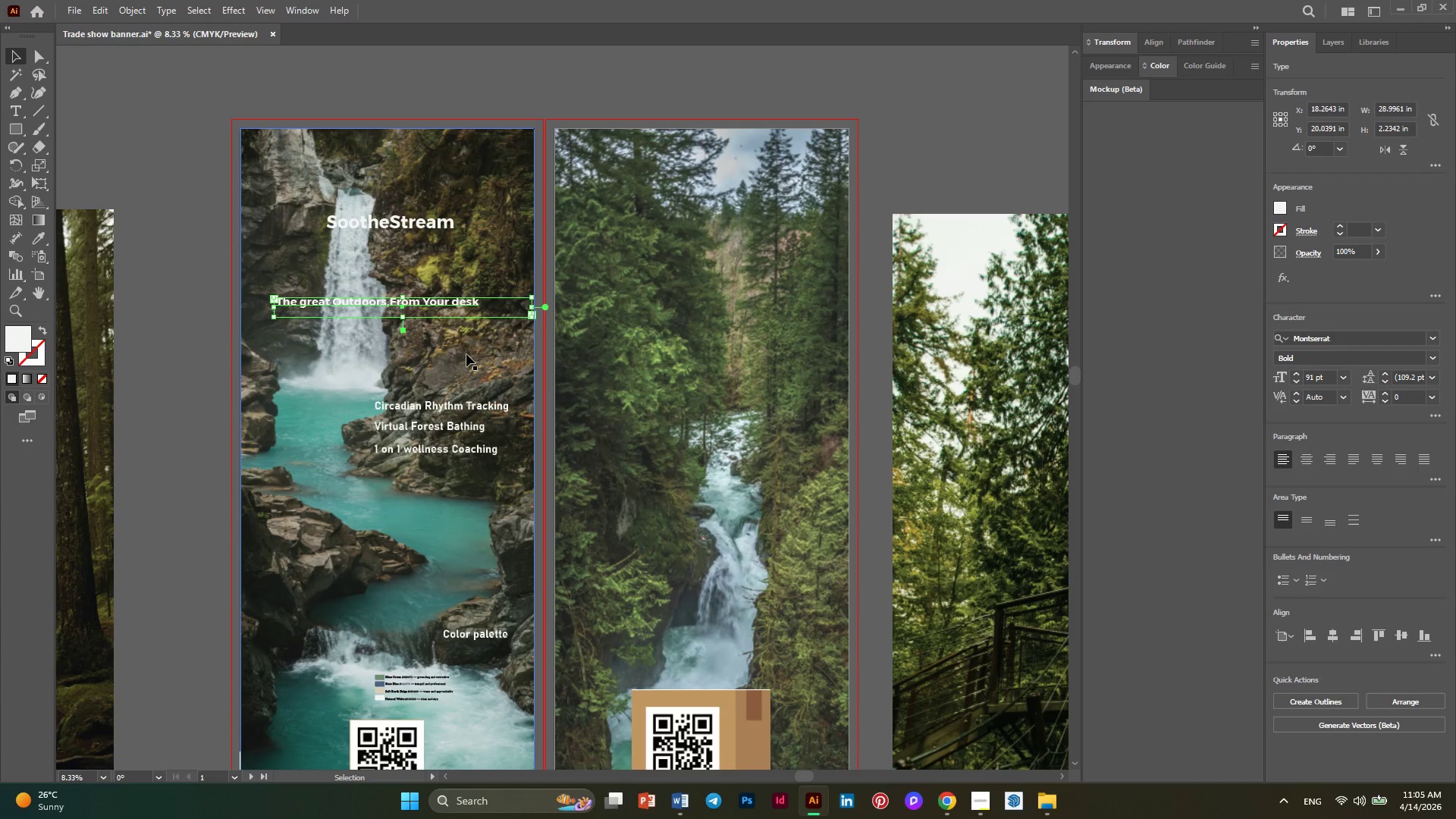 
hold_key(key=AltLeft, duration=0.33)
scroll: coordinate [466, 354], scroll_direction: down, amount: 1.0
 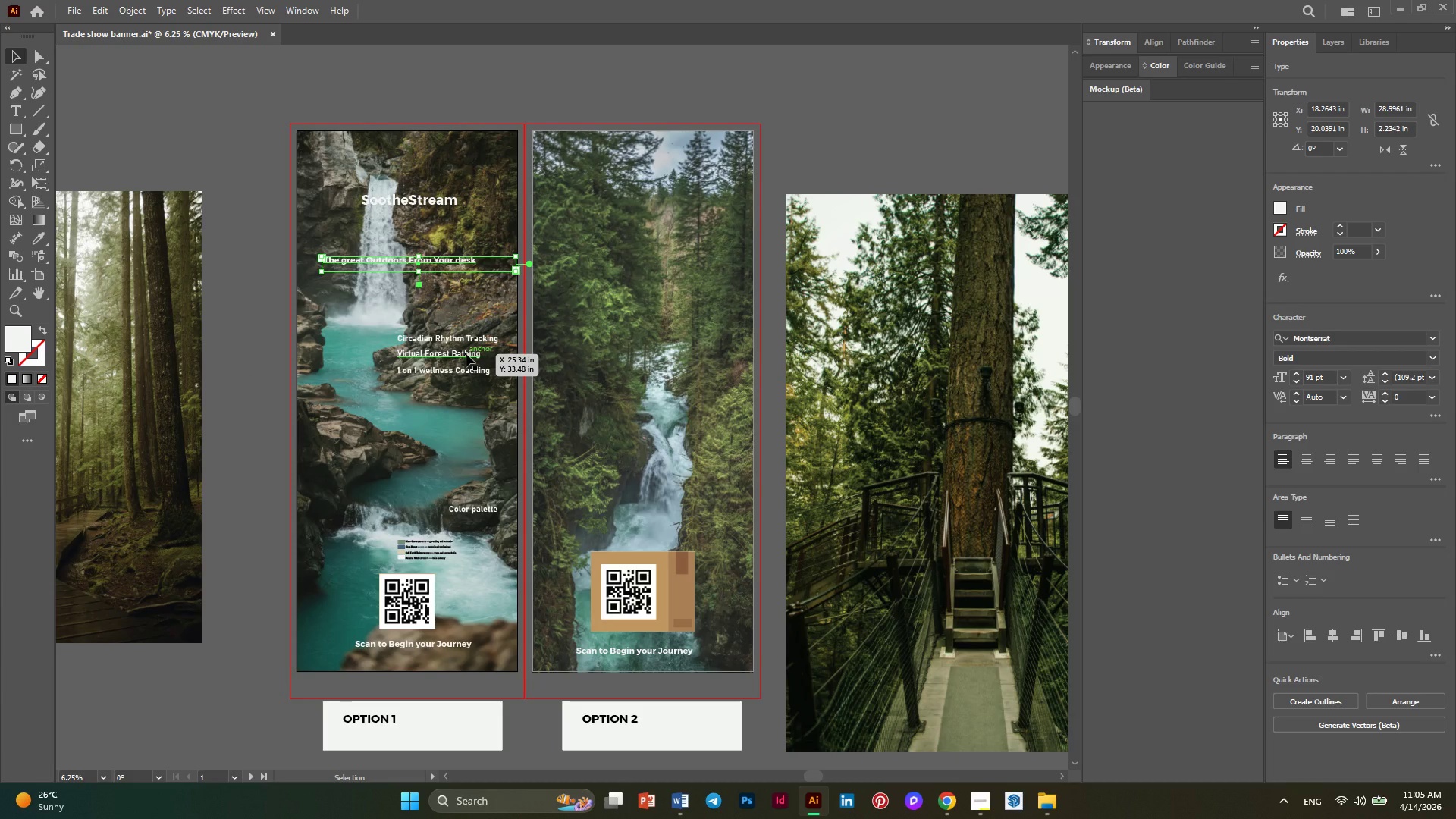 
scroll: coordinate [466, 354], scroll_direction: none, amount: 0.0
 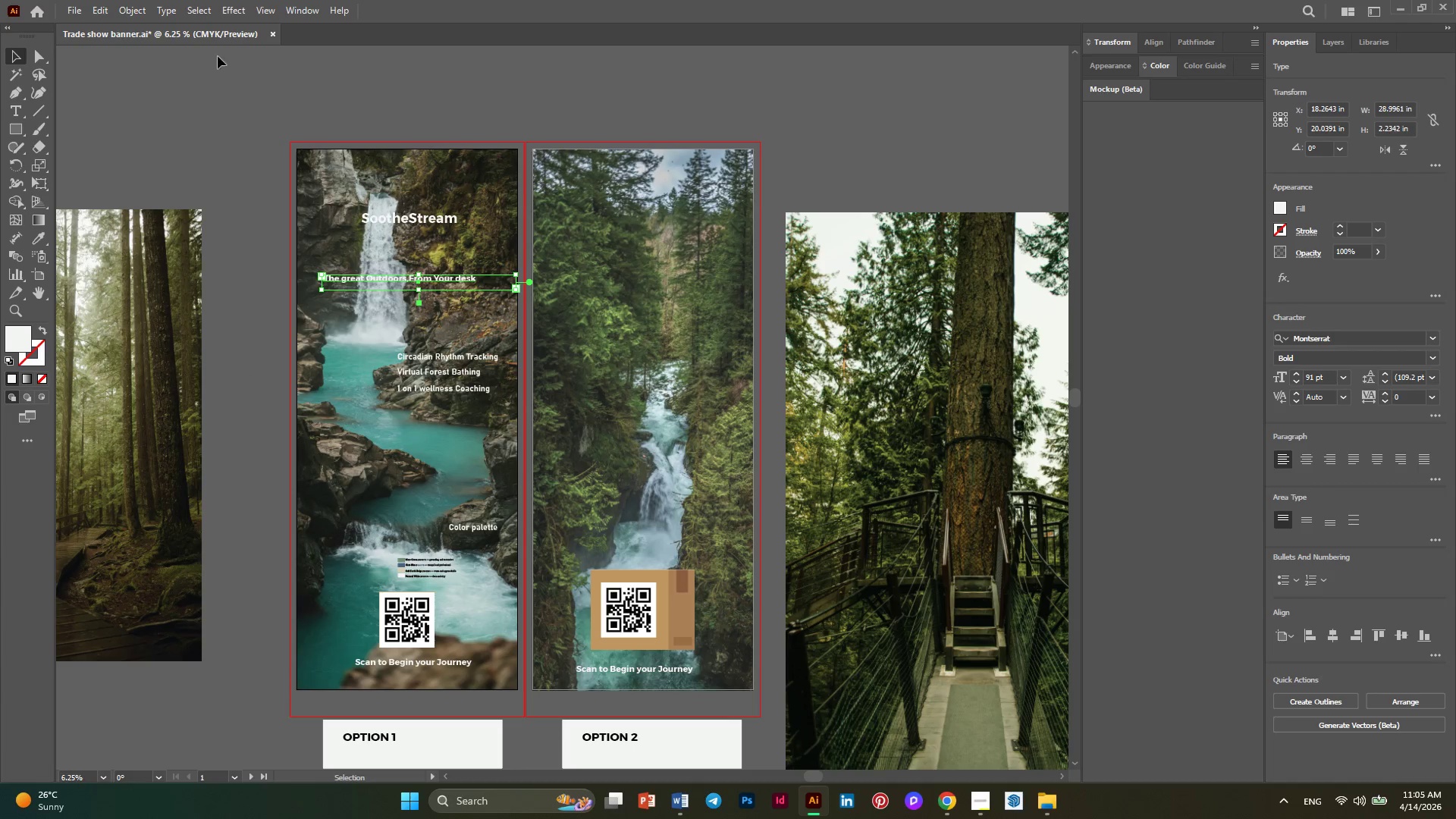 
left_click([268, 15])
 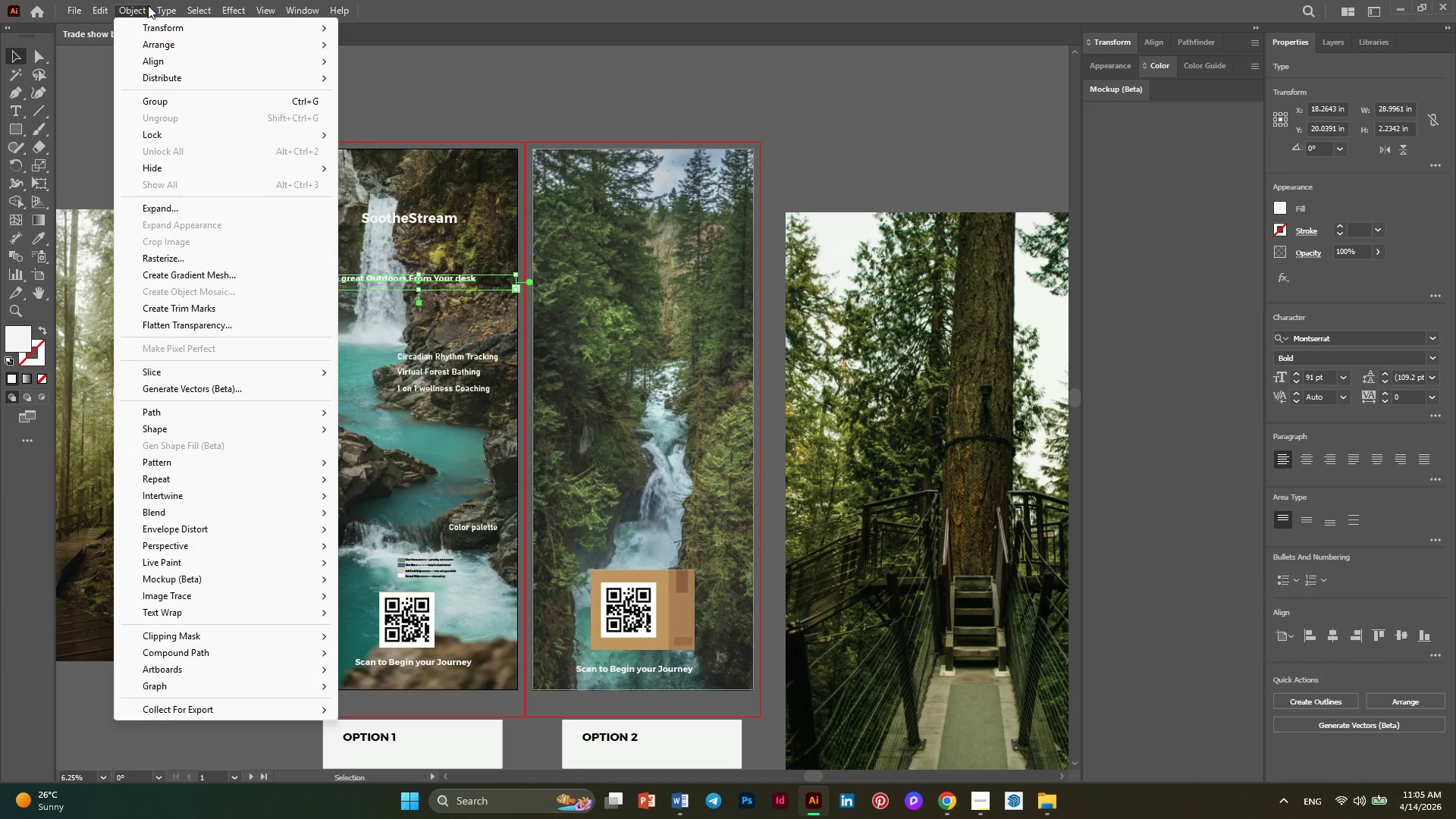 
wait(12.68)
 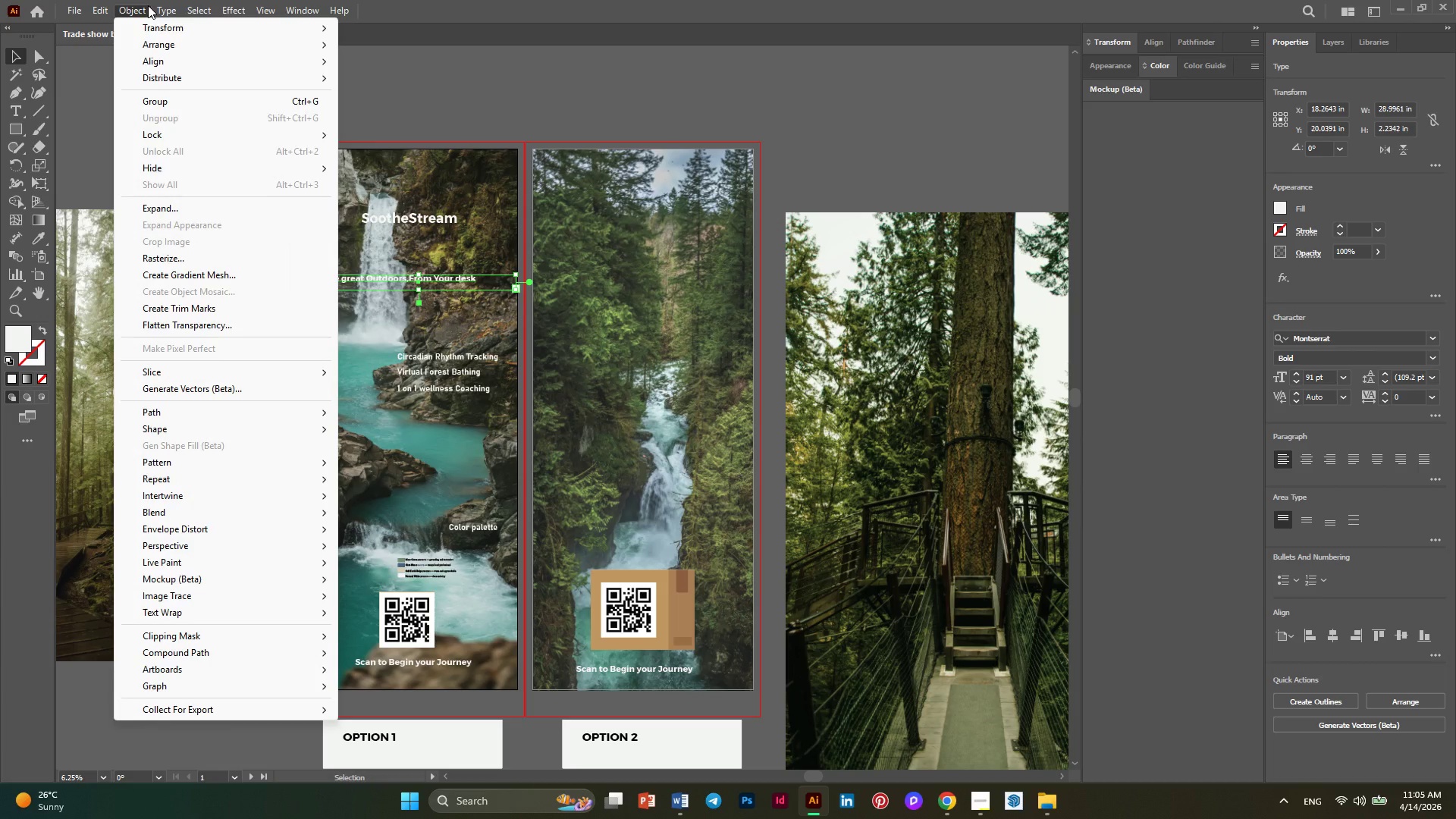 
mouse_move([147, 8])
 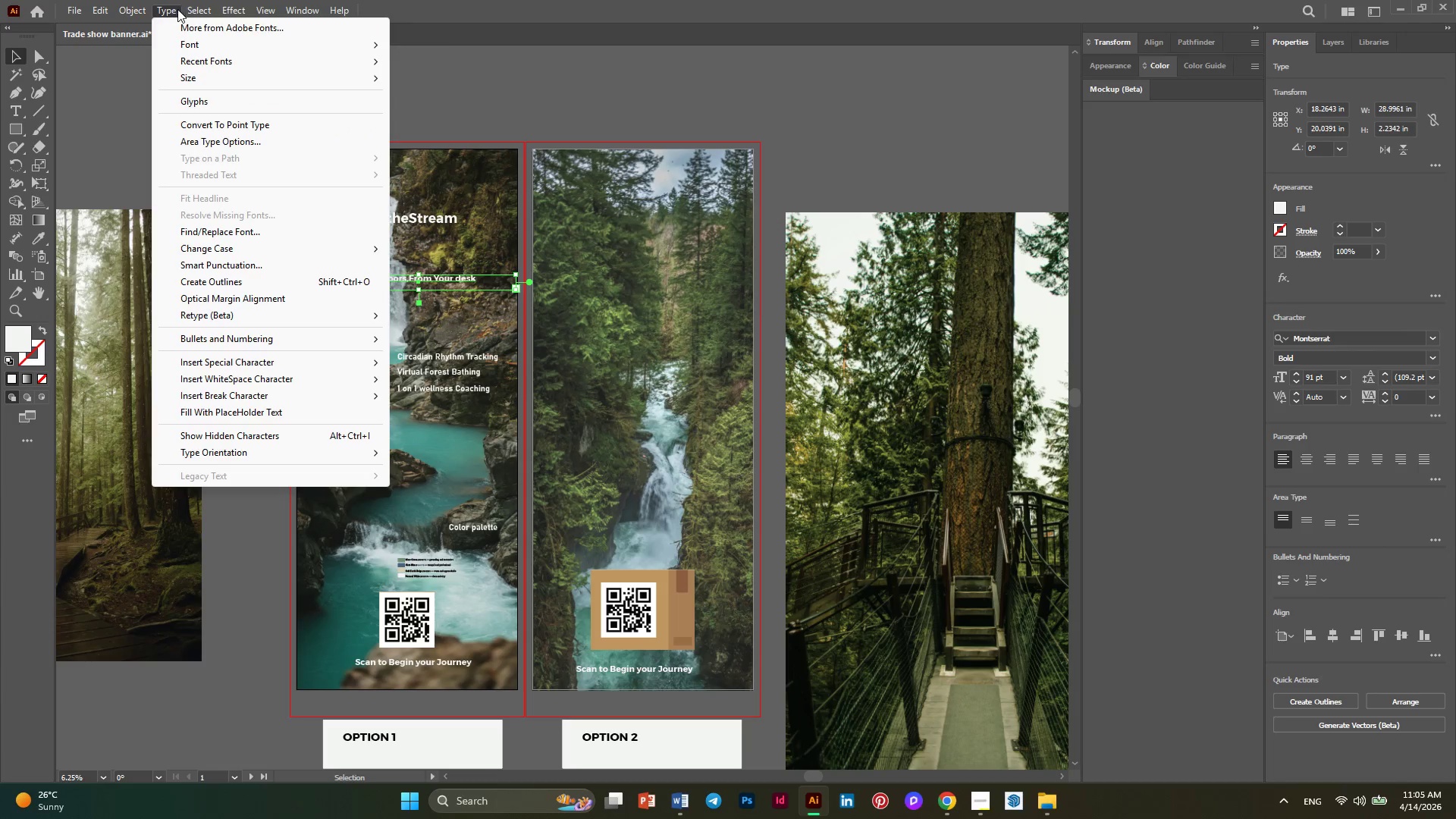 
wait(23.38)
 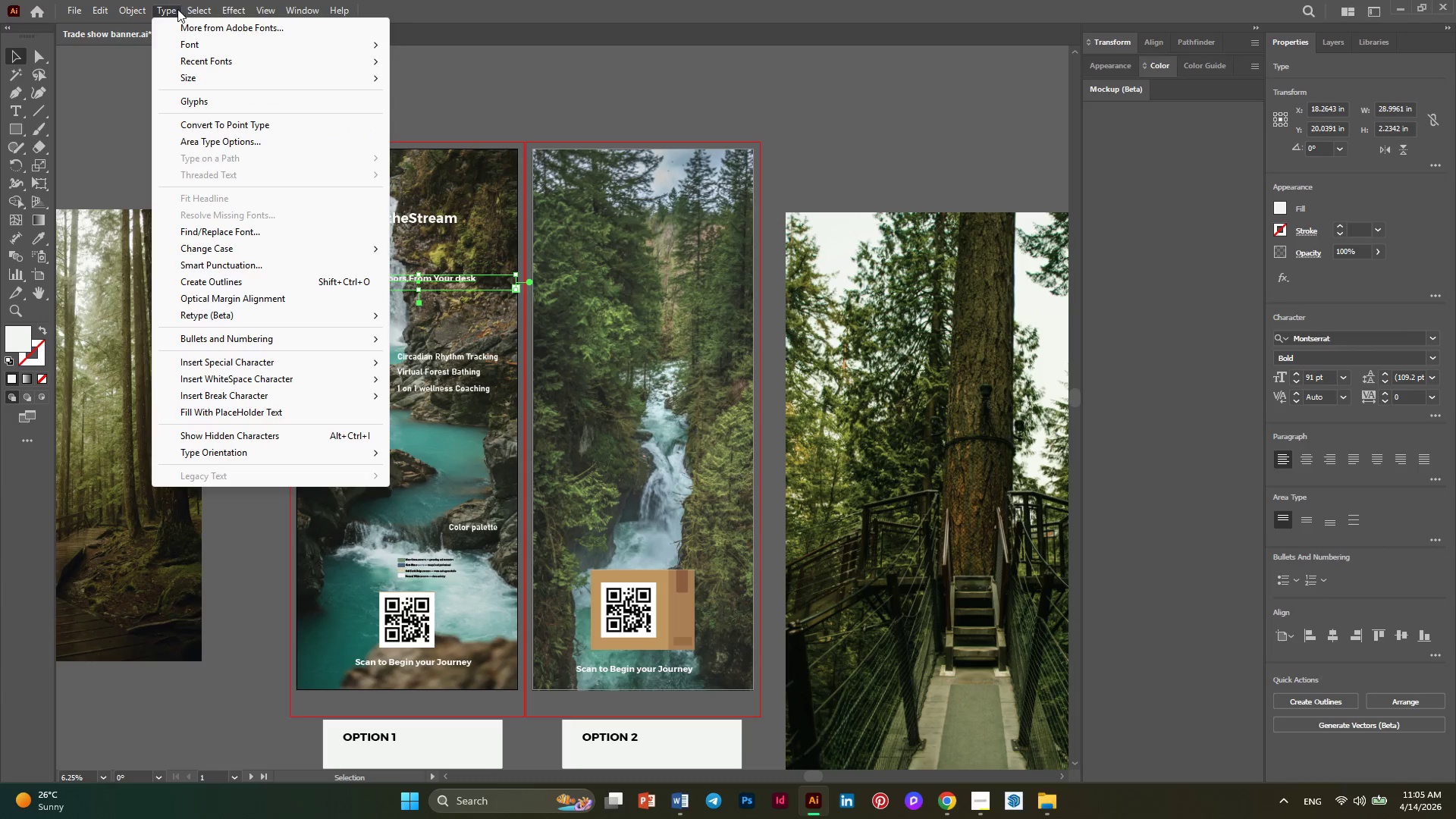 
mouse_move([212, 11])
 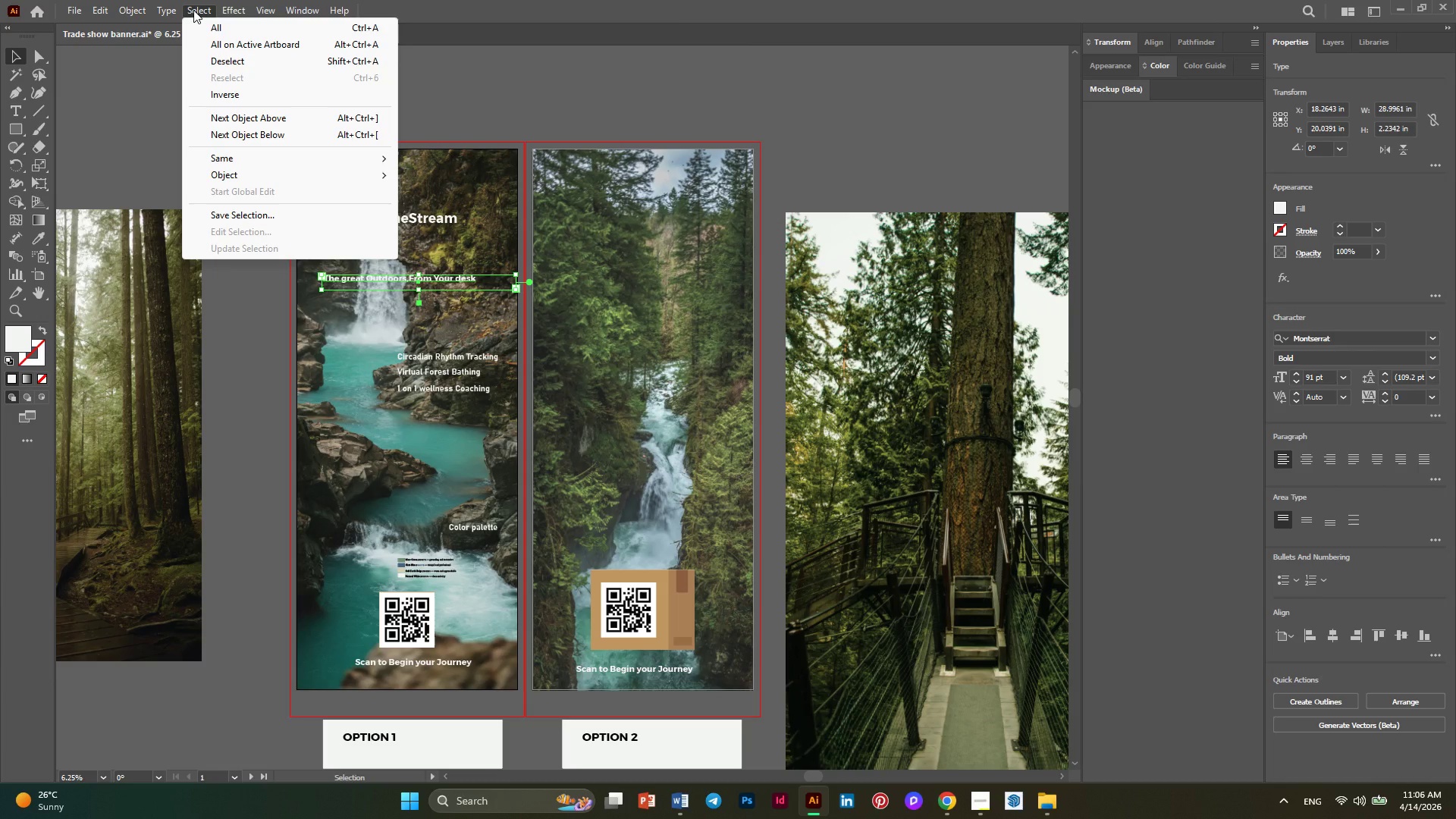 
mouse_move([190, 10])
 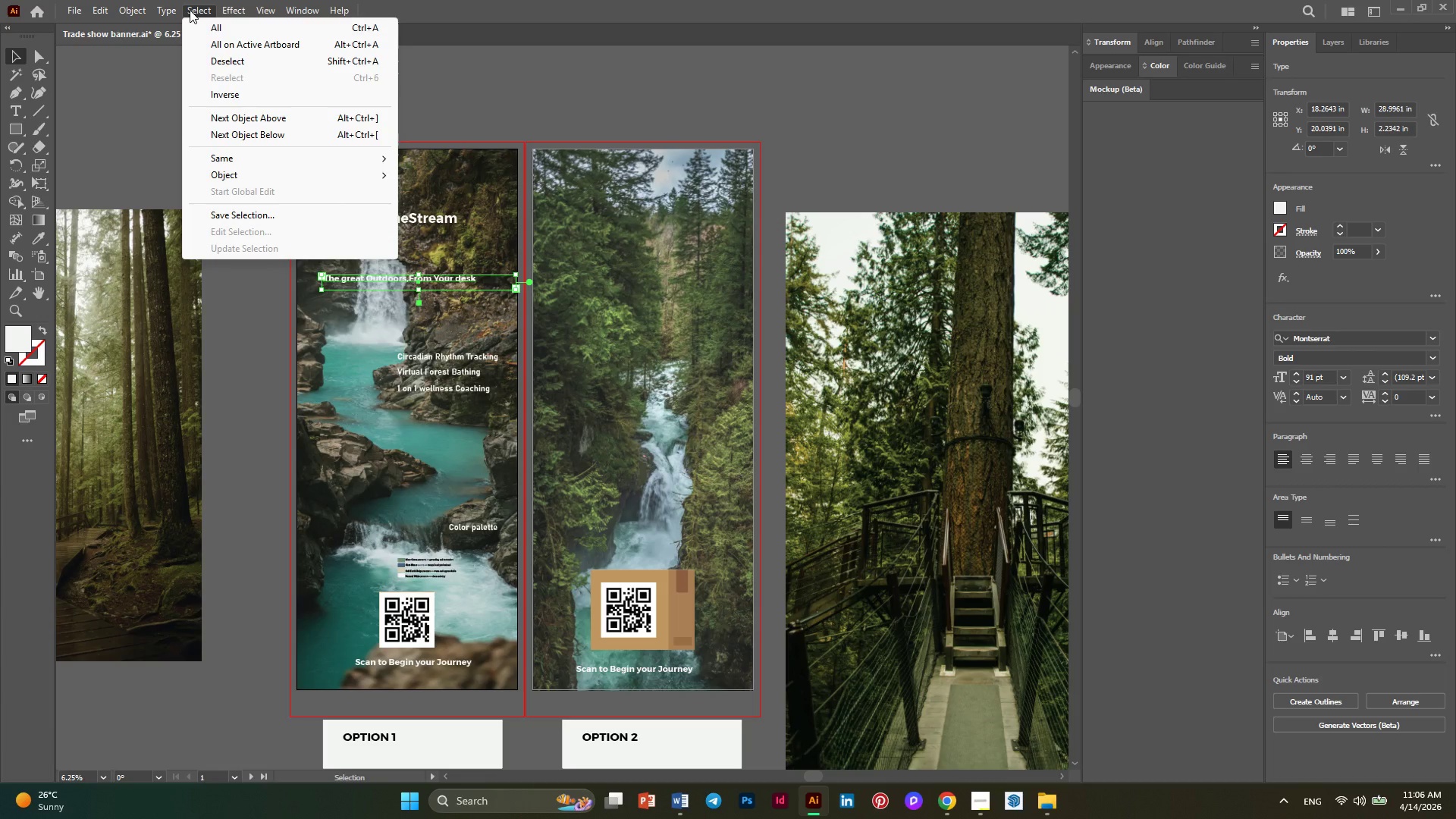 
mouse_move([206, 10])
 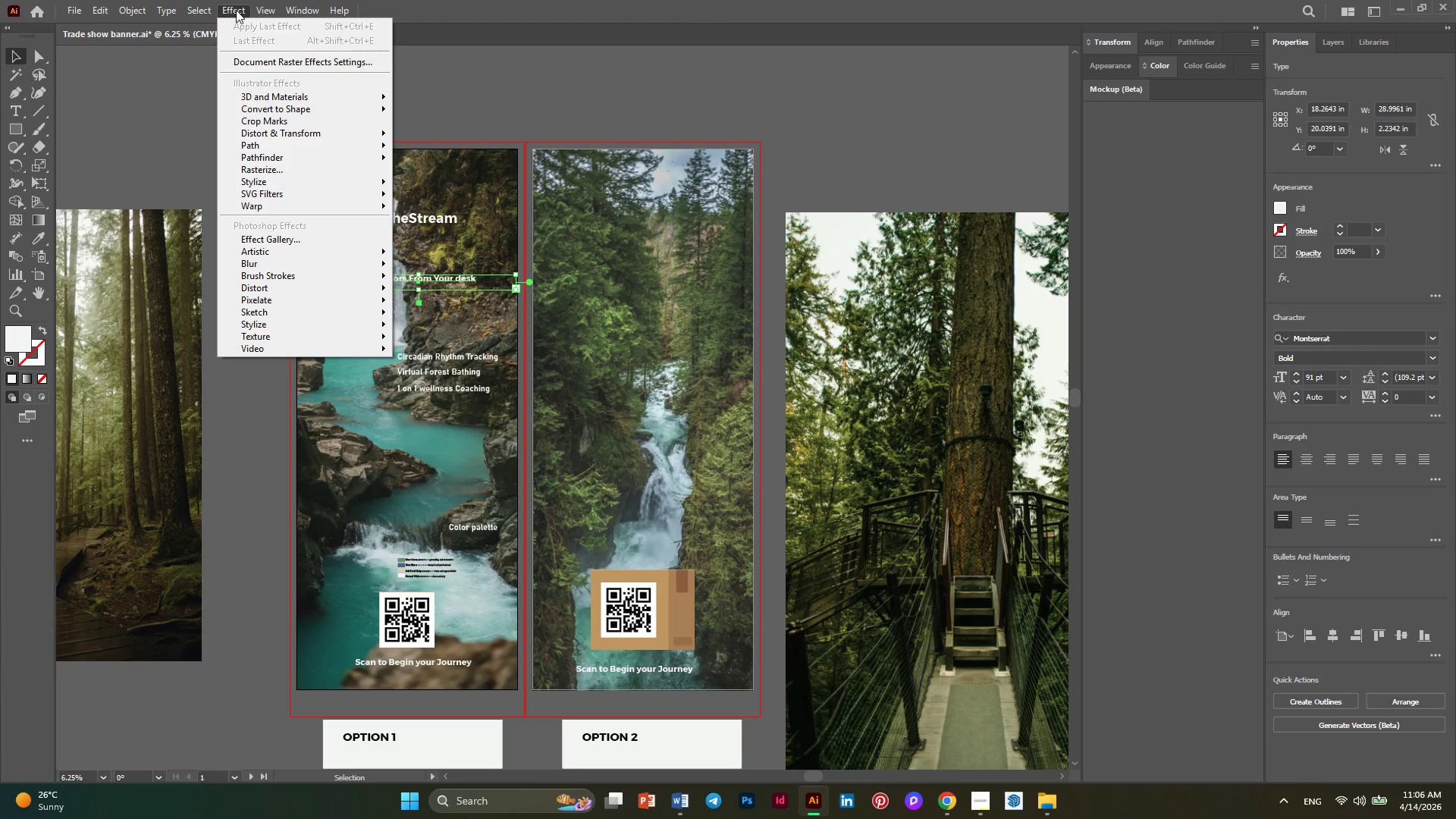 
mouse_move([258, 10])
 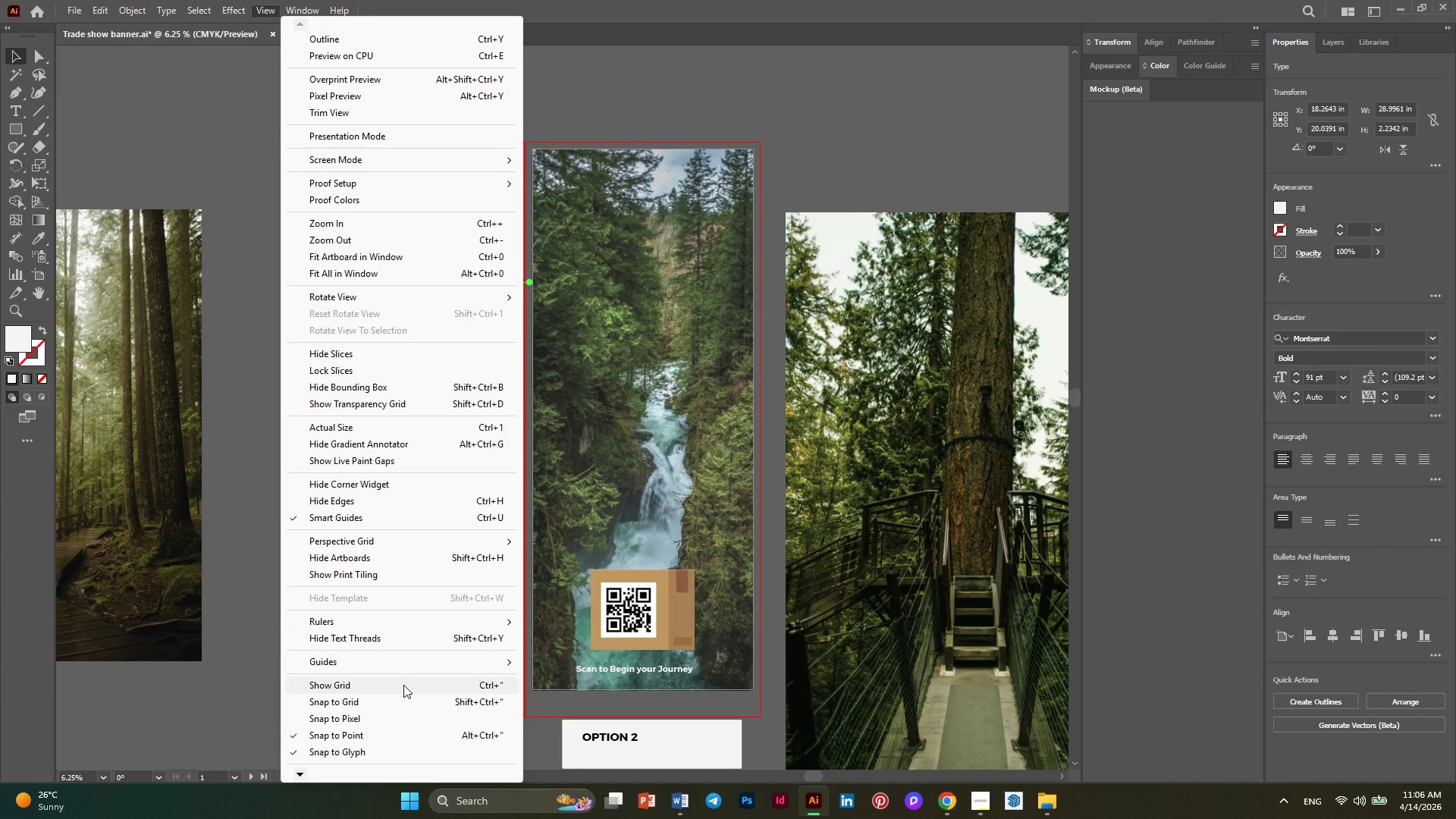 
wait(6.33)
 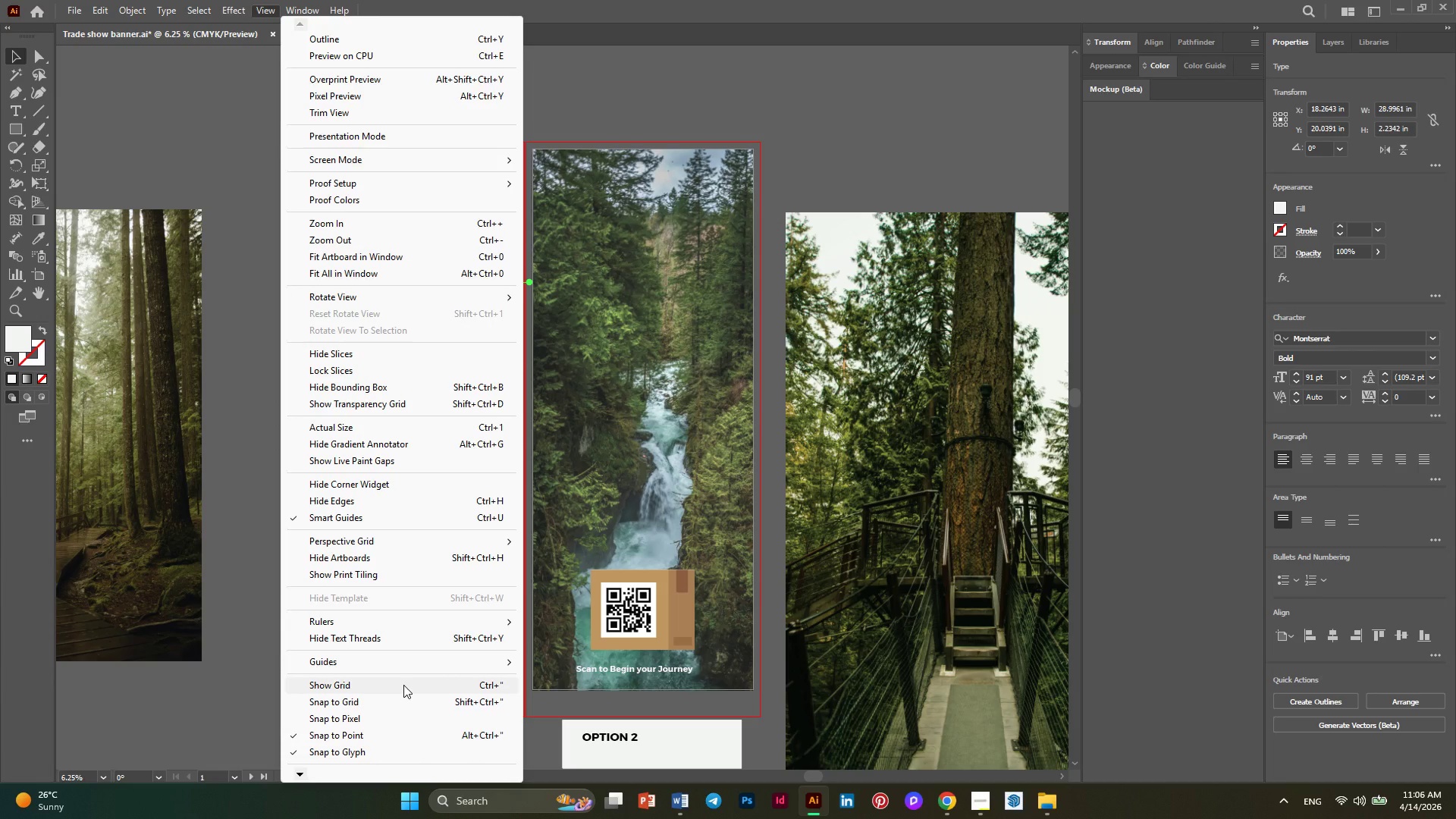 
left_click([403, 685])
 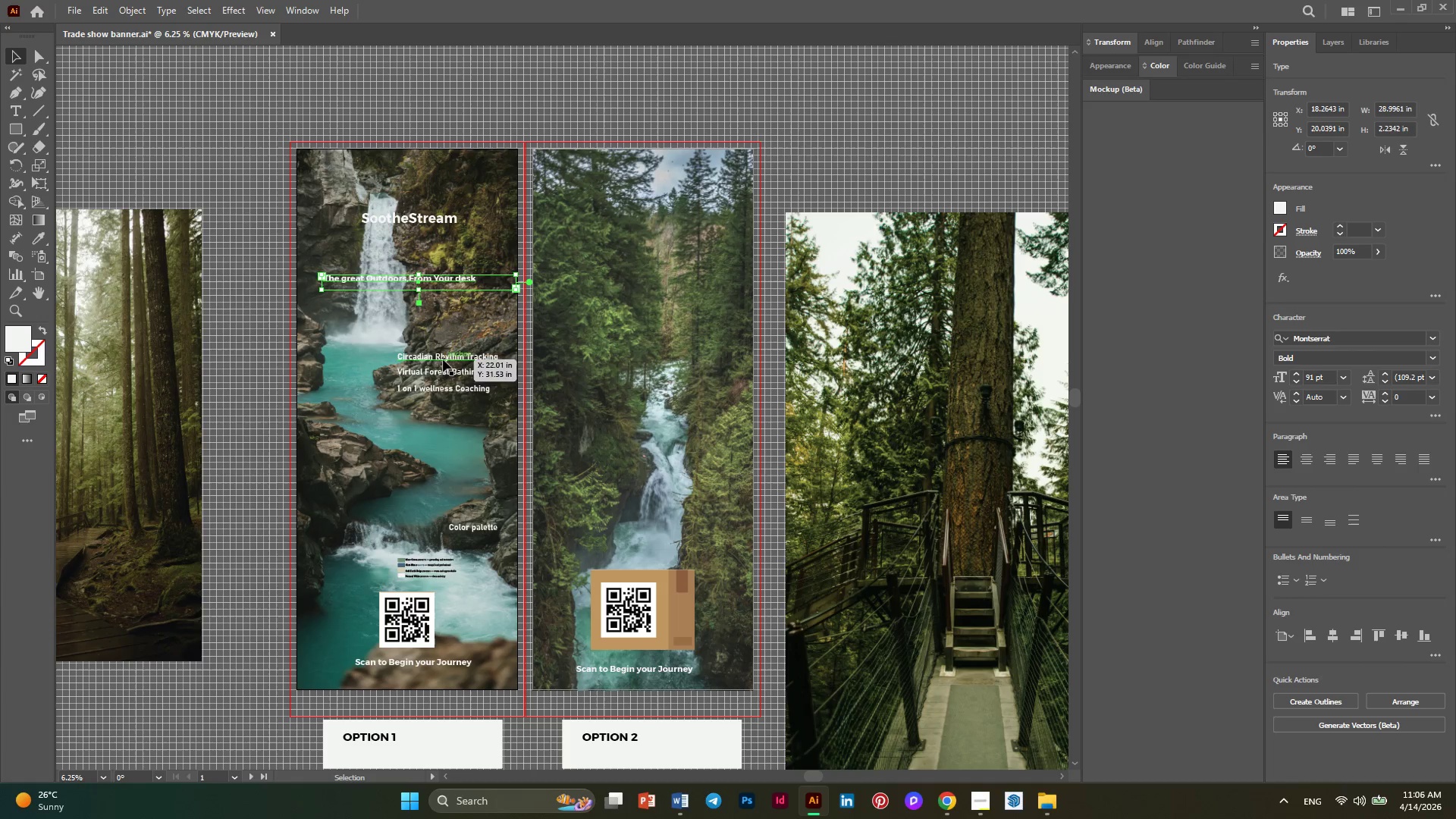 
hold_key(key=AltLeft, duration=0.55)
scroll: coordinate [648, 410], scroll_direction: up, amount: 1.0
 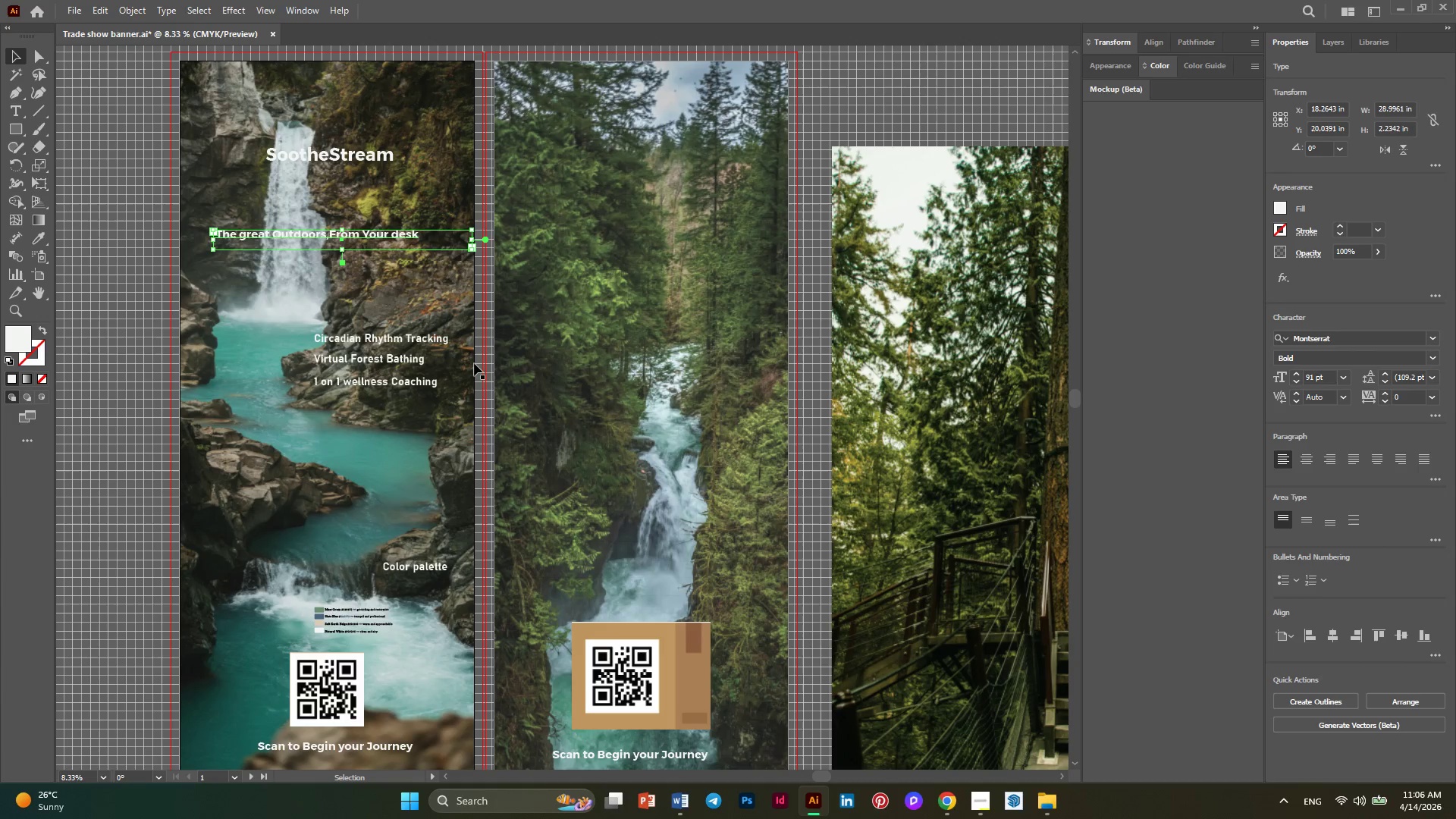 
hold_key(key=AltLeft, duration=0.48)
 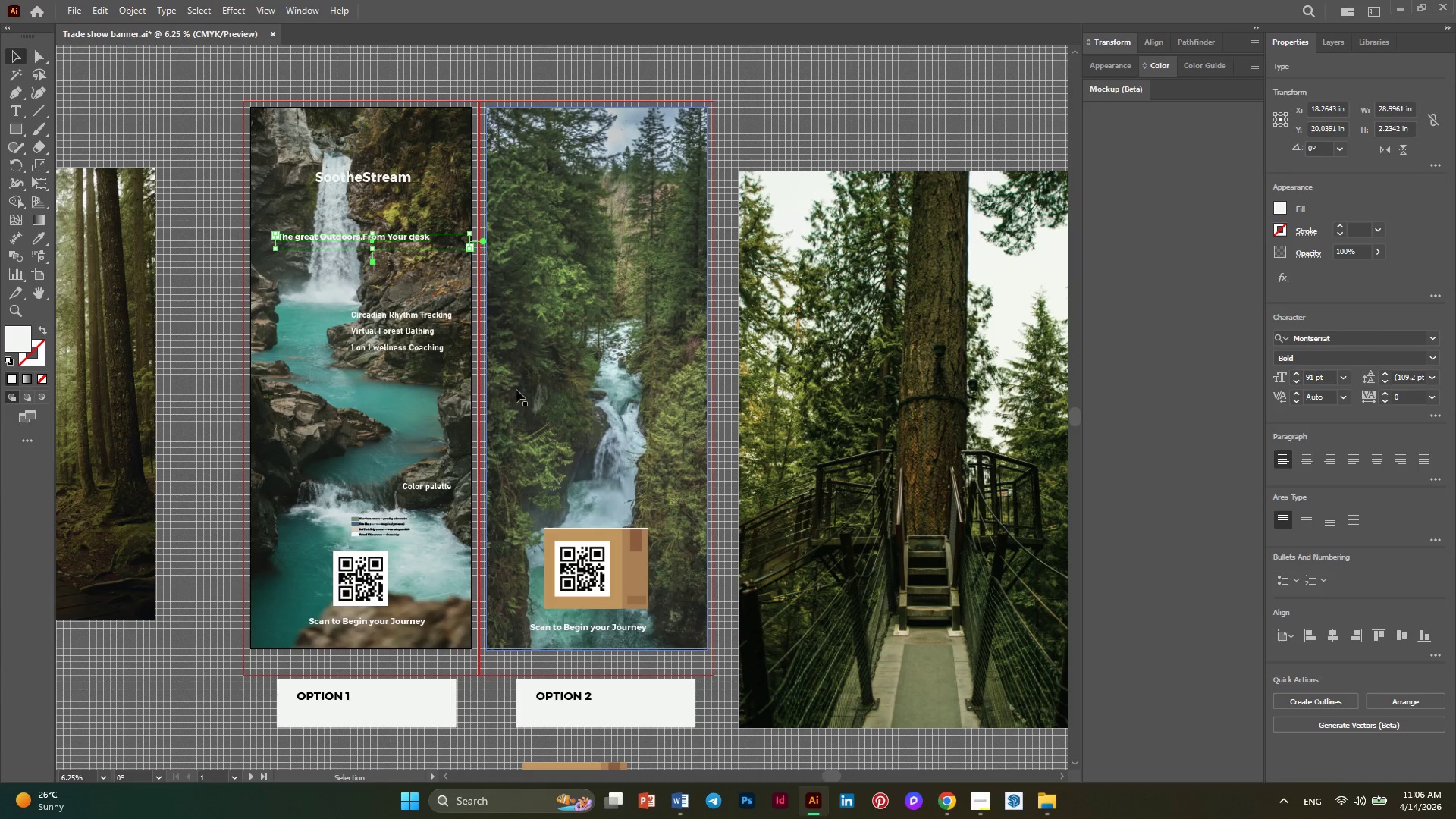 
scroll: coordinate [461, 356], scroll_direction: down, amount: 2.0
 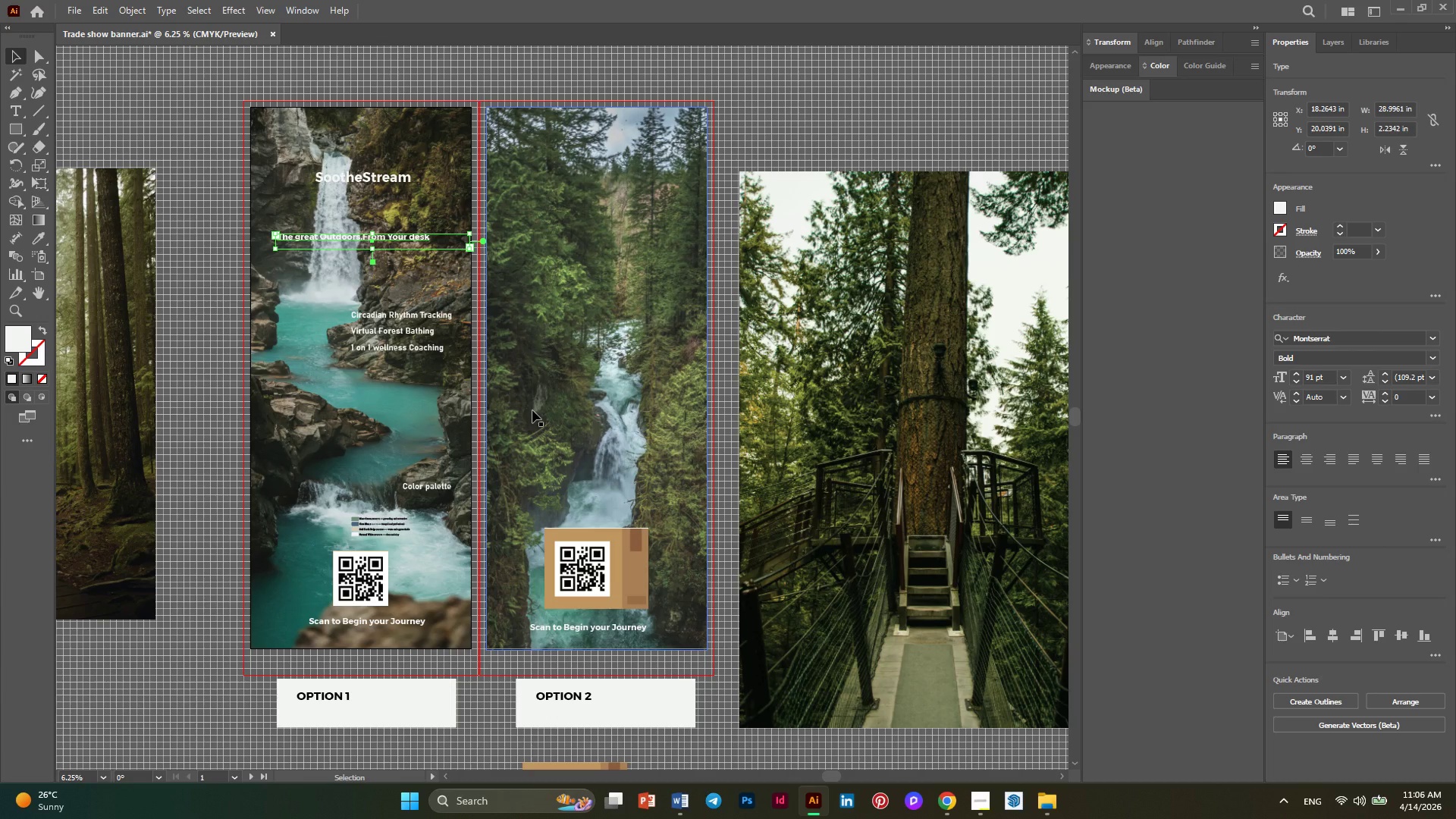 
hold_key(key=AltLeft, duration=0.62)
scroll: coordinate [403, 392], scroll_direction: down, amount: 1.0
 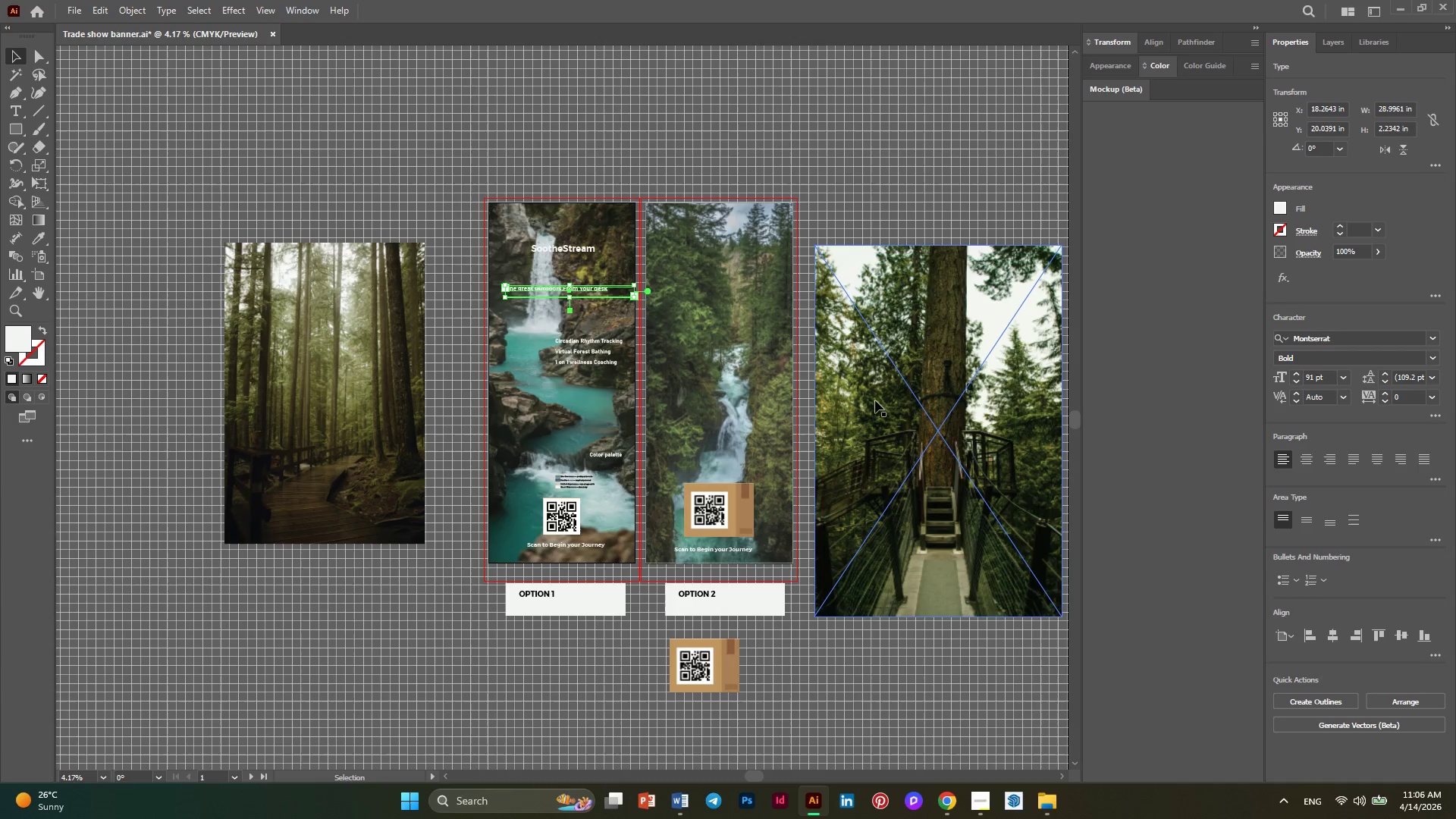 
left_click_drag(start_coordinate=[876, 400], to_coordinate=[876, 363])
 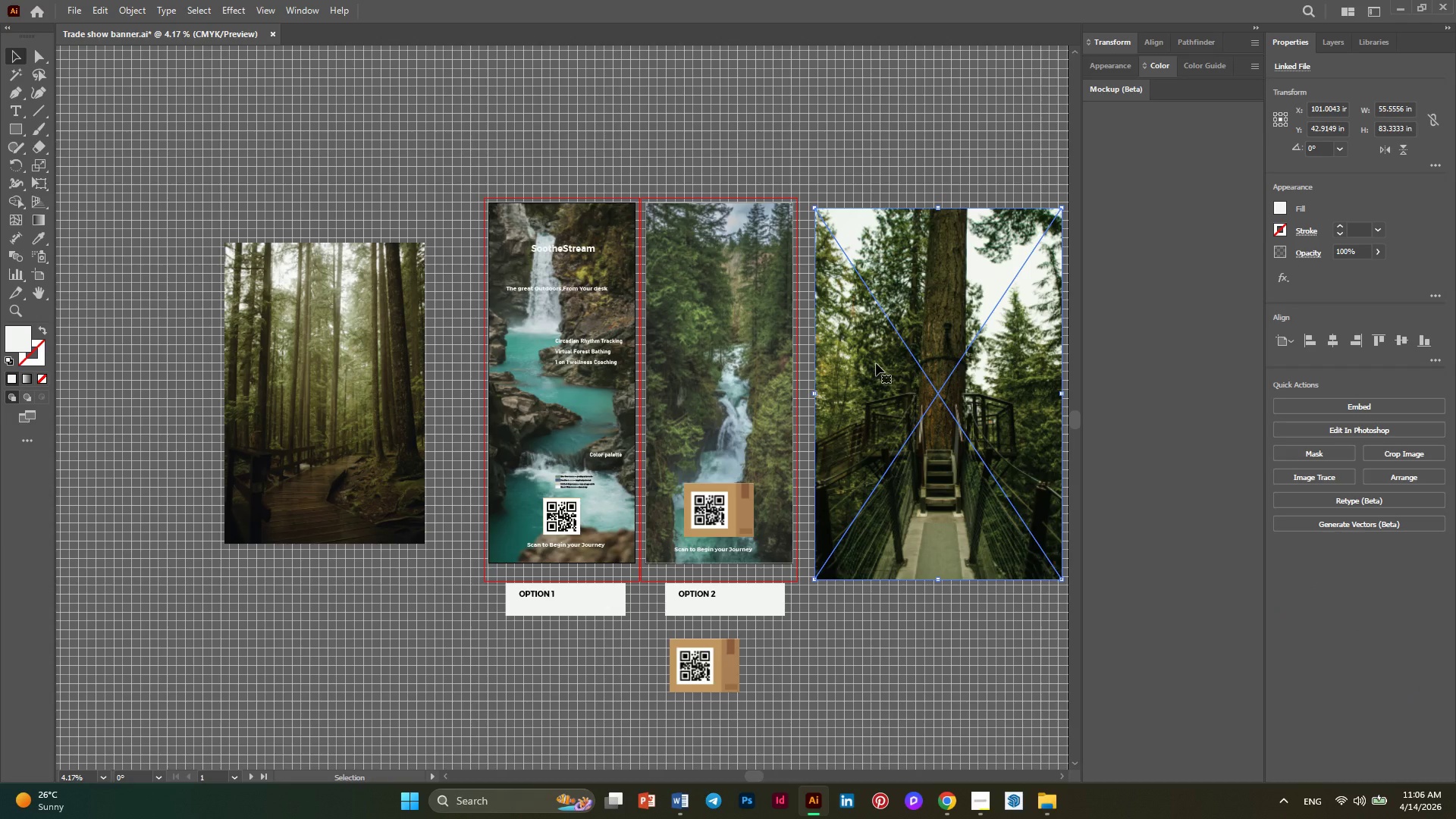 
left_click_drag(start_coordinate=[876, 363], to_coordinate=[883, 363])
 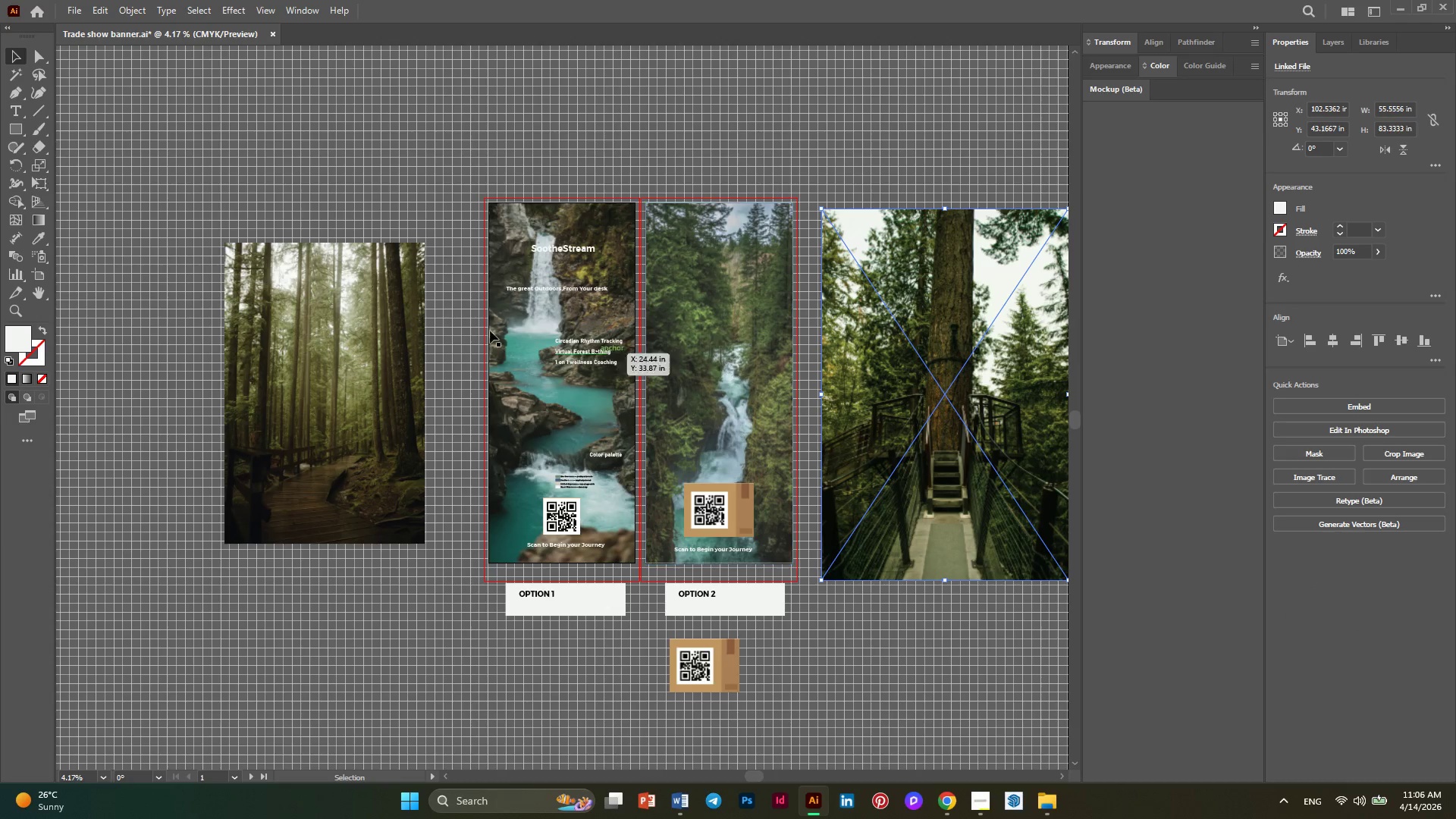 
left_click([259, 0])
 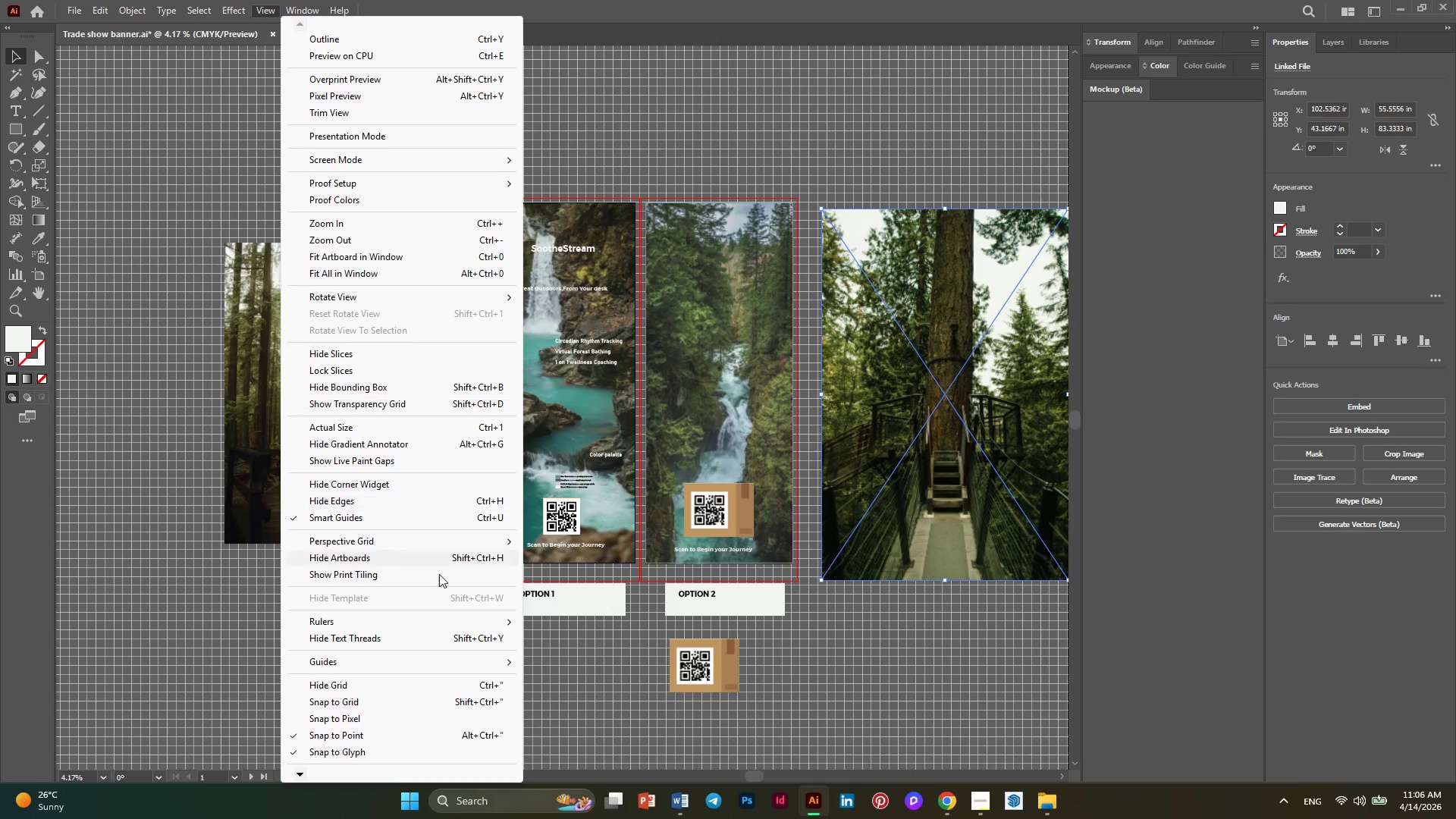 
mouse_move([432, 648])
 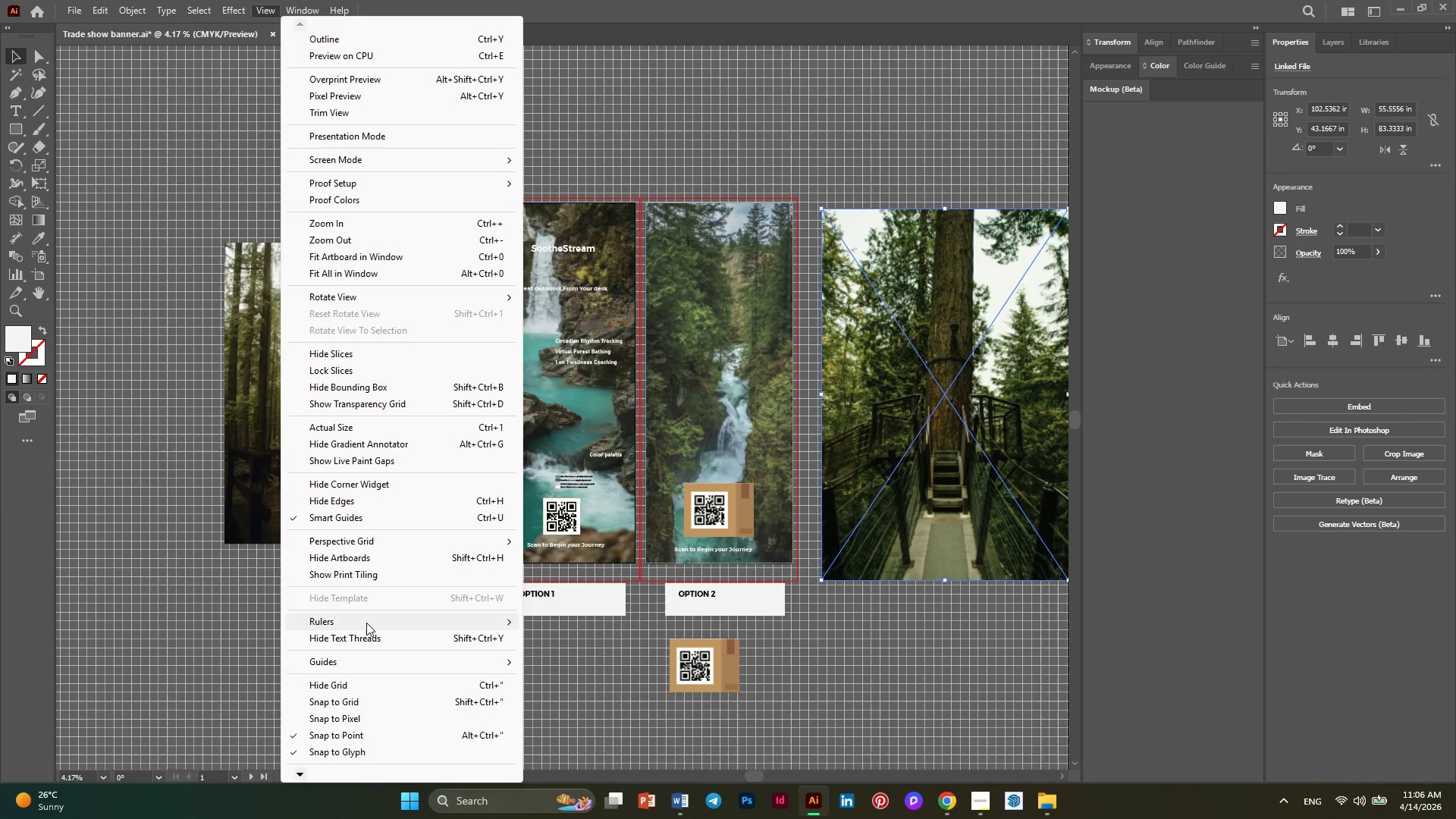 
left_click([366, 623])
 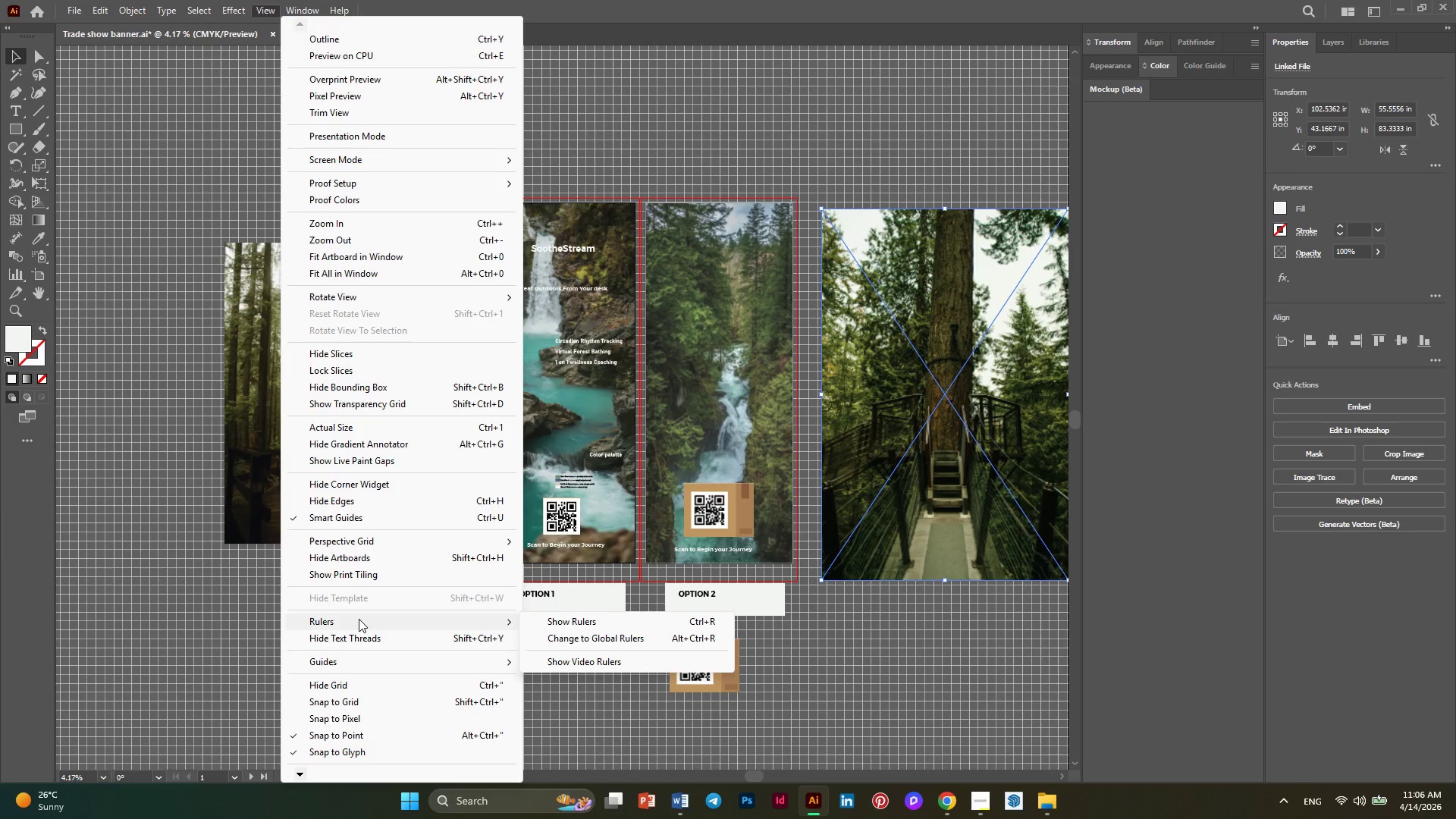 
left_click([354, 619])
 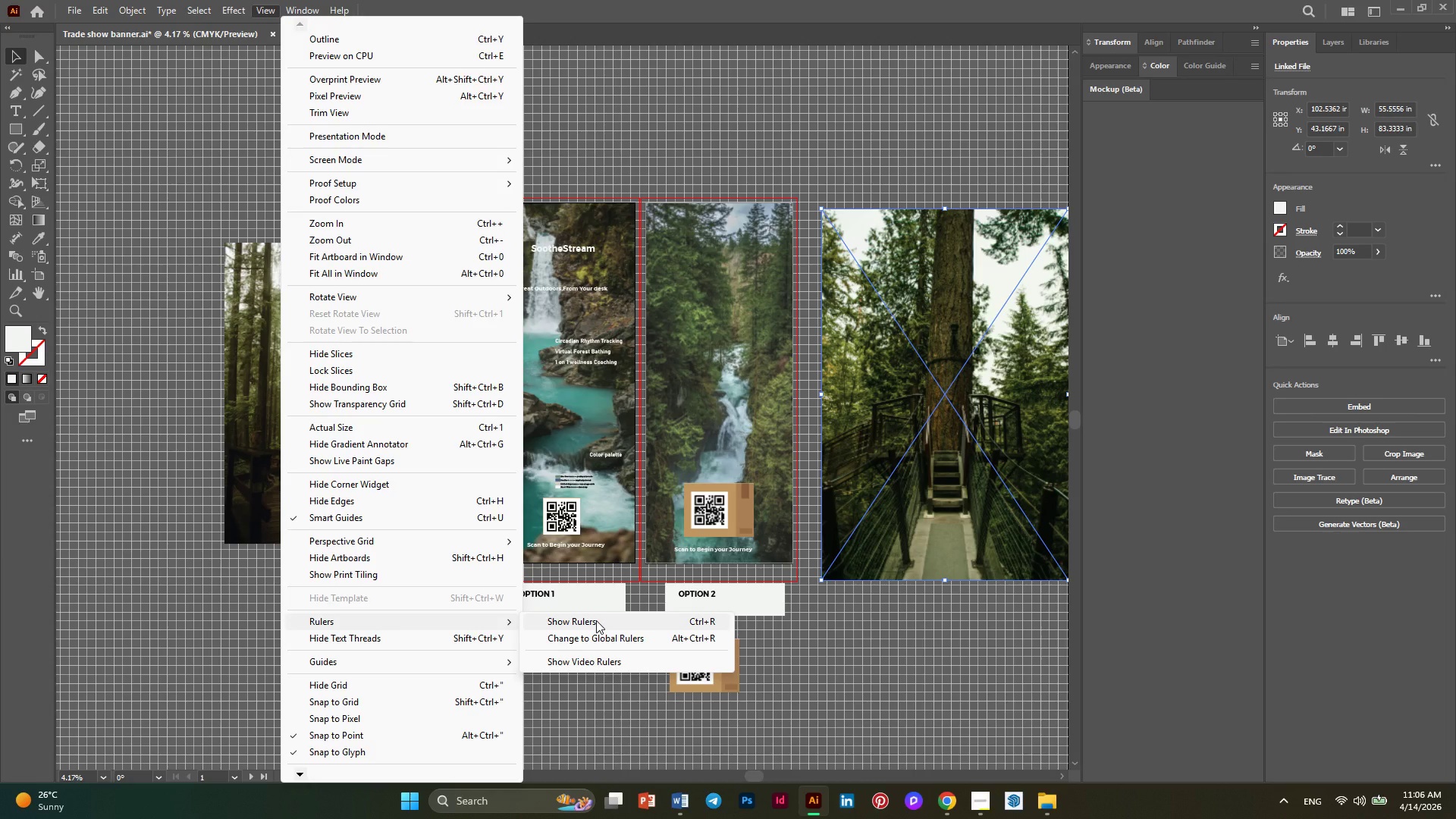 
left_click([596, 620])
 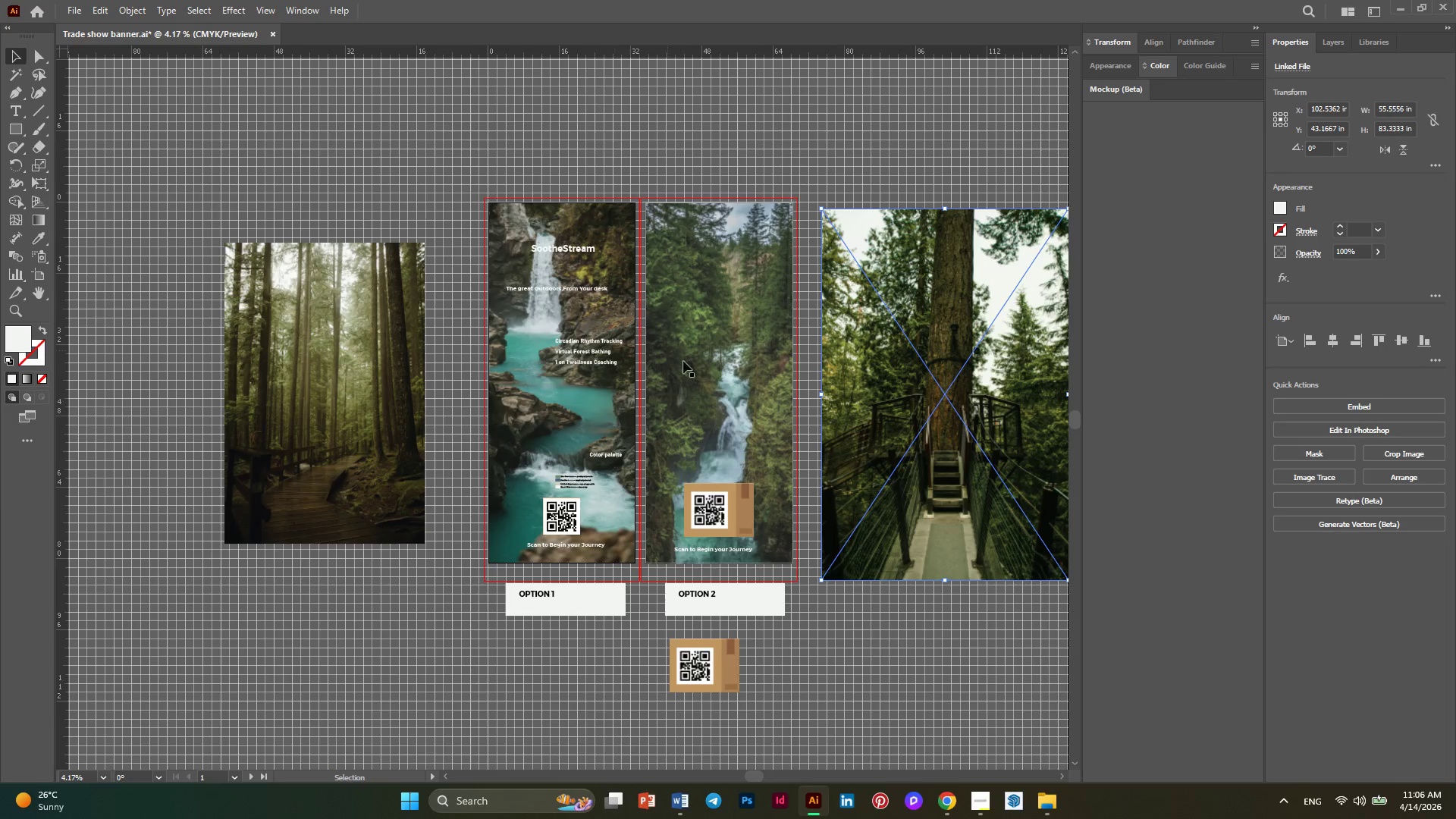 
hold_key(key=AltLeft, duration=0.45)
scroll: coordinate [827, 408], scroll_direction: up, amount: 1.0
 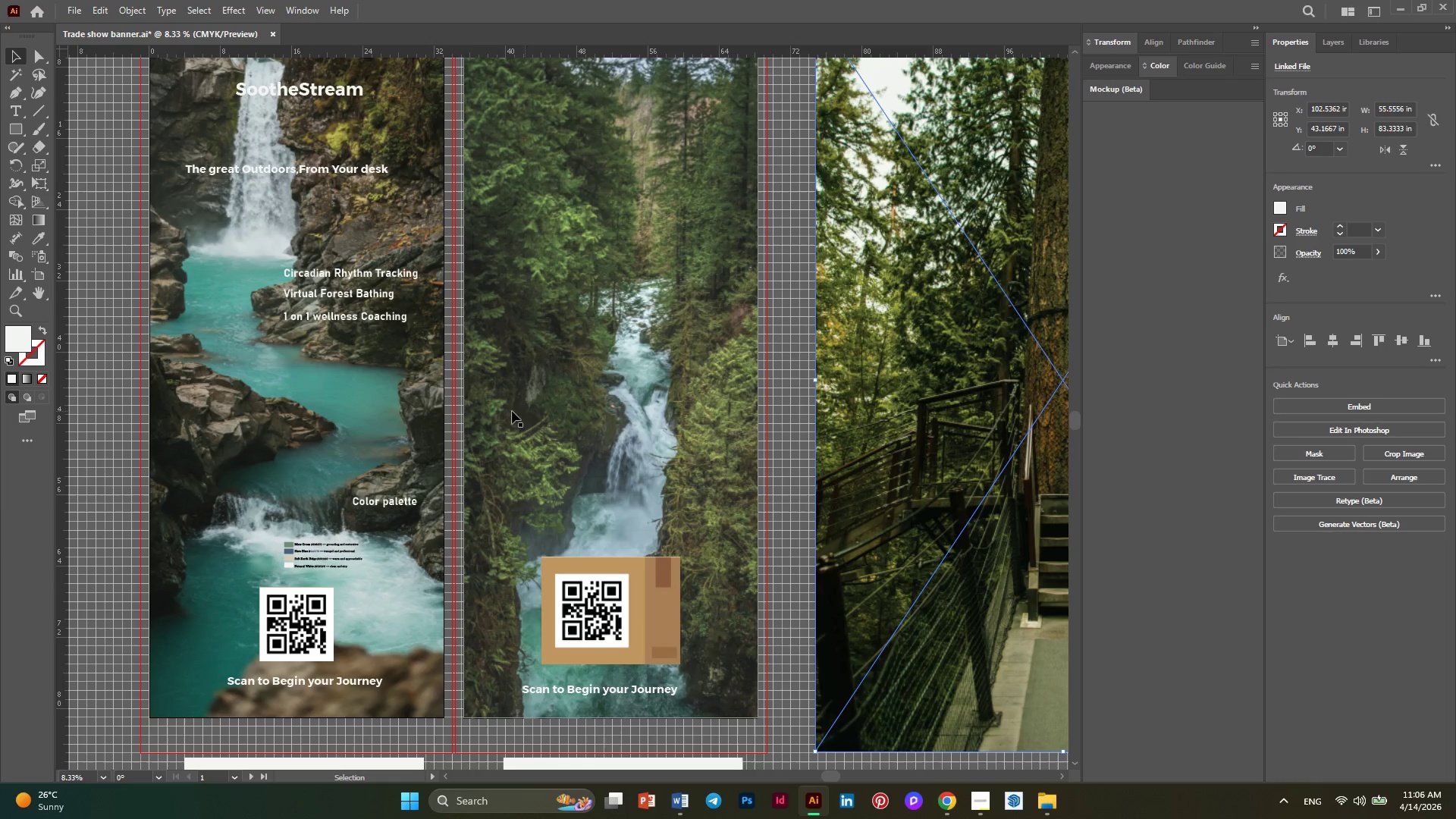 
hold_key(key=AltLeft, duration=0.41)
scroll: coordinate [391, 410], scroll_direction: none, amount: 0.0
 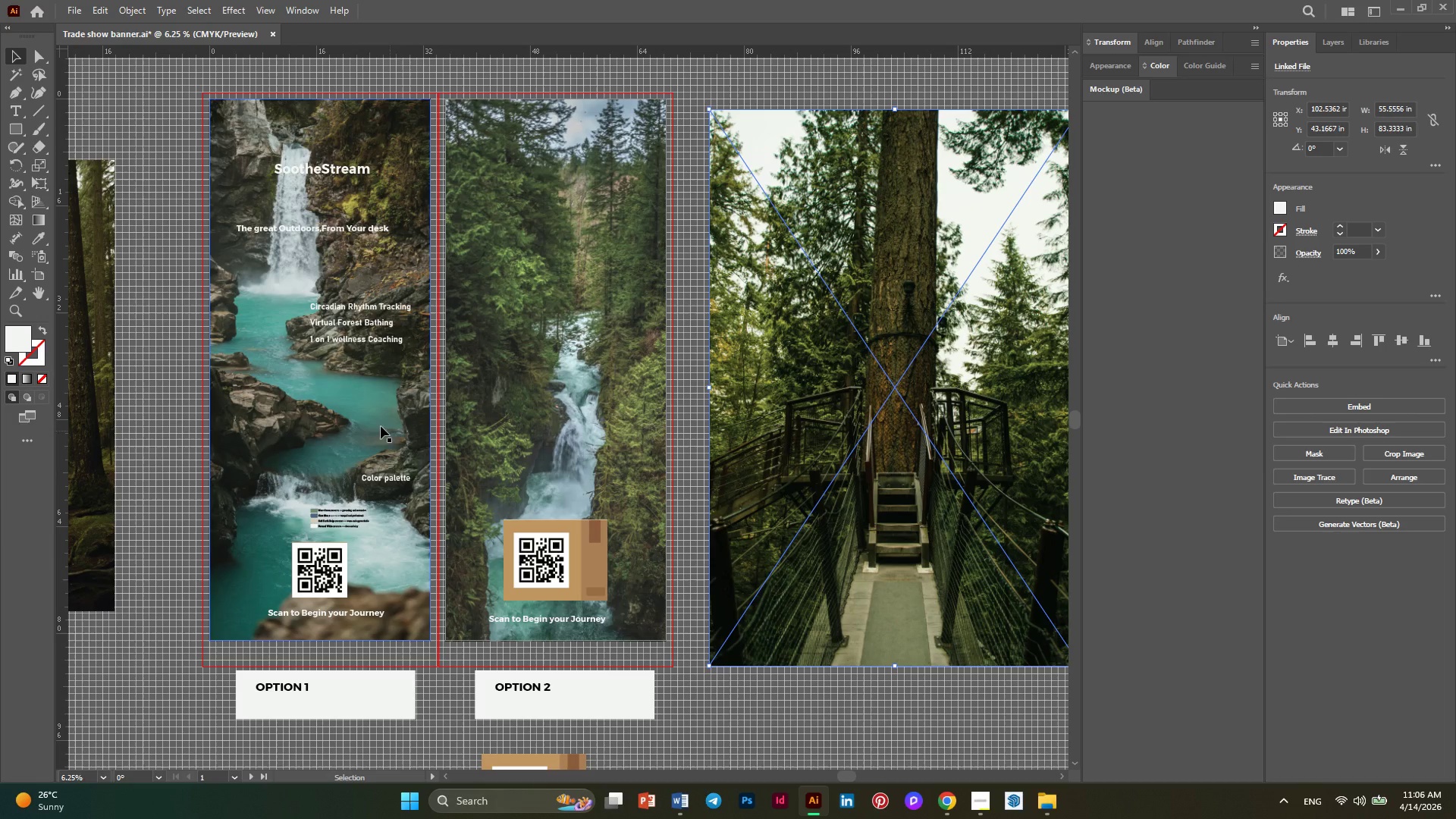 
hold_key(key=AltLeft, duration=0.39)
scroll: coordinate [313, 374], scroll_direction: none, amount: 0.0
 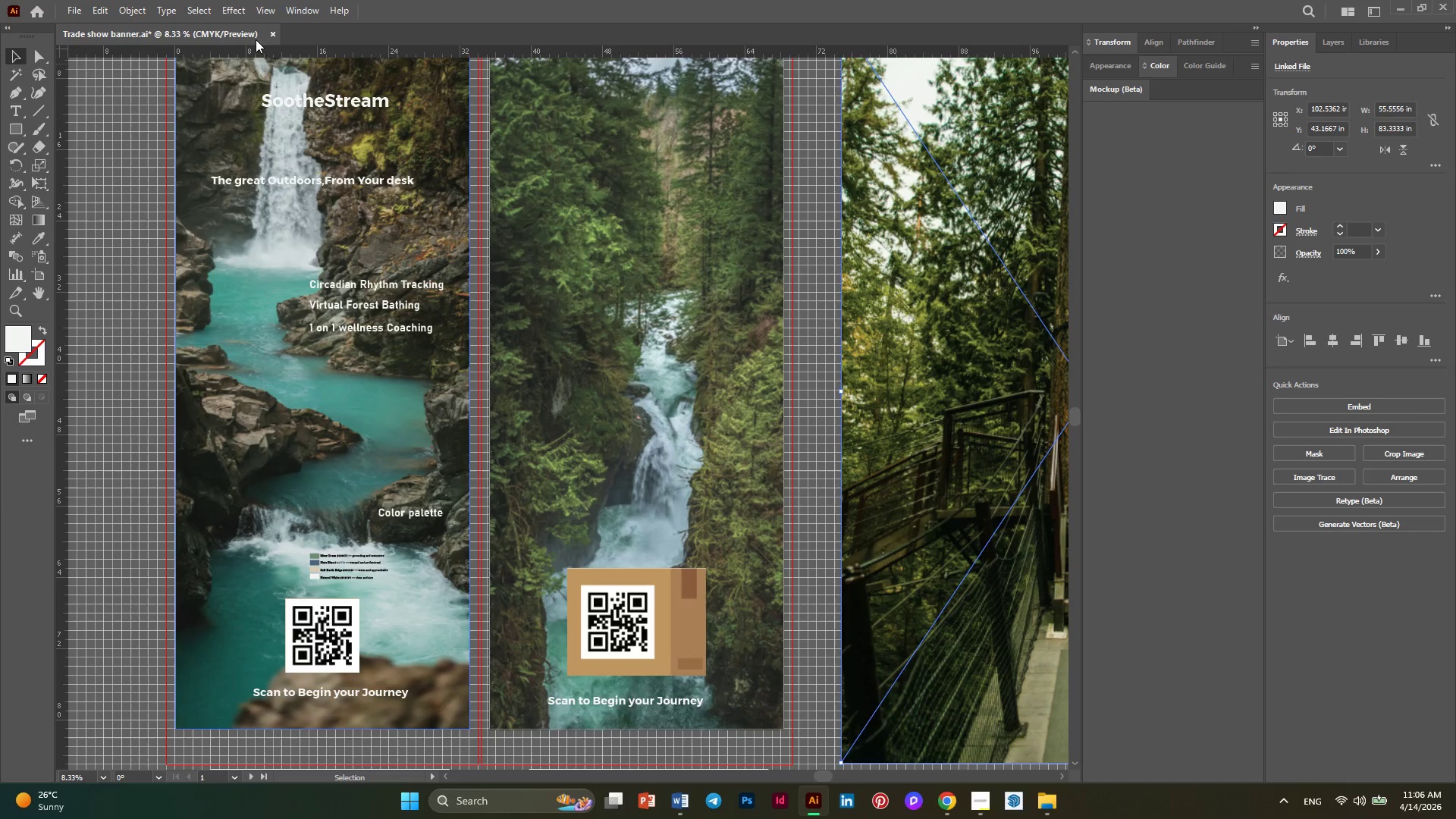 
left_click([259, 14])
 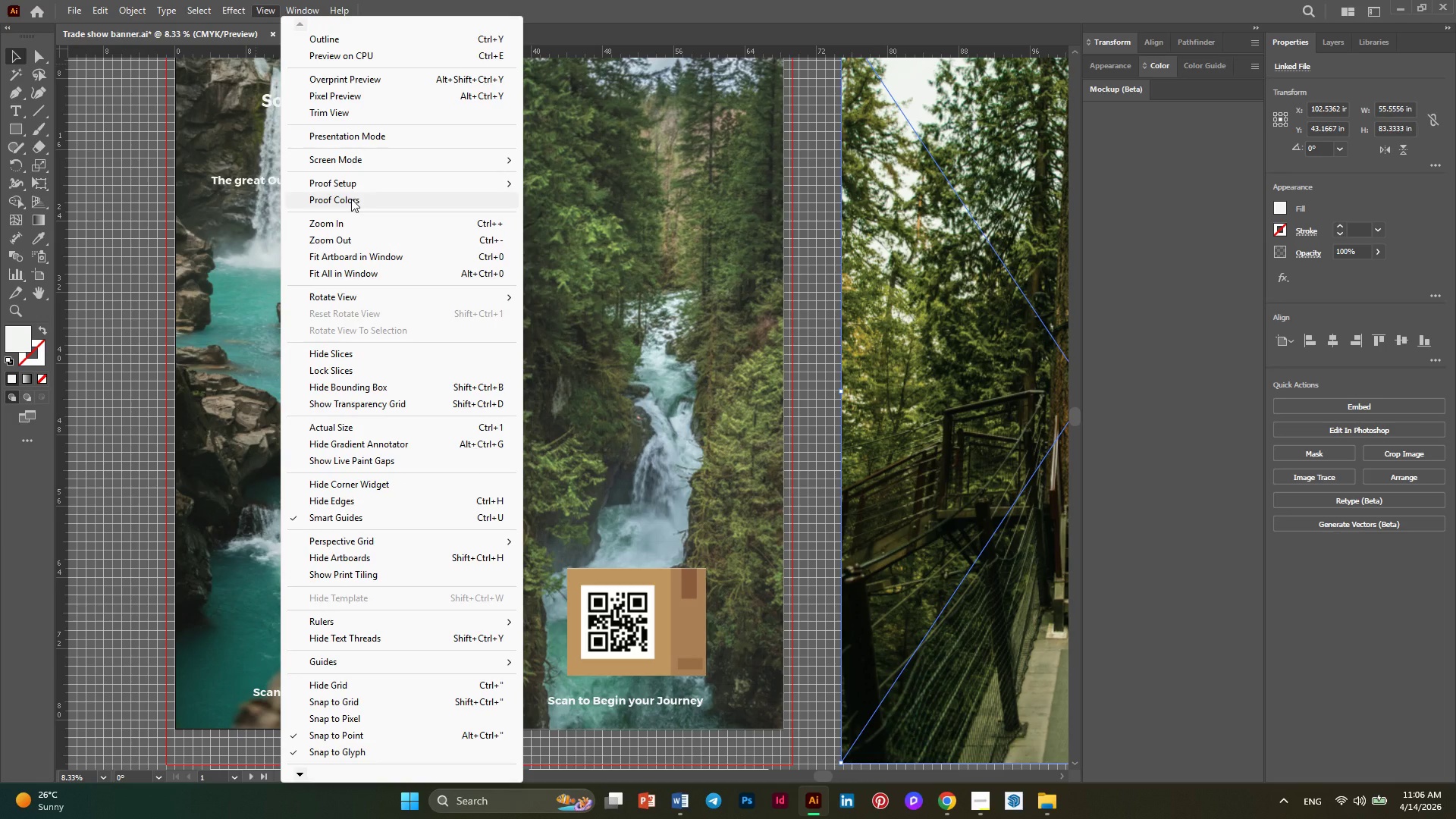 
wait(15.3)
 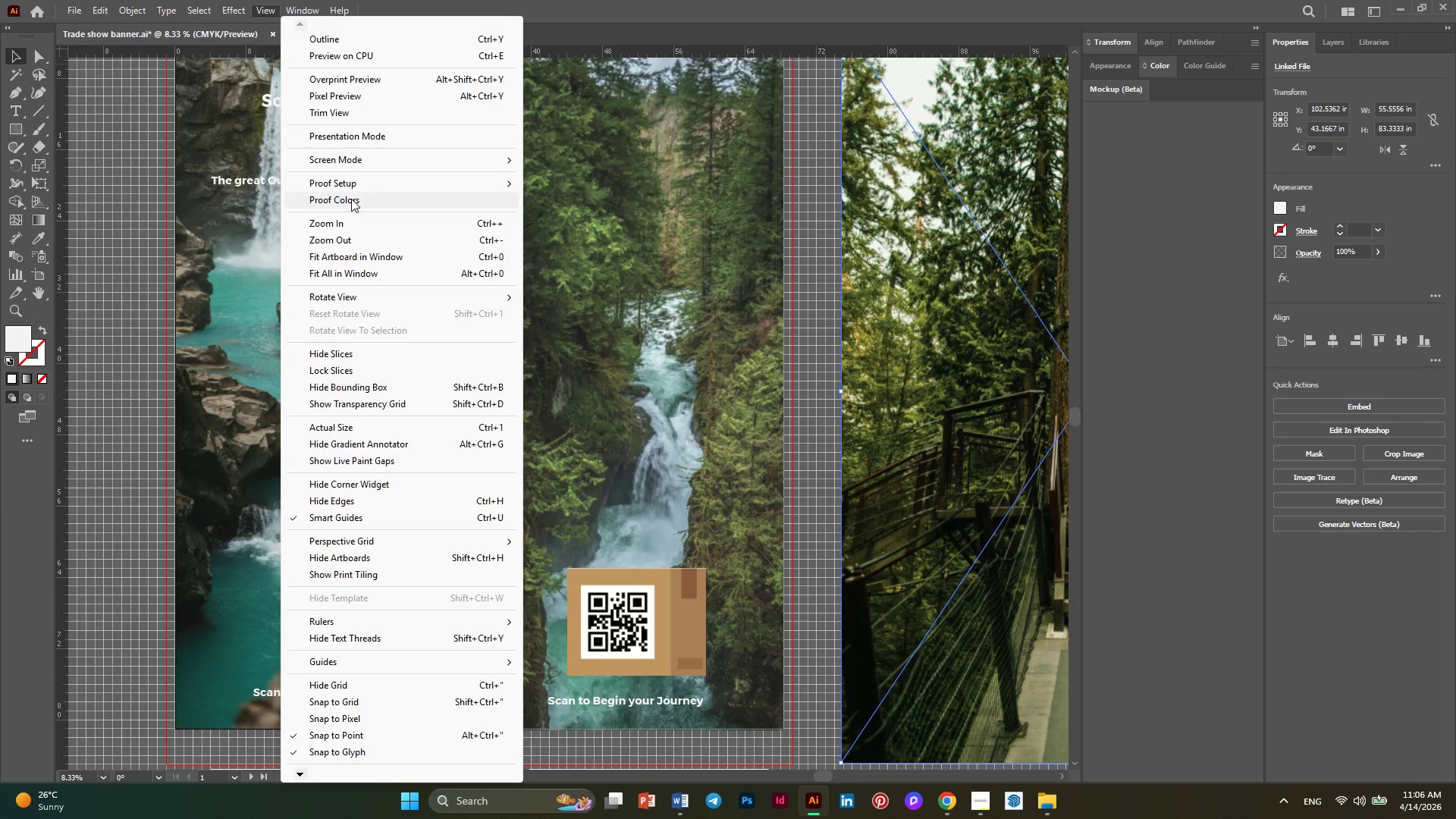 
left_click([358, 695])
 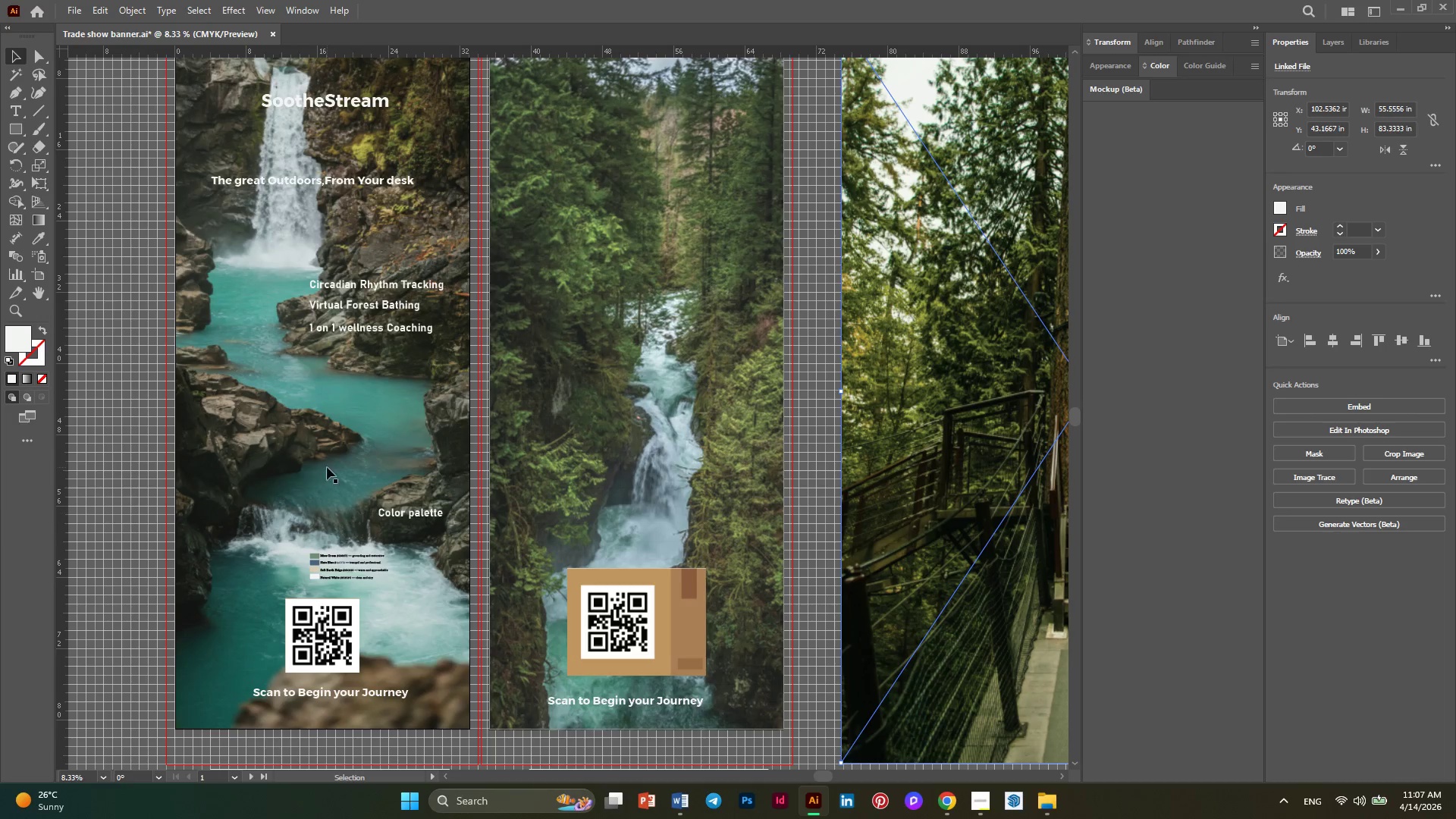 
left_click([259, 9])
 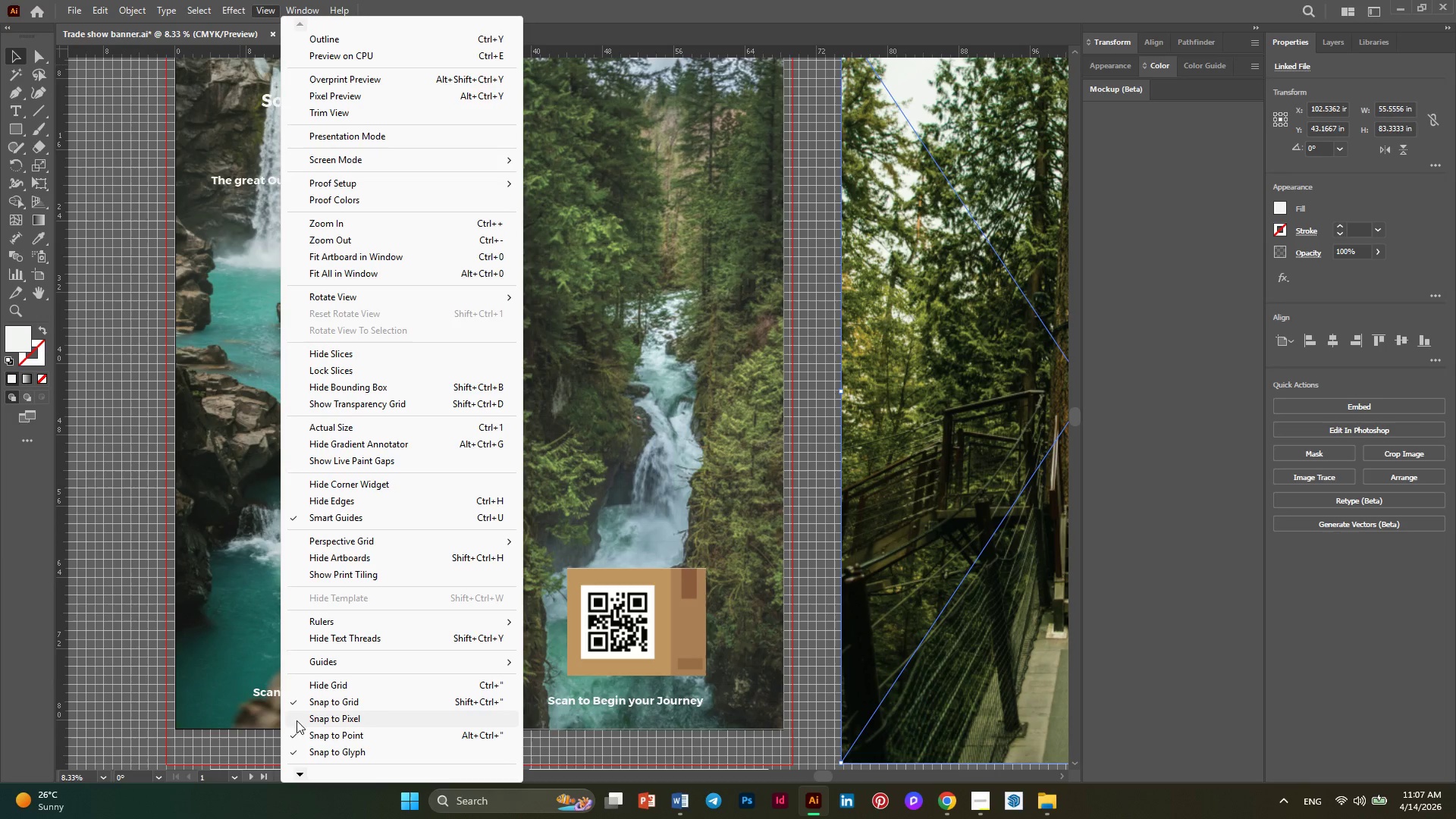 
left_click([299, 720])
 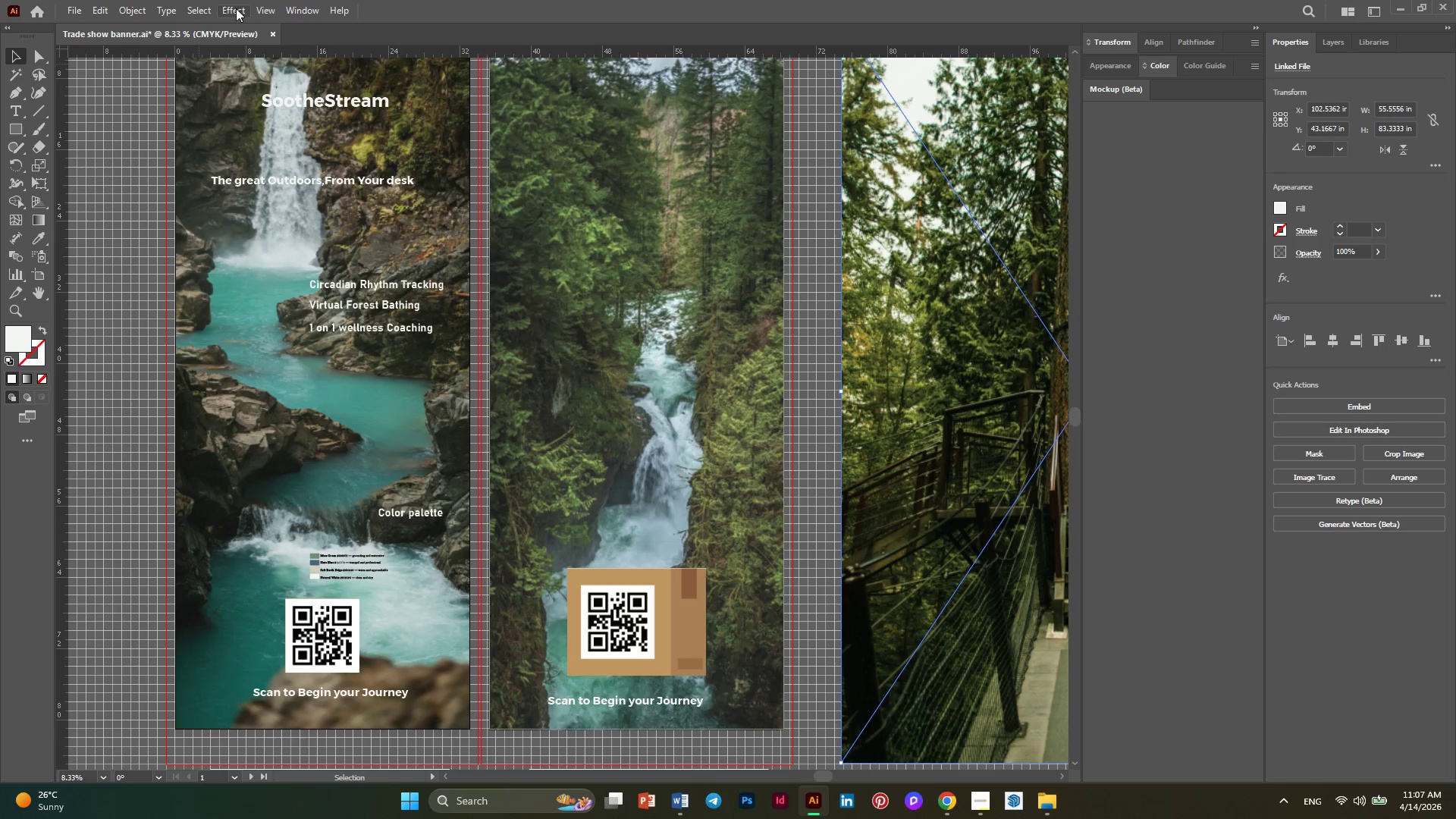 
left_click([262, 8])
 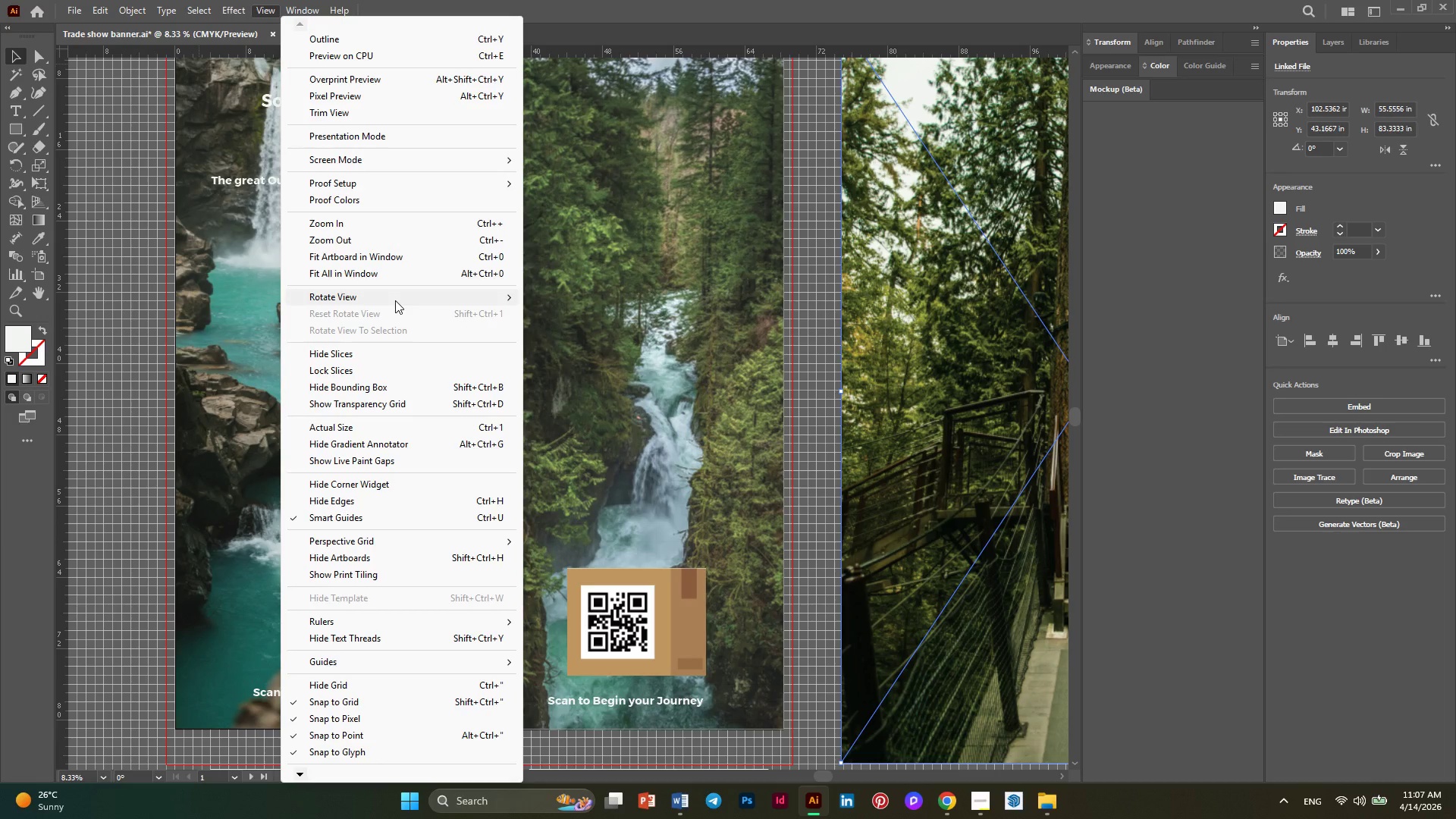 
scroll: coordinate [395, 300], scroll_direction: down, amount: 2.0
 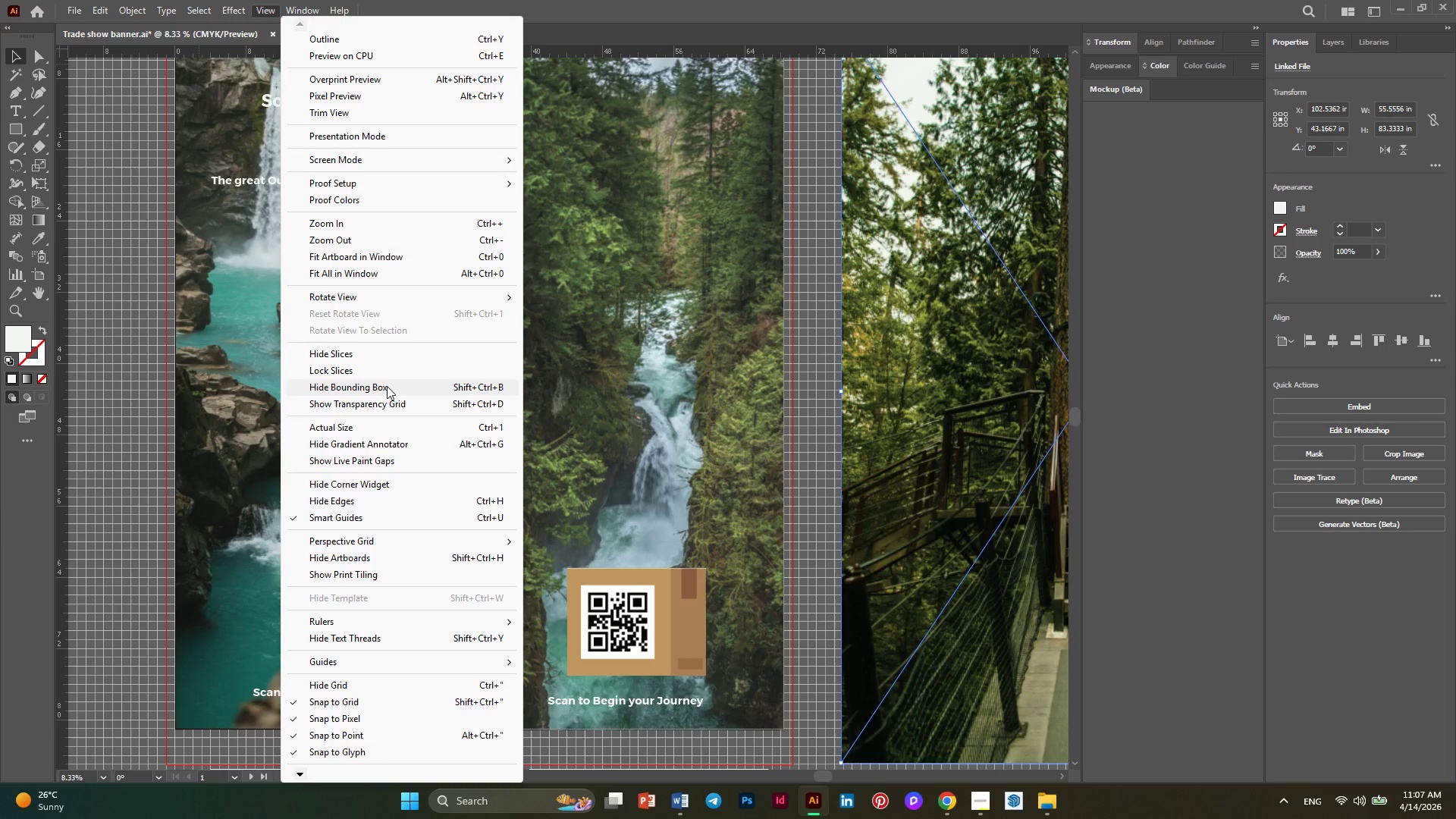 
scroll: coordinate [387, 386], scroll_direction: up, amount: 1.0
 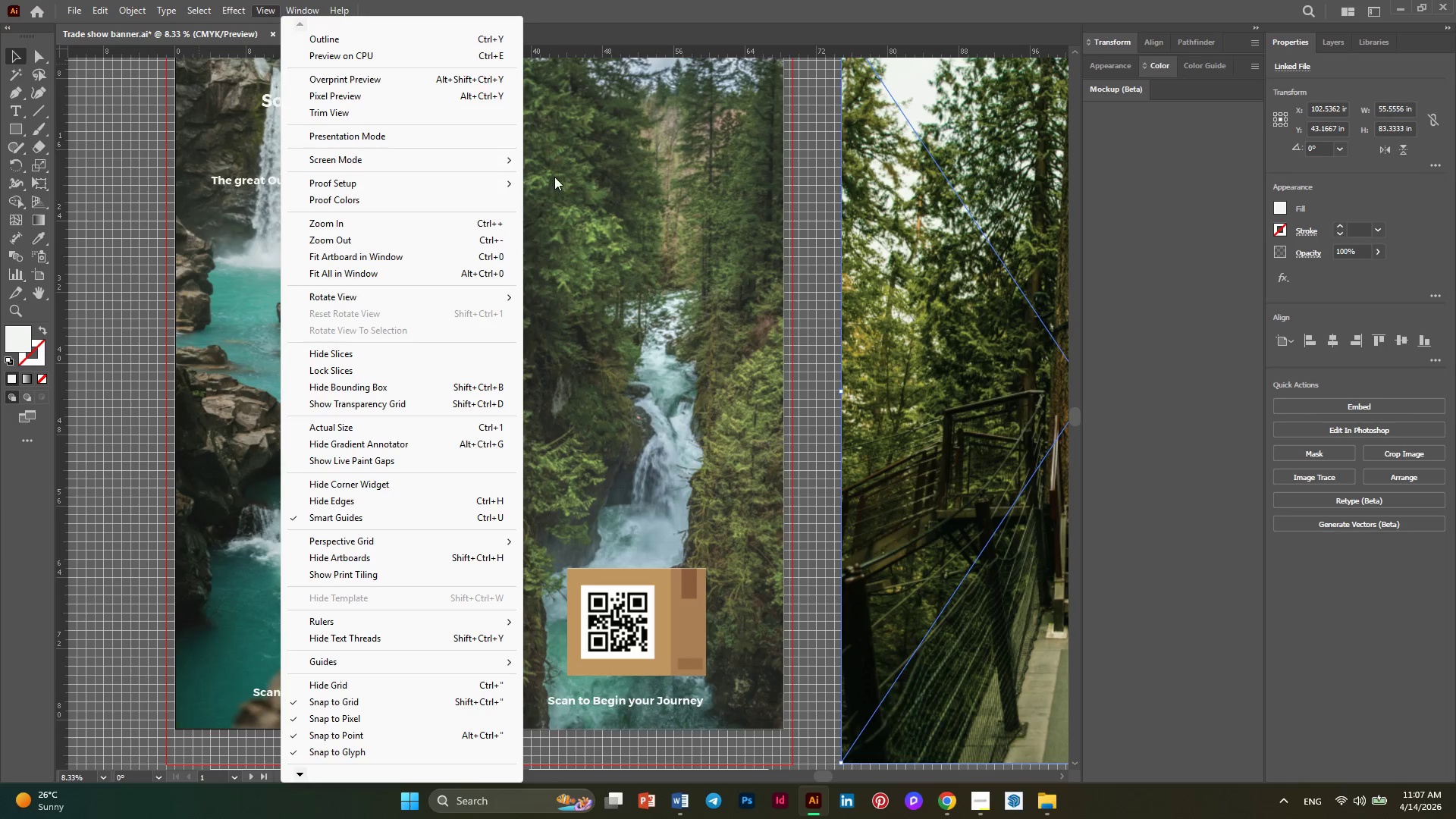 
left_click([554, 177])
 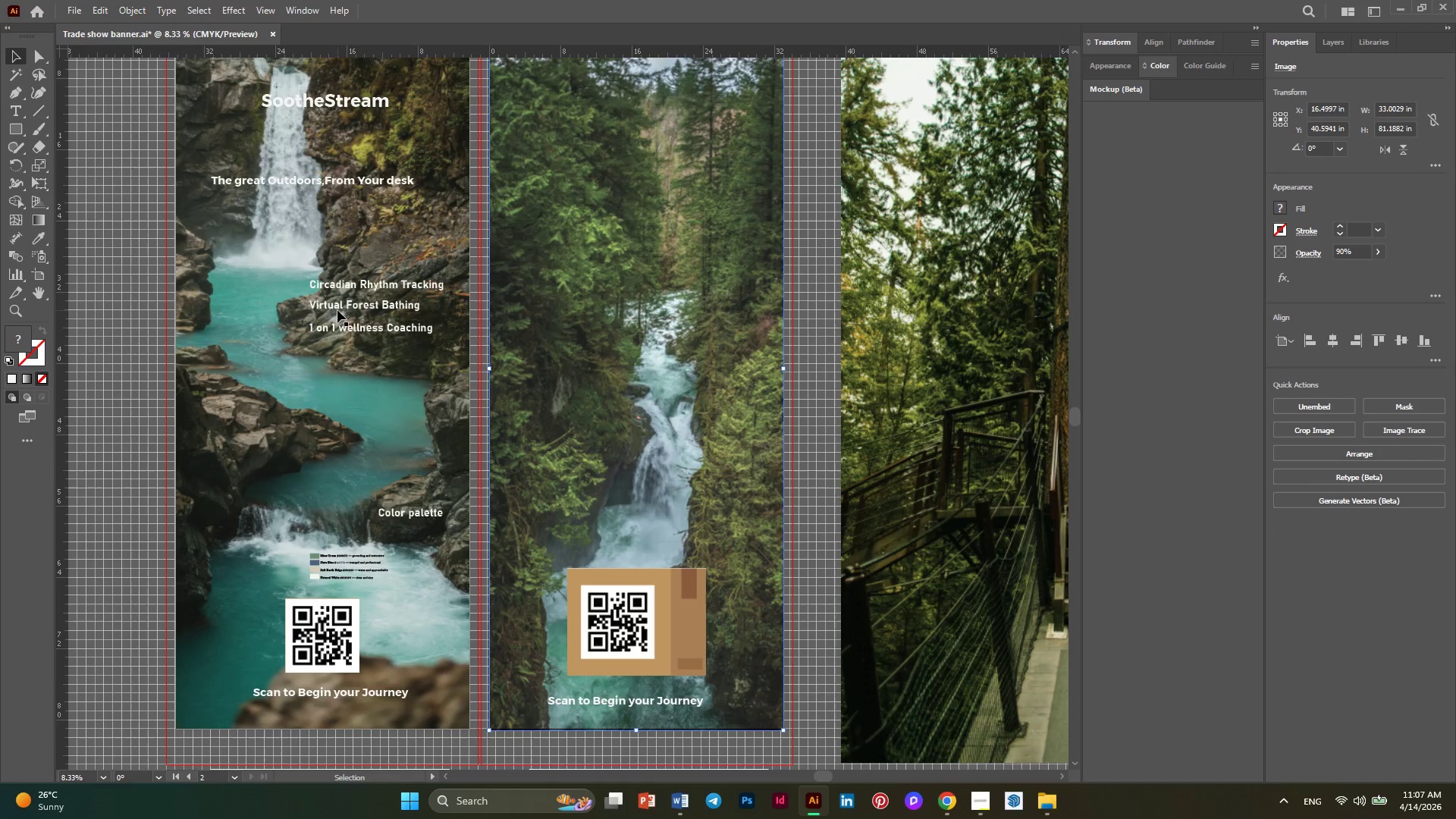 
left_click([358, 231])
 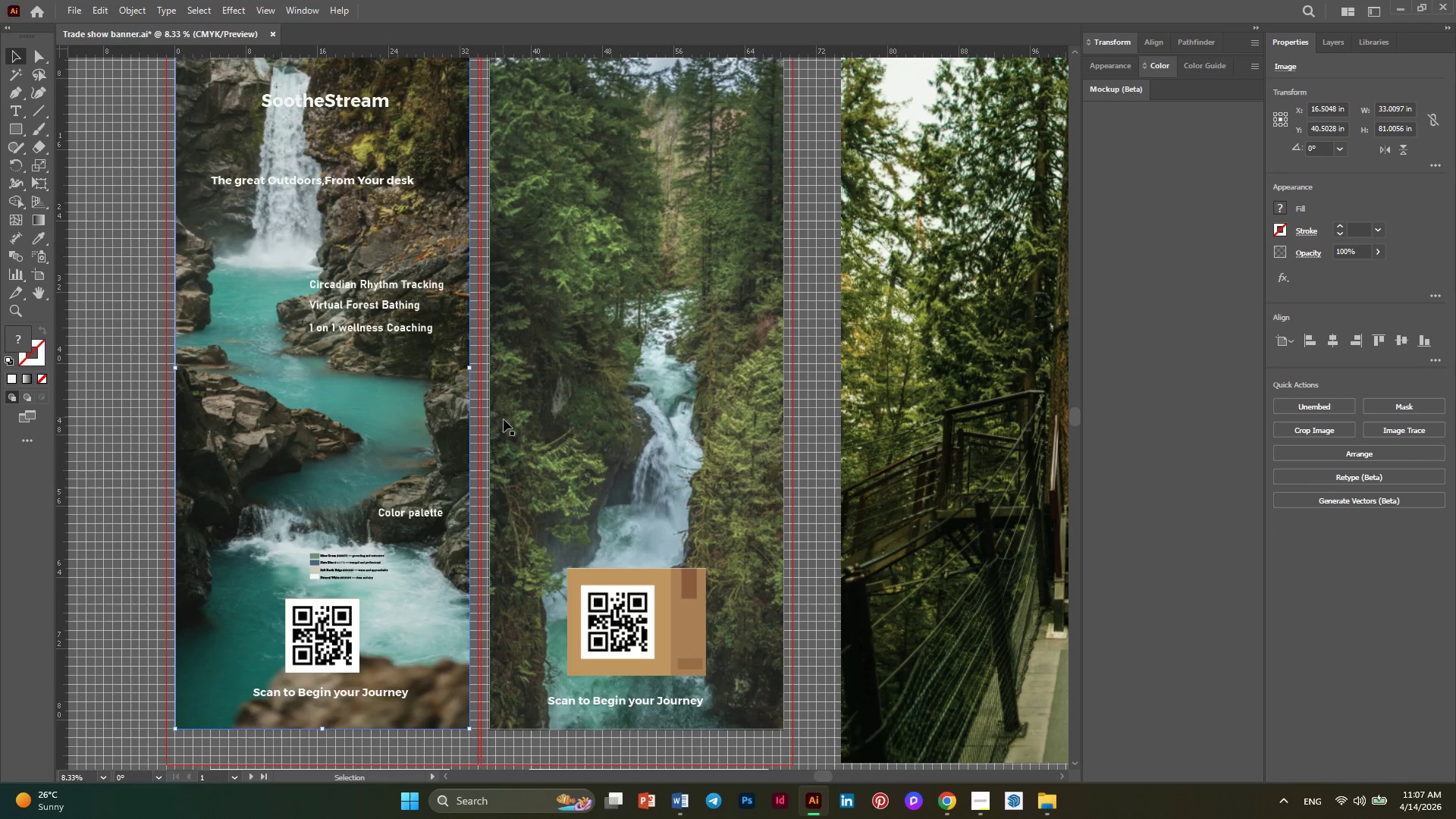 
hold_key(key=AltLeft, duration=0.39)
scroll: coordinate [506, 423], scroll_direction: down, amount: 1.0
 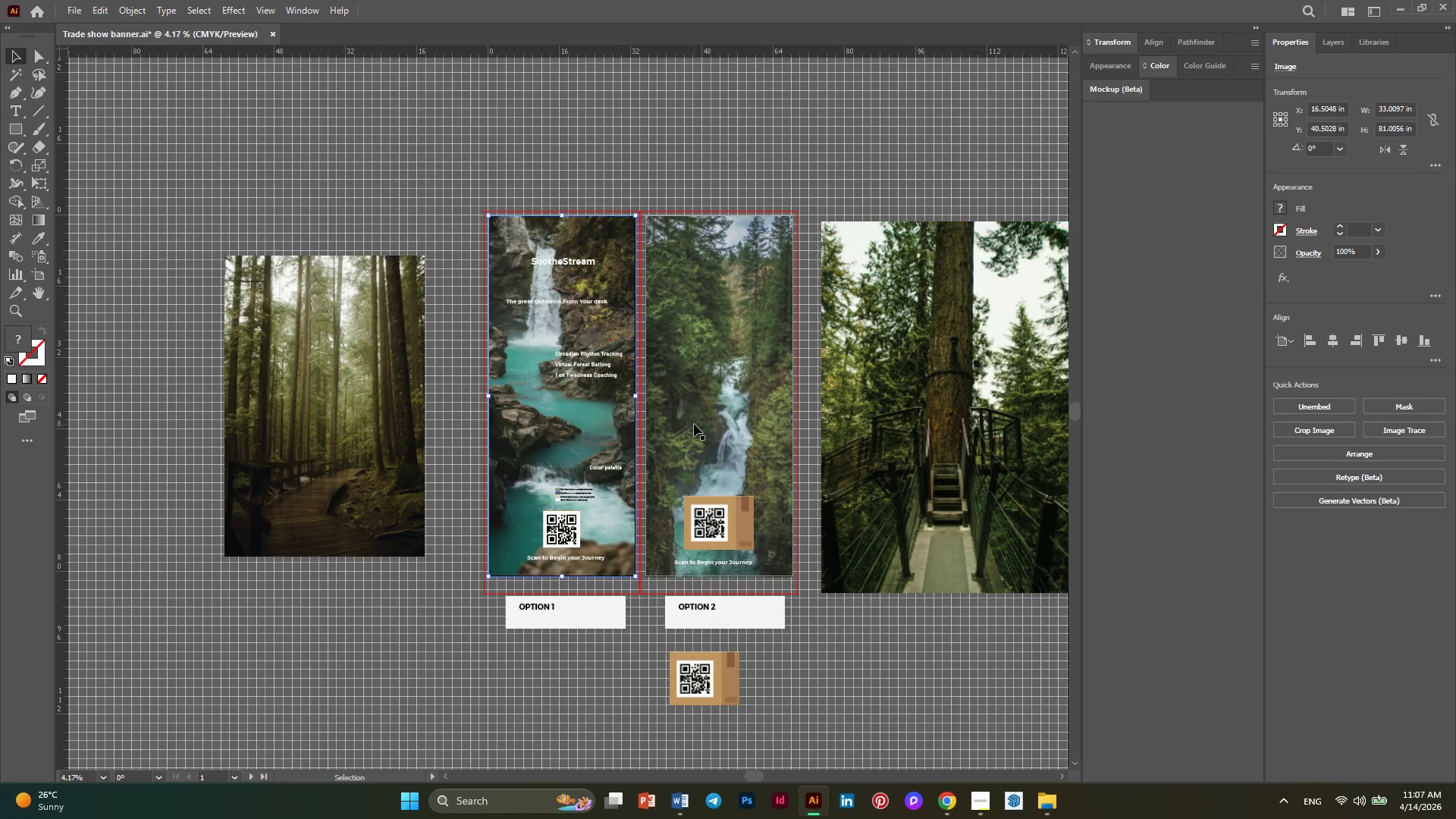 
hold_key(key=AltLeft, duration=0.58)
scroll: coordinate [706, 423], scroll_direction: up, amount: 1.0
 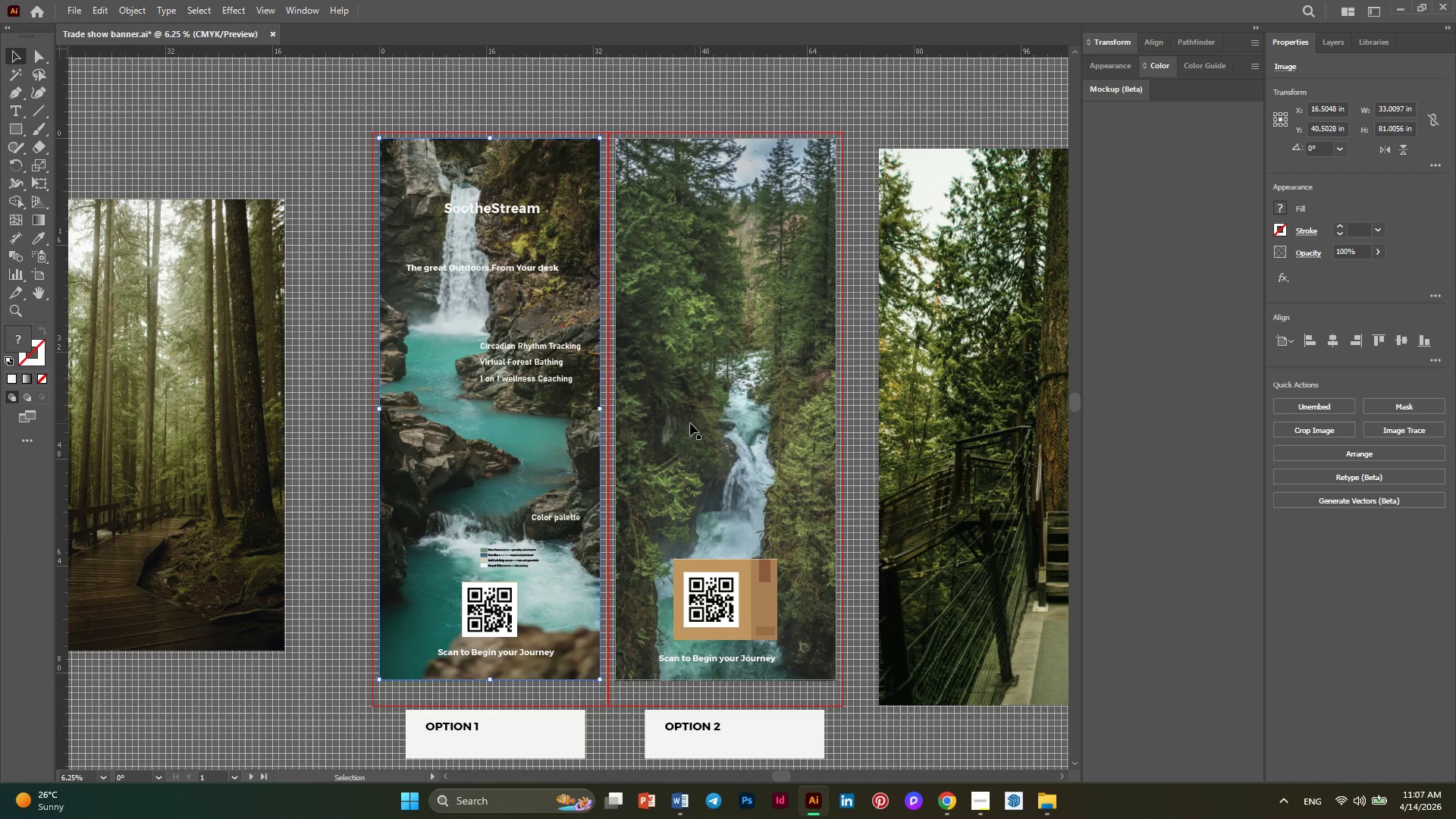 
hold_key(key=AltLeft, duration=0.48)
scroll: coordinate [861, 450], scroll_direction: up, amount: 1.0
 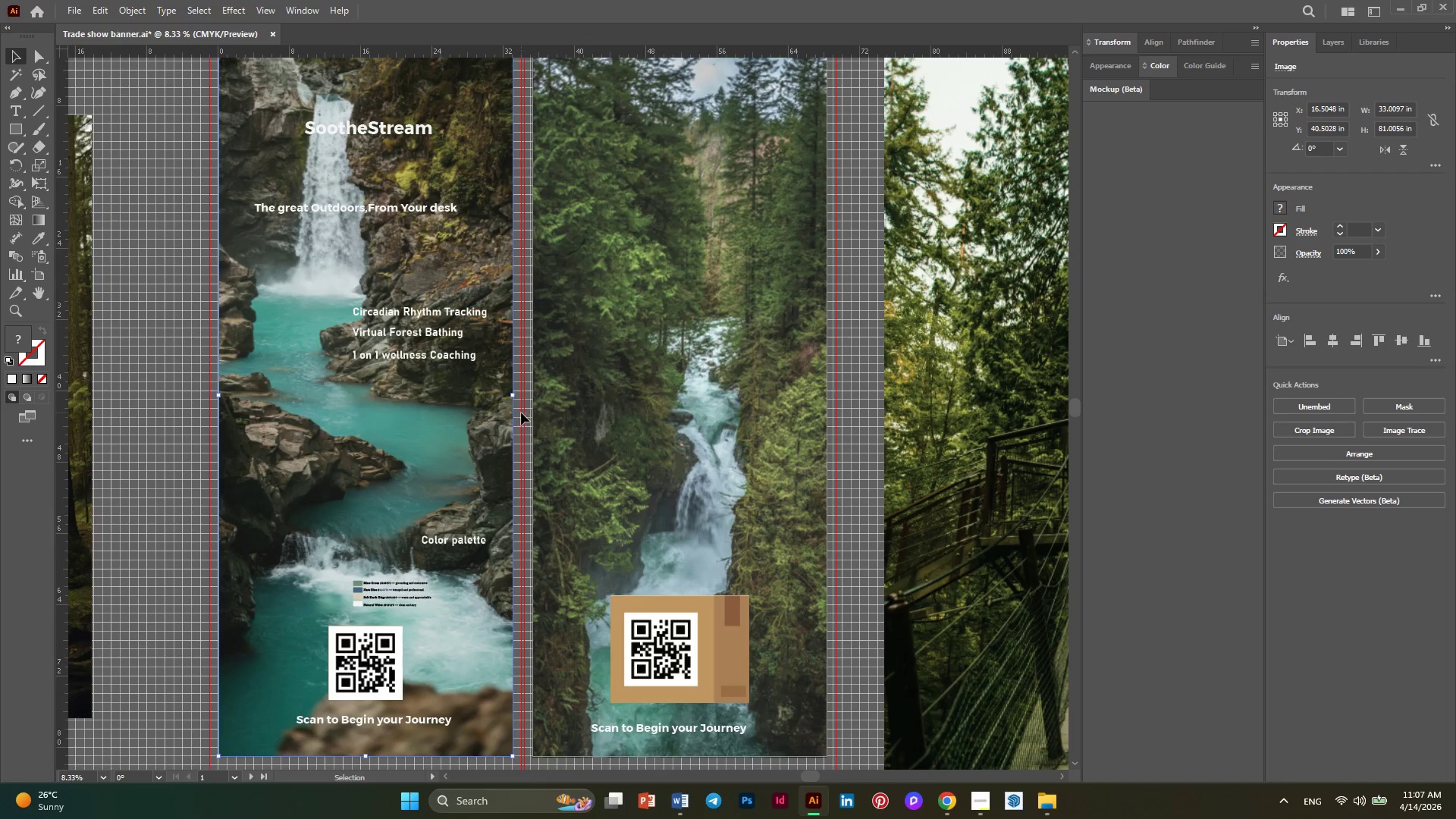 
hold_key(key=AltLeft, duration=0.61)
scroll: coordinate [521, 413], scroll_direction: none, amount: 0.0
 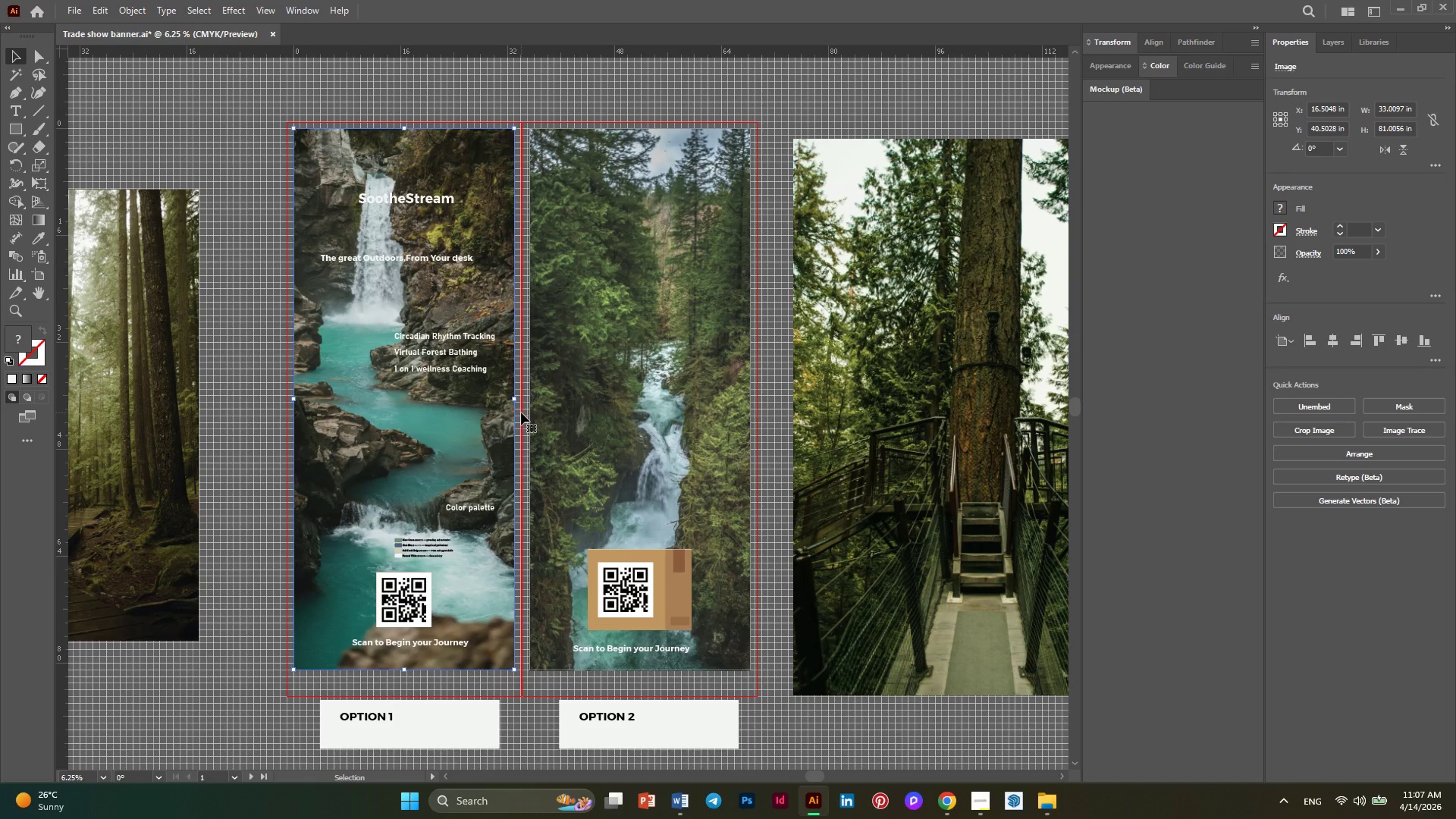 
hold_key(key=AltLeft, duration=0.38)
scroll: coordinate [521, 413], scroll_direction: none, amount: 0.0
 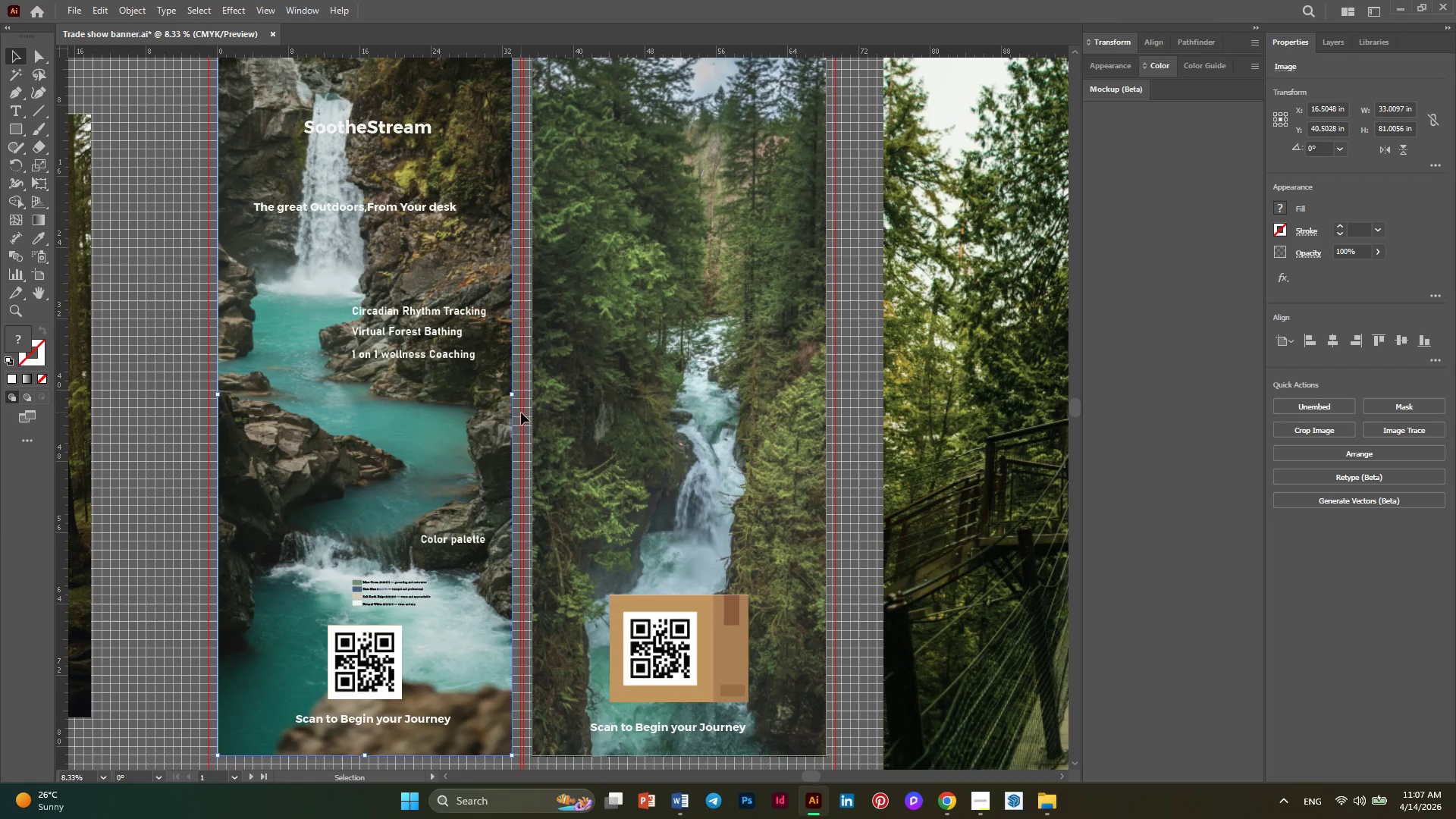 
scroll: coordinate [521, 413], scroll_direction: down, amount: 1.0
 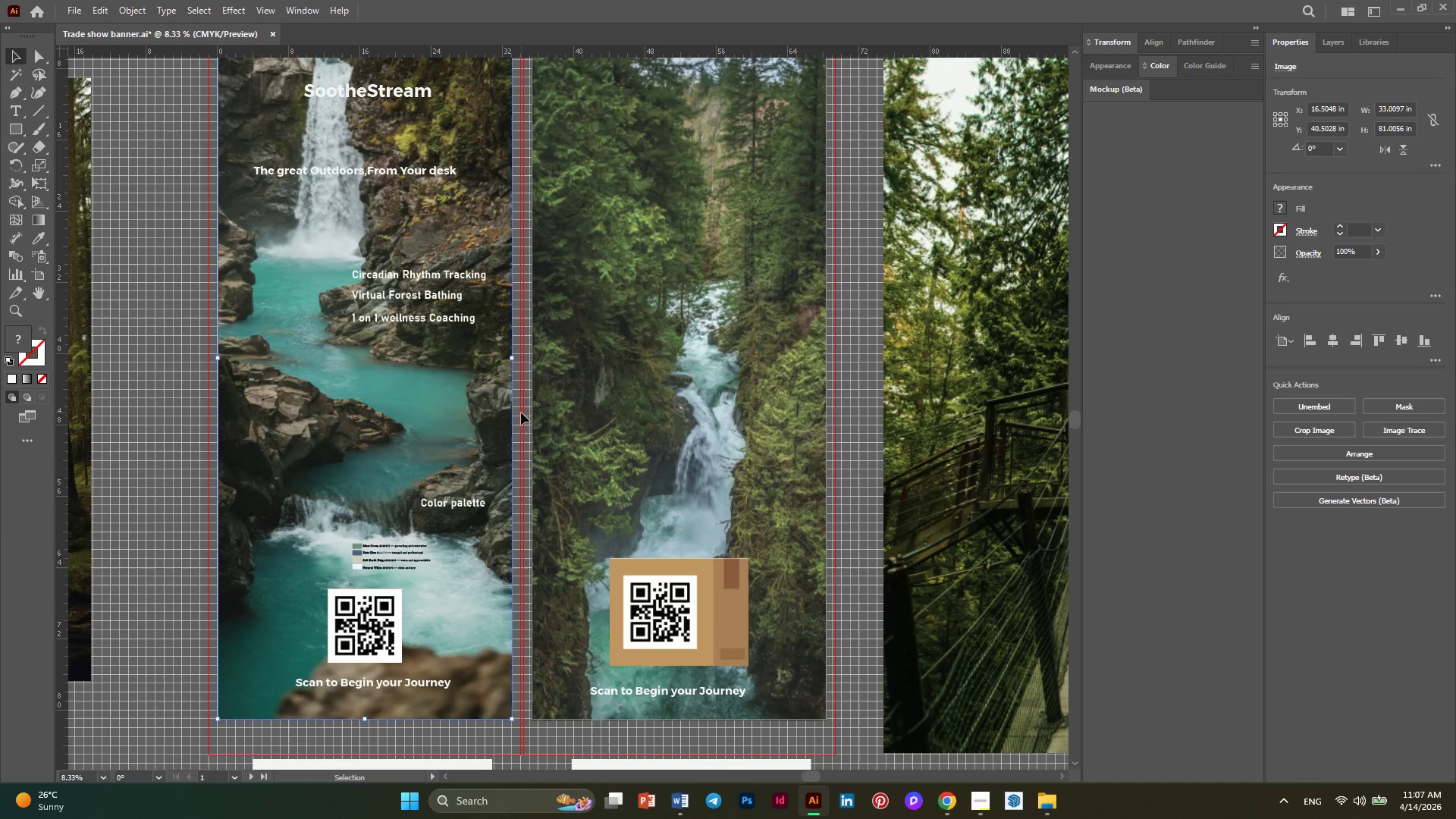 
scroll: coordinate [521, 413], scroll_direction: up, amount: 4.0
 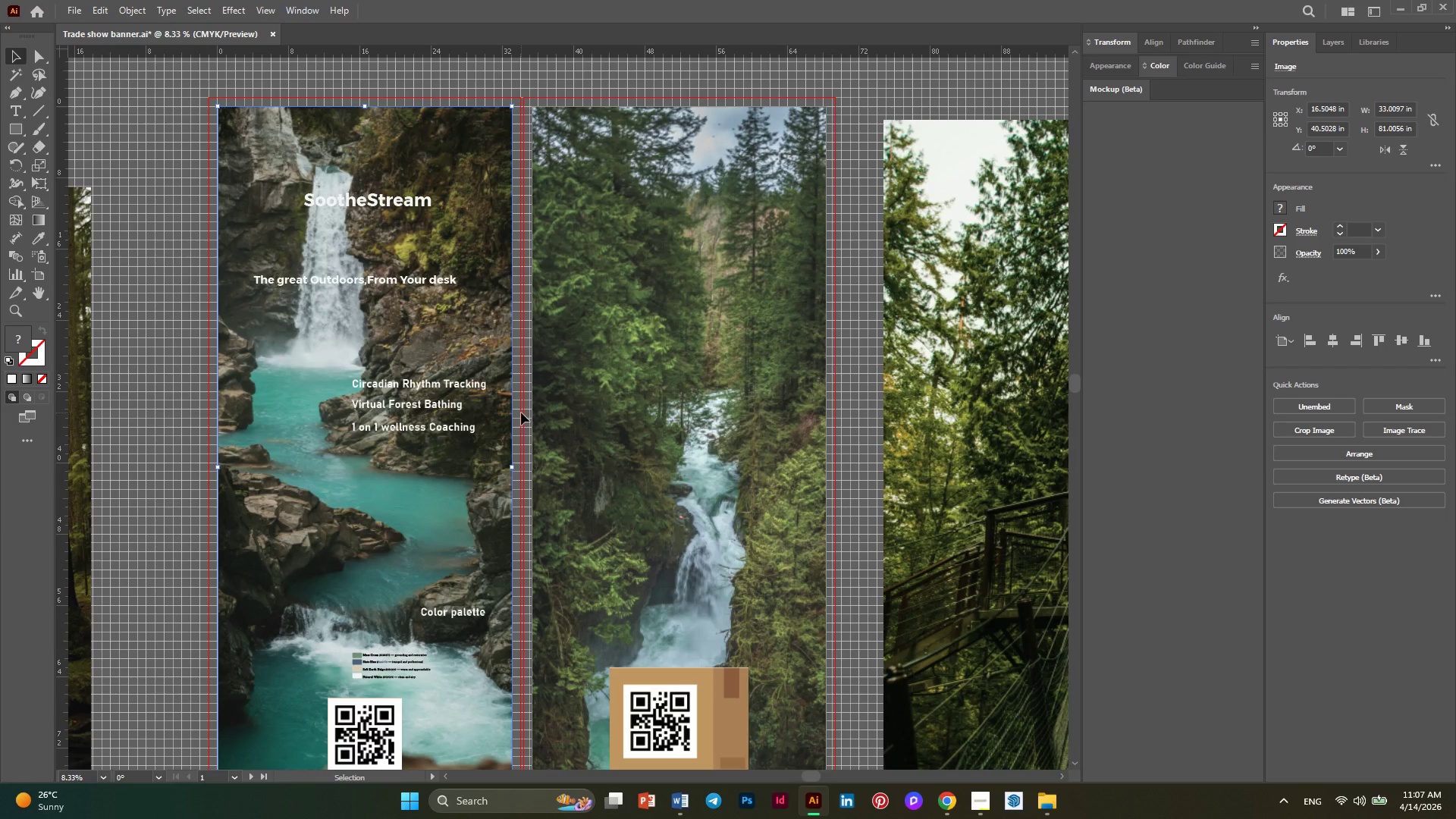 
wait(5.41)
 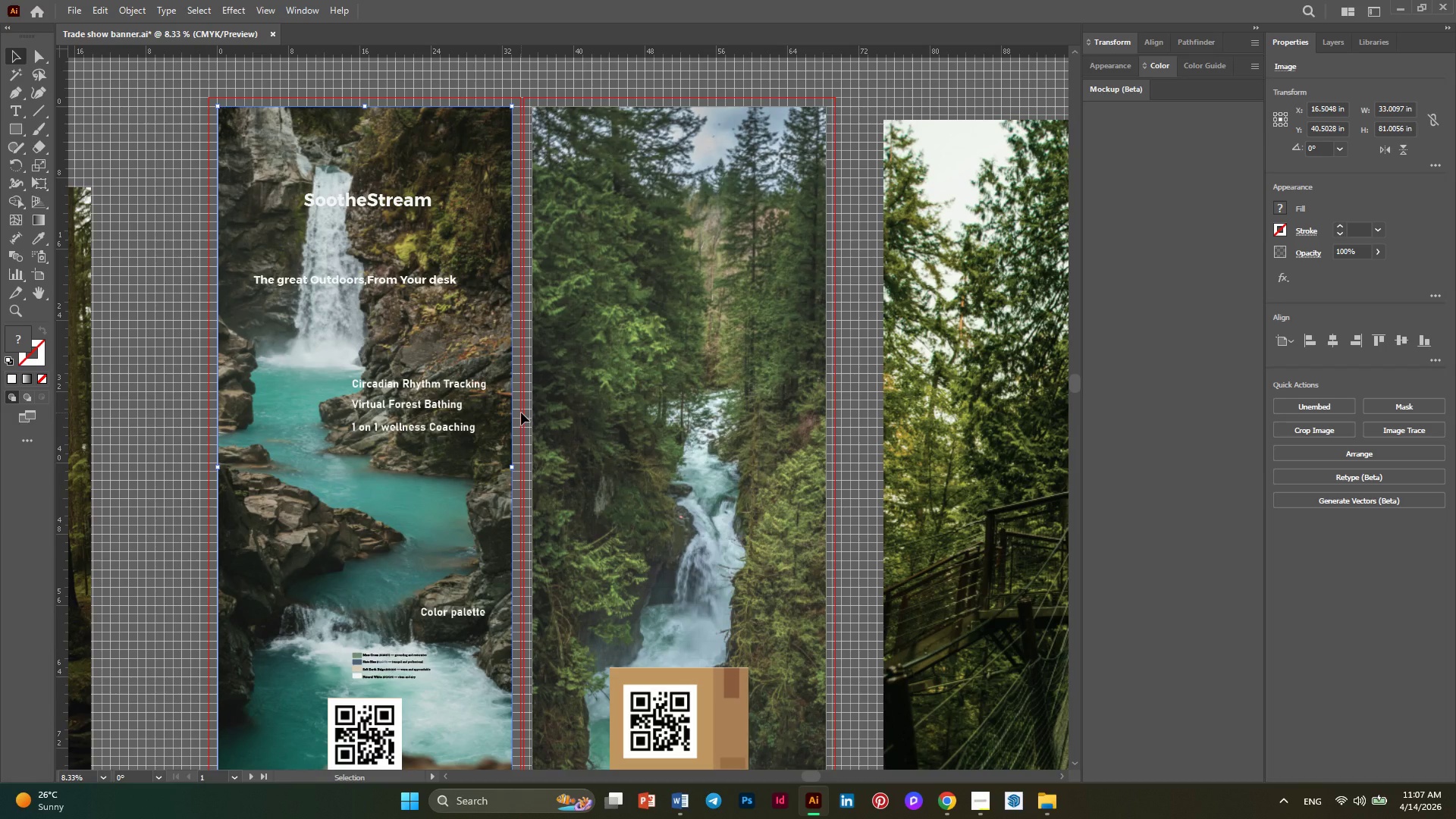 
hold_key(key=AltLeft, duration=0.88)
scroll: coordinate [521, 413], scroll_direction: none, amount: 0.0
 